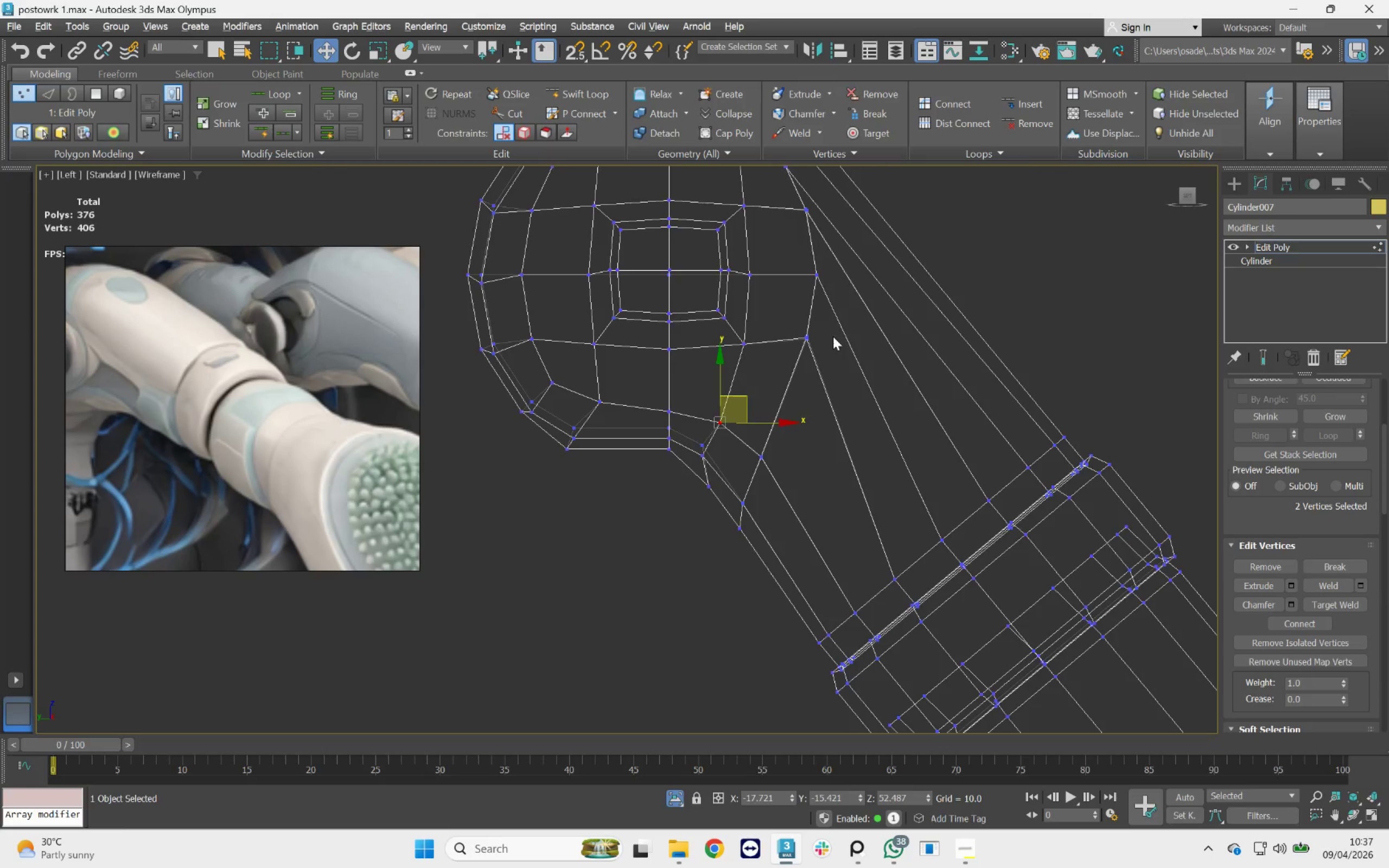 
left_click_drag(start_coordinate=[833, 323], to_coordinate=[795, 379])
 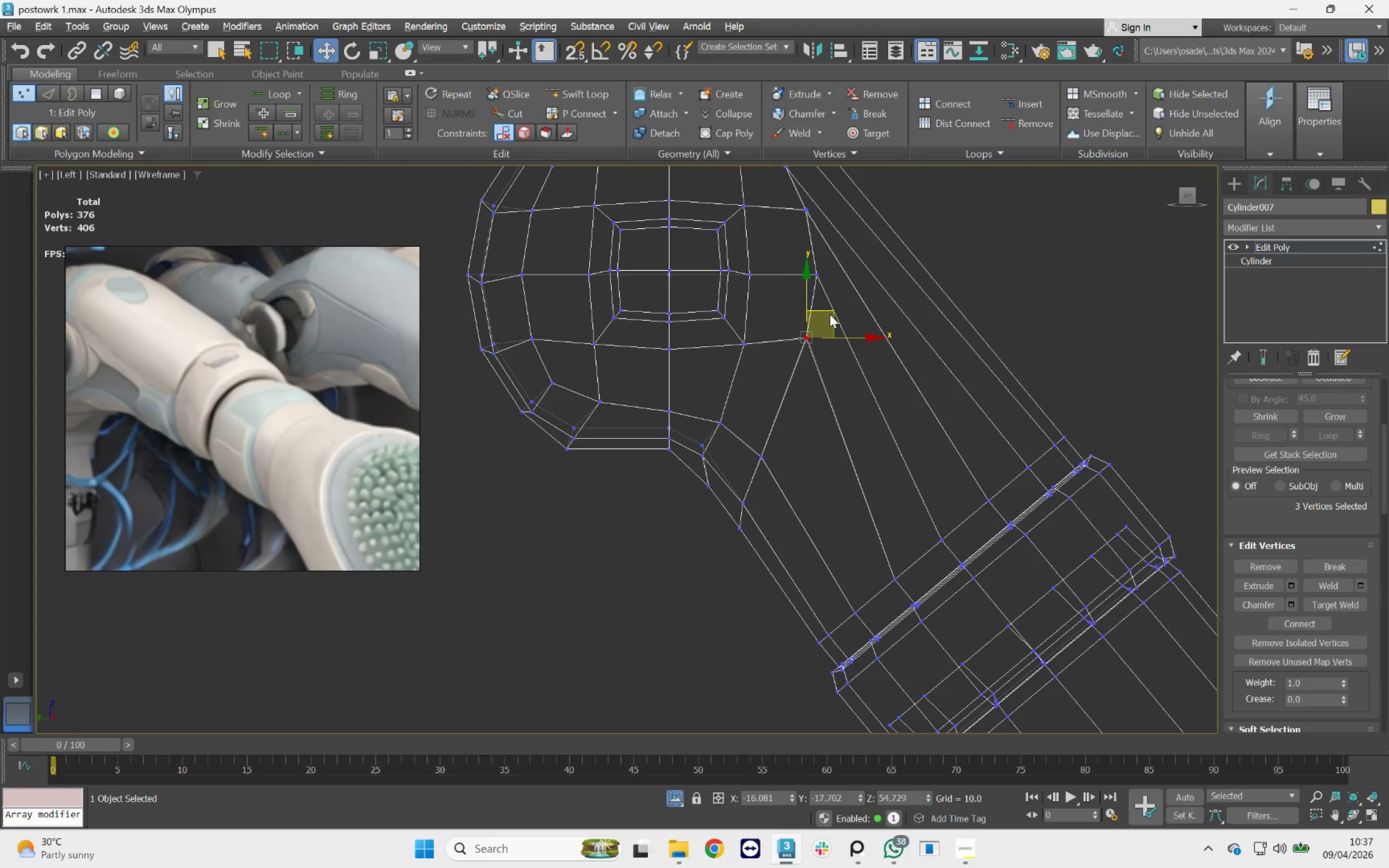 
left_click_drag(start_coordinate=[832, 310], to_coordinate=[815, 376])
 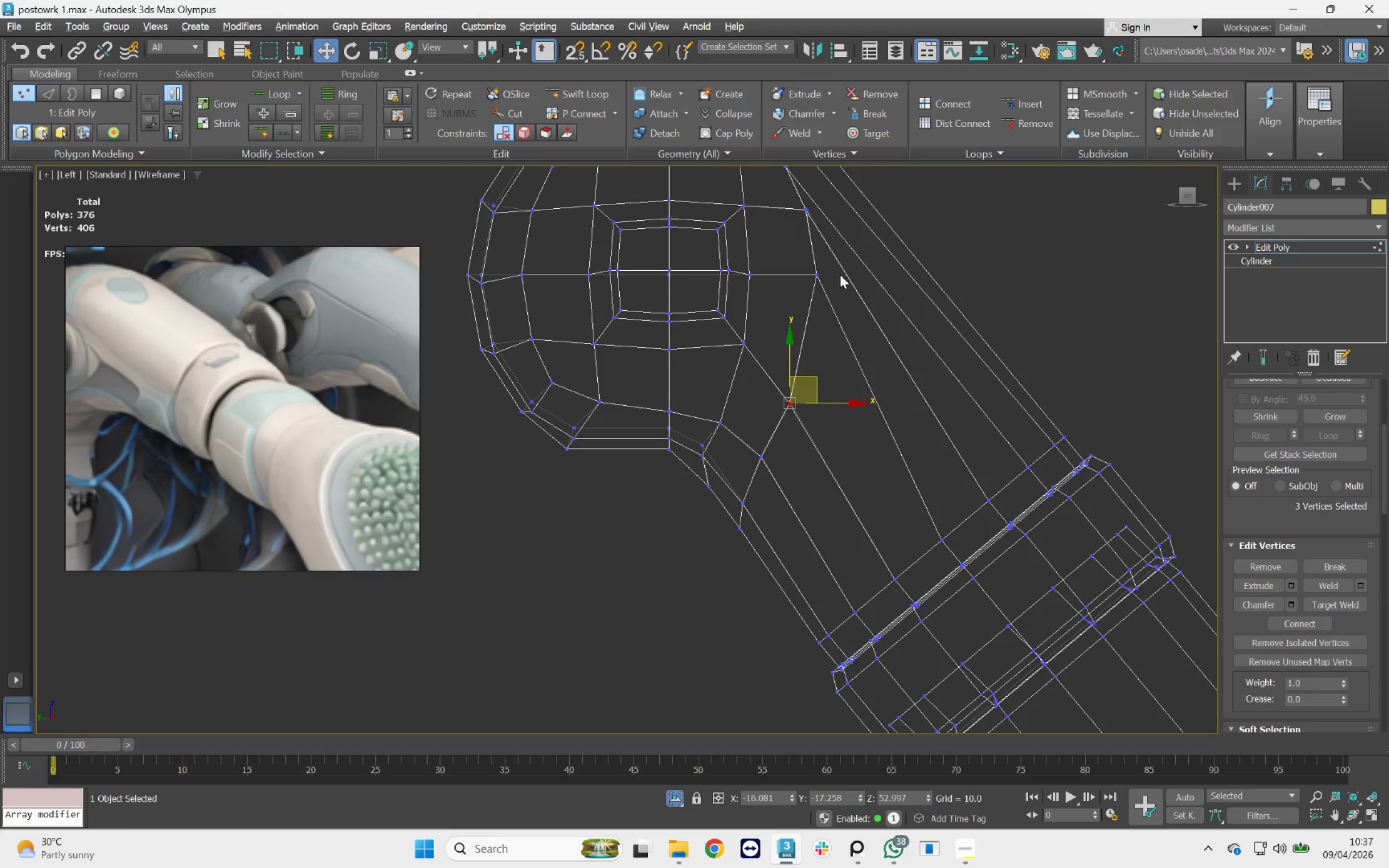 
left_click_drag(start_coordinate=[840, 264], to_coordinate=[794, 310])
 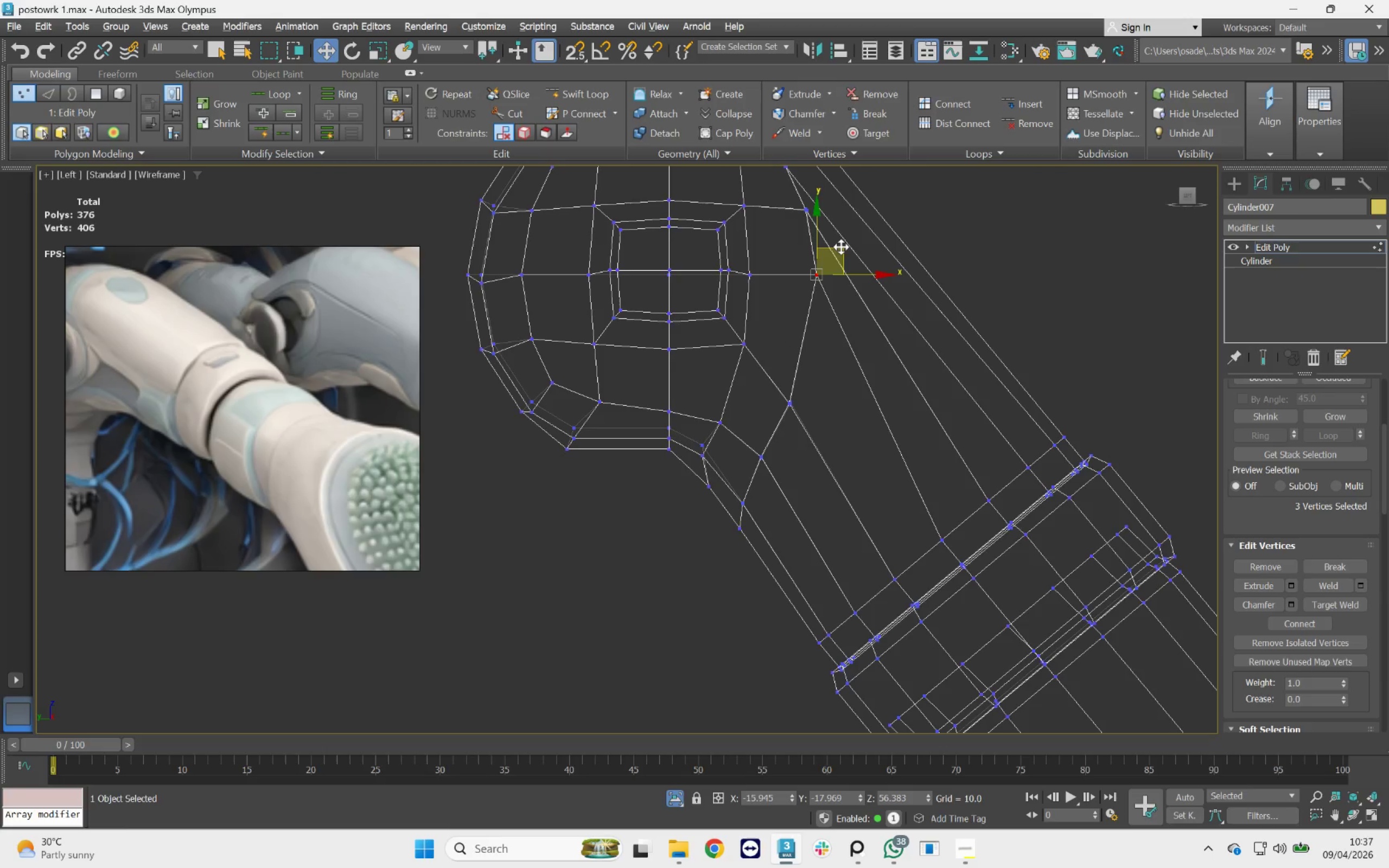 
left_click_drag(start_coordinate=[841, 247], to_coordinate=[824, 284])
 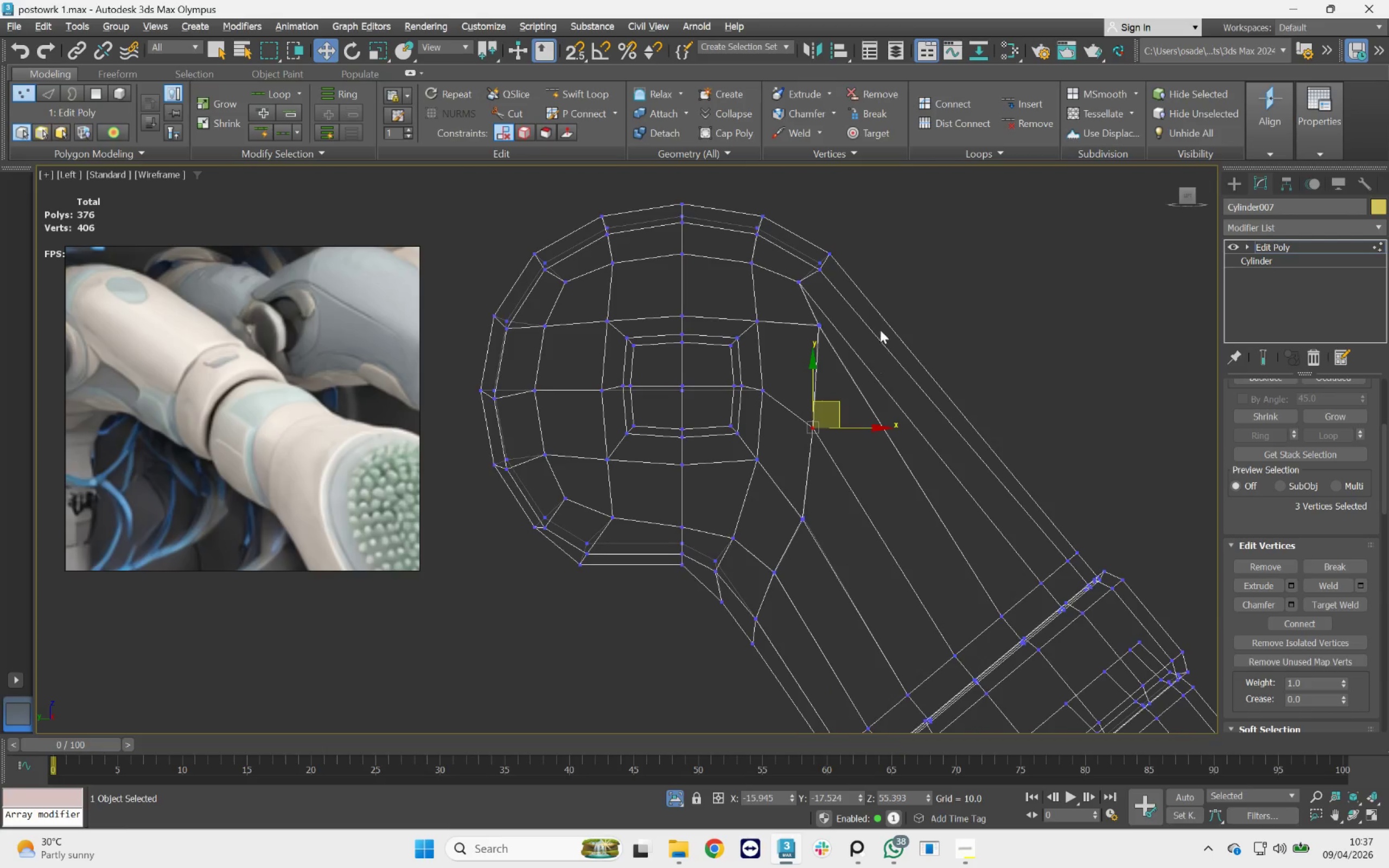 
left_click_drag(start_coordinate=[868, 312], to_coordinate=[804, 359])
 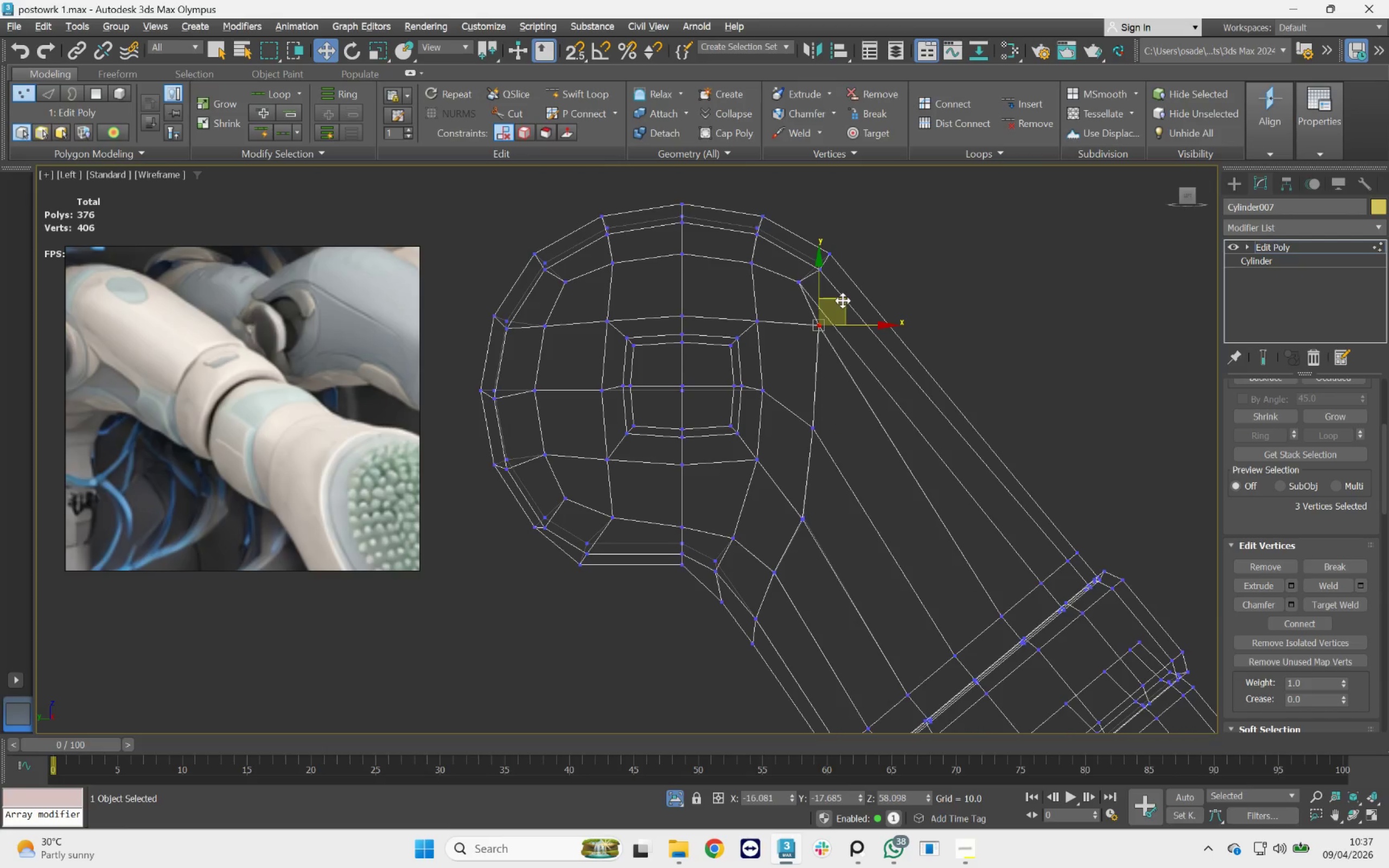 
left_click_drag(start_coordinate=[843, 301], to_coordinate=[842, 327])
 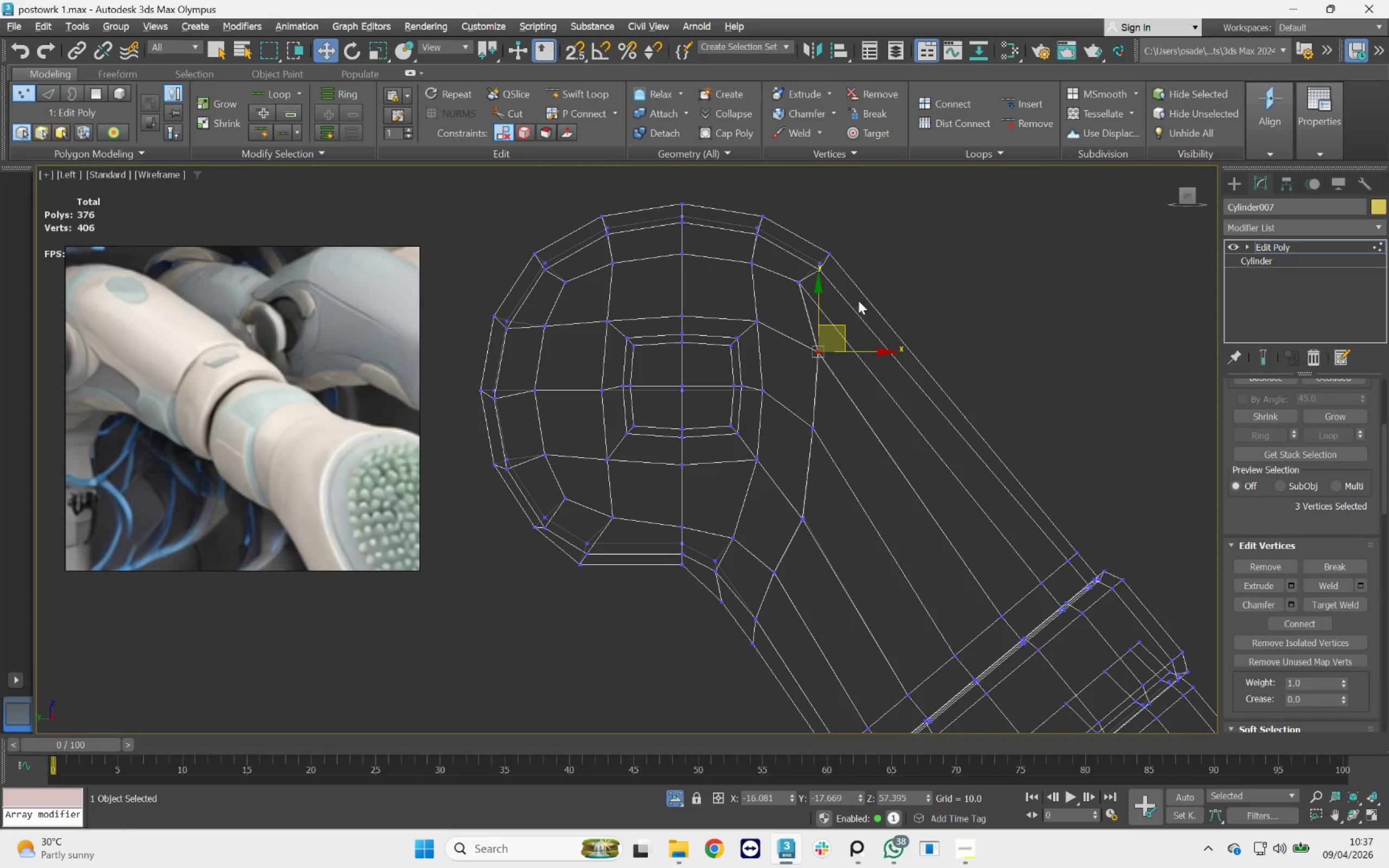 
left_click_drag(start_coordinate=[841, 312], to_coordinate=[791, 279])
 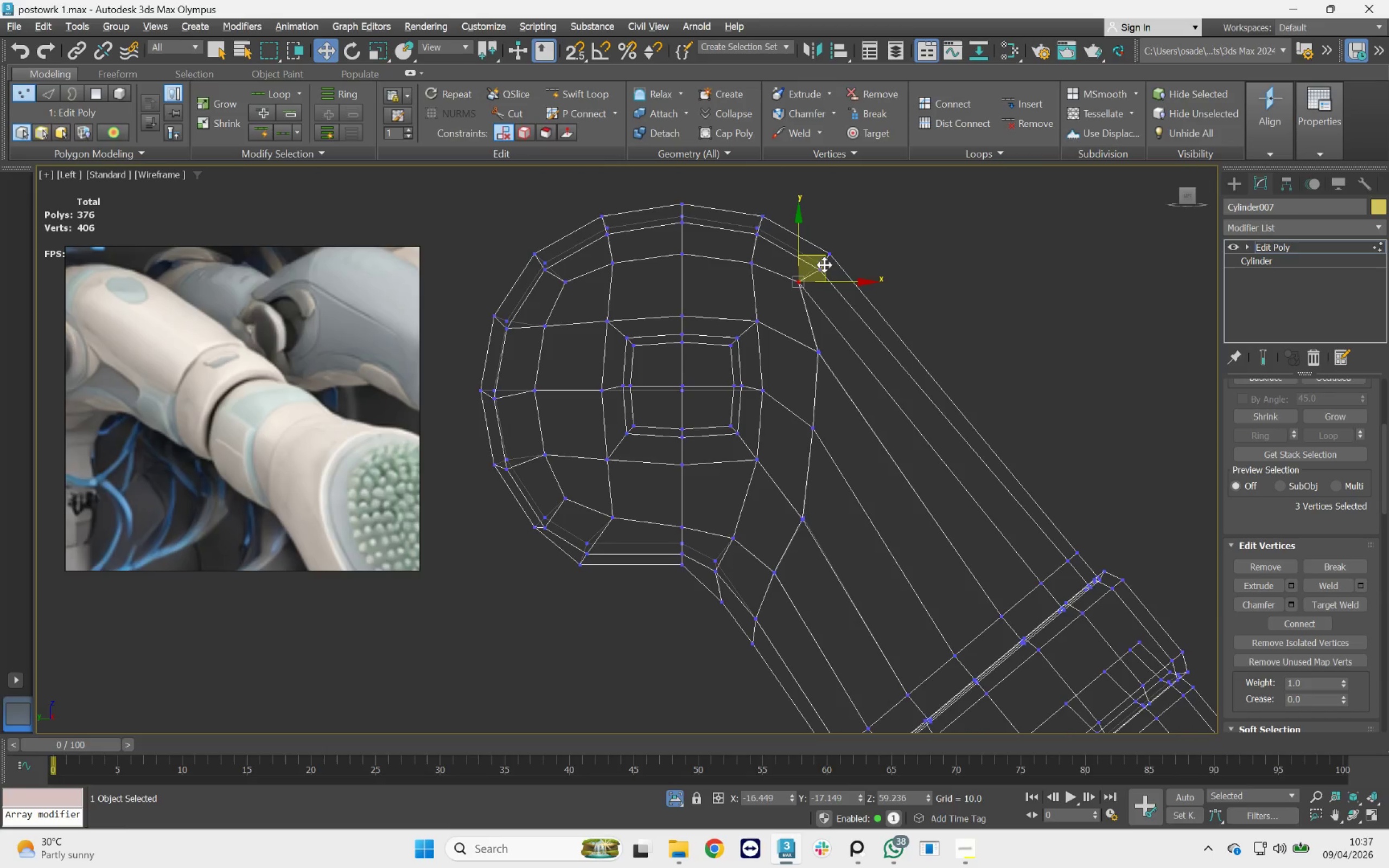 
left_click_drag(start_coordinate=[826, 257], to_coordinate=[853, 290])
 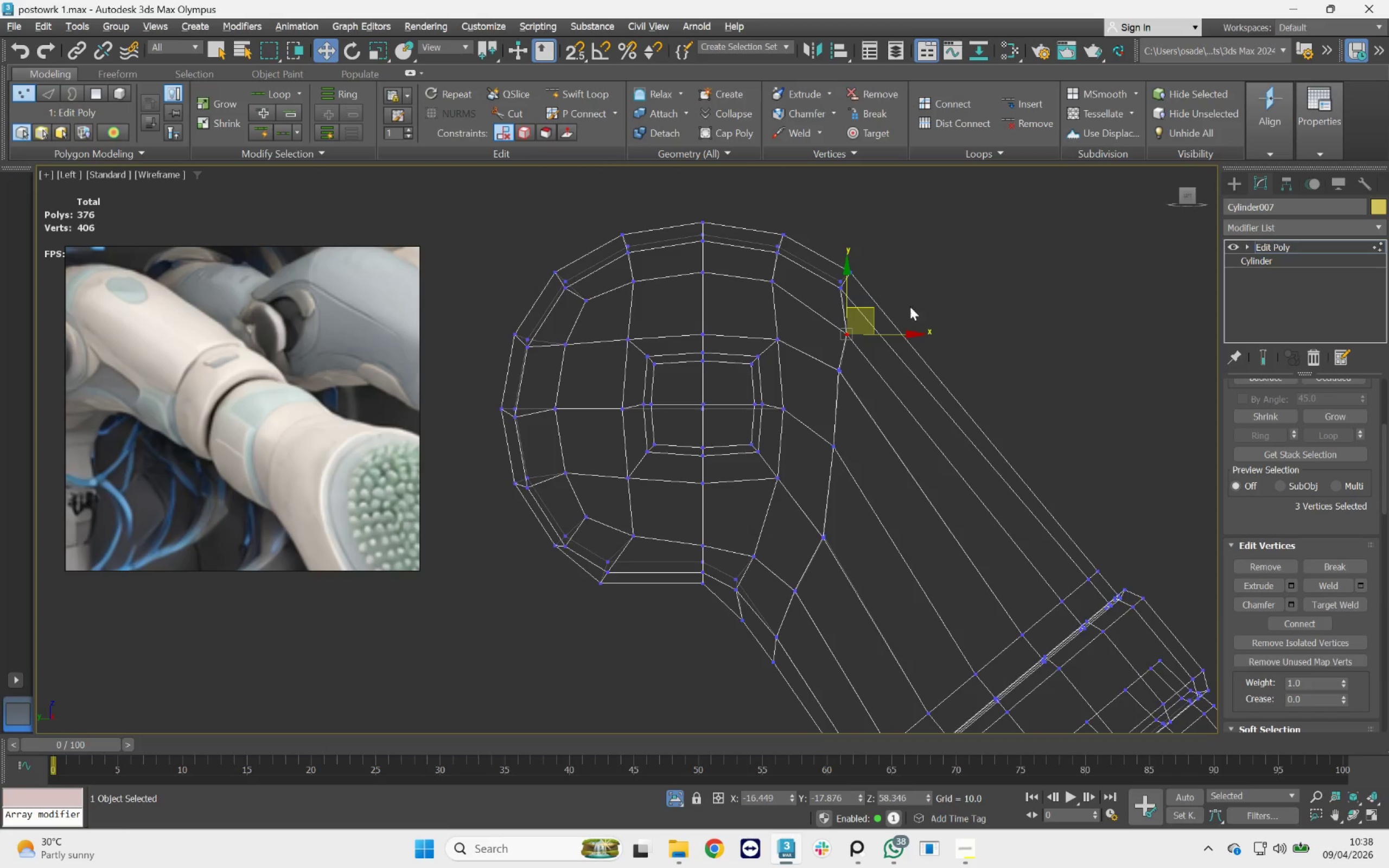 
left_click_drag(start_coordinate=[856, 310], to_coordinate=[787, 291])
 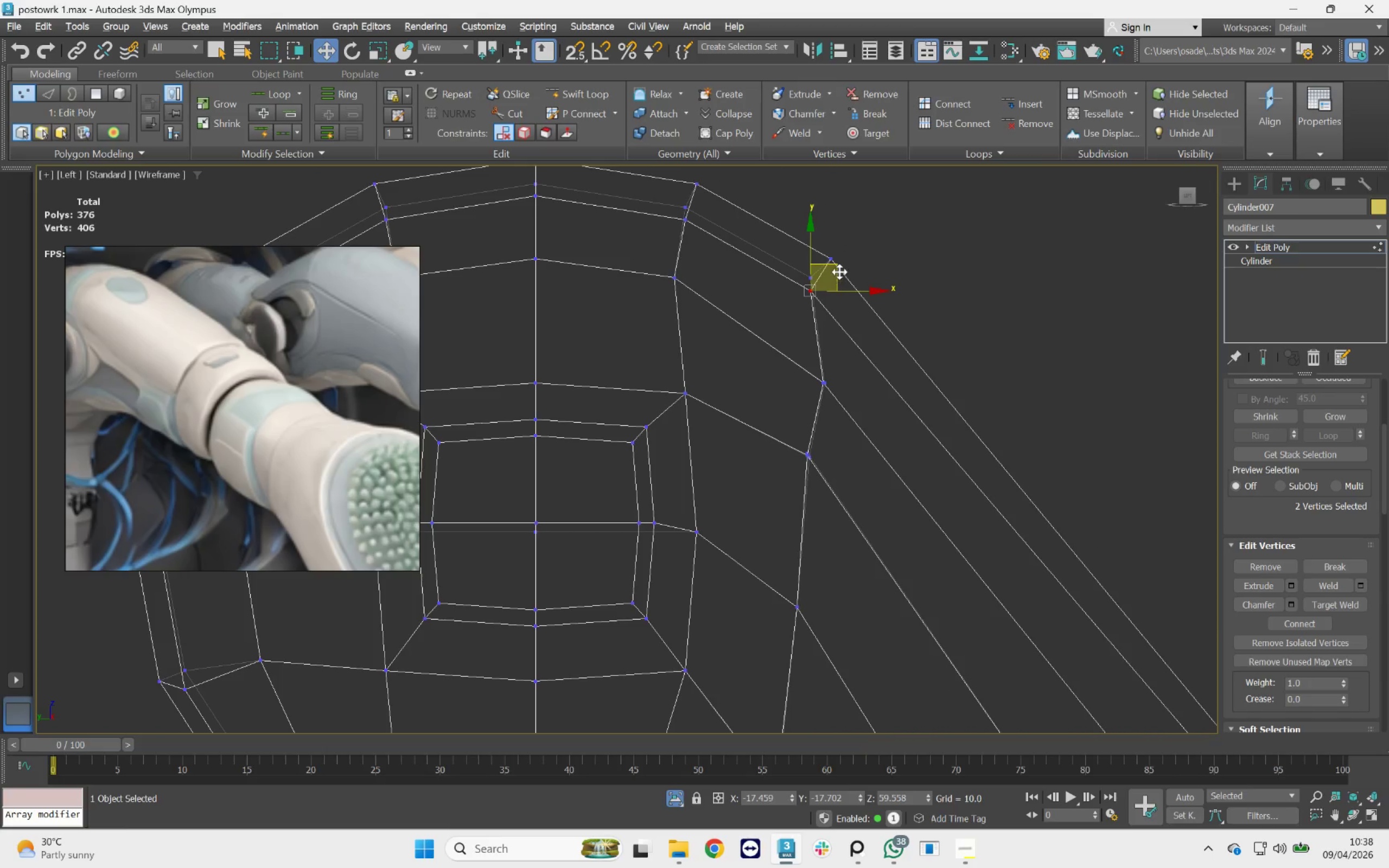 
scroll: coordinate [870, 285], scroll_direction: up, amount: 2.0
 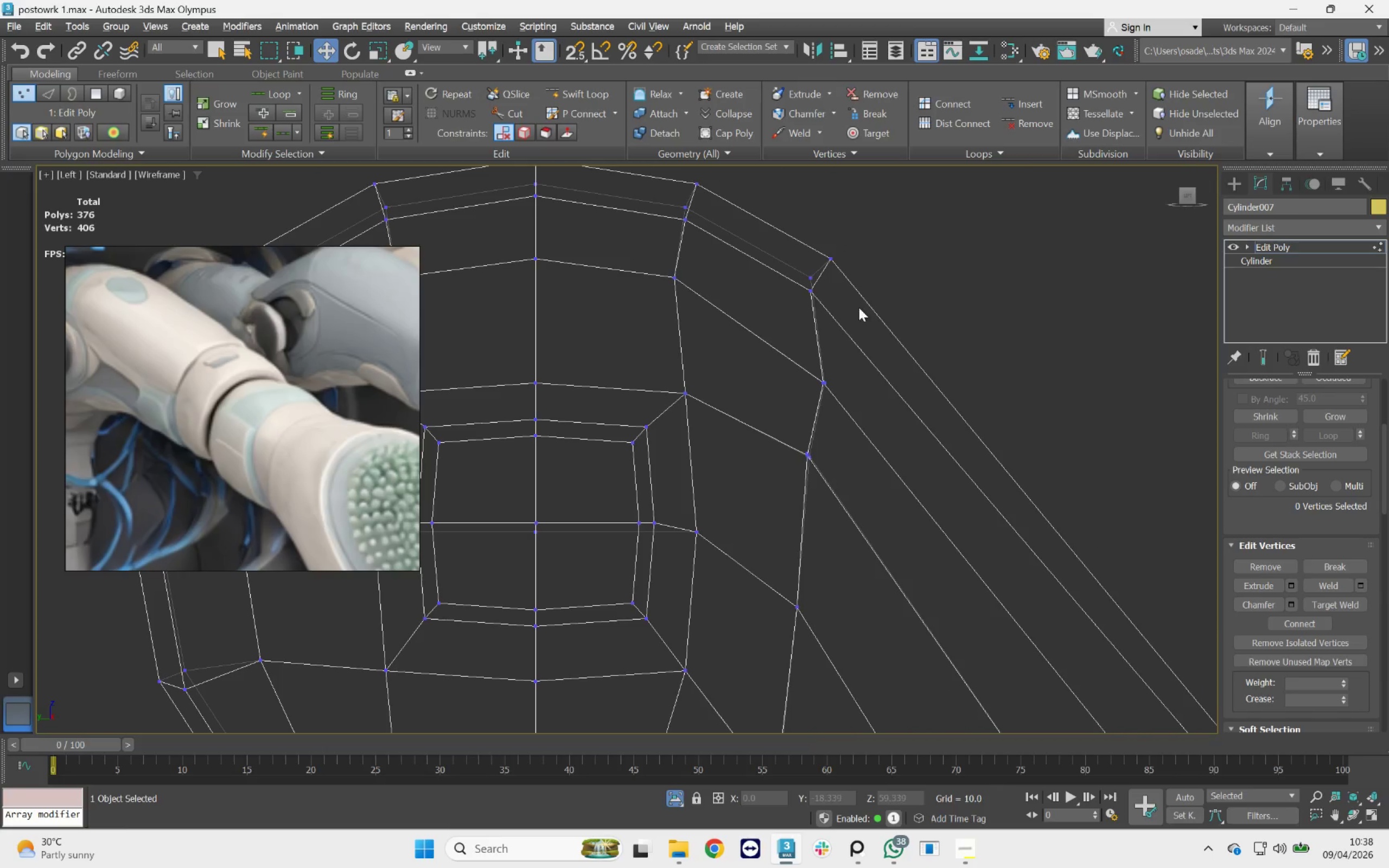 
left_click_drag(start_coordinate=[839, 272], to_coordinate=[860, 291])
 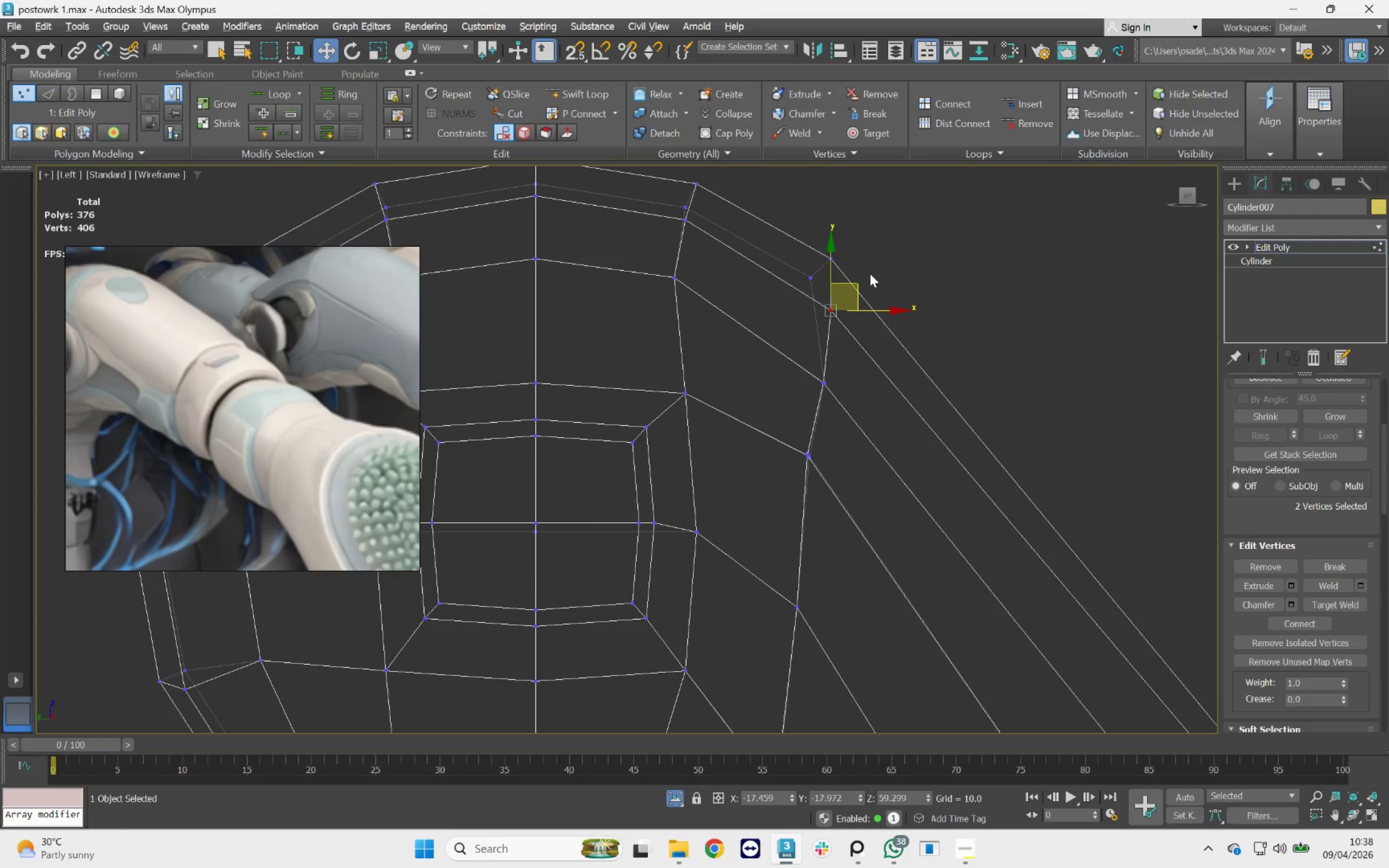 
scroll: coordinate [913, 275], scroll_direction: down, amount: 4.0
 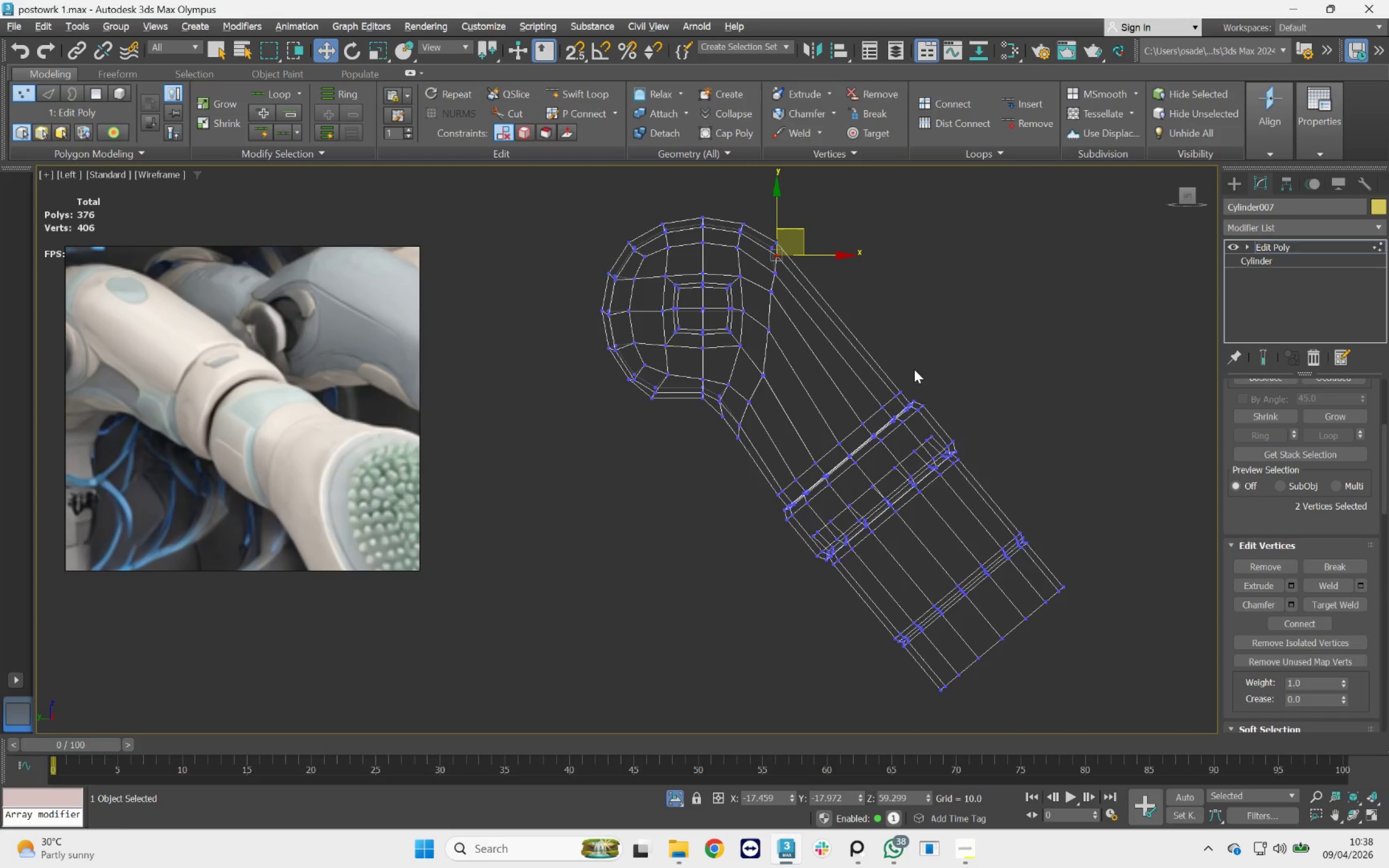 
key(F3)
 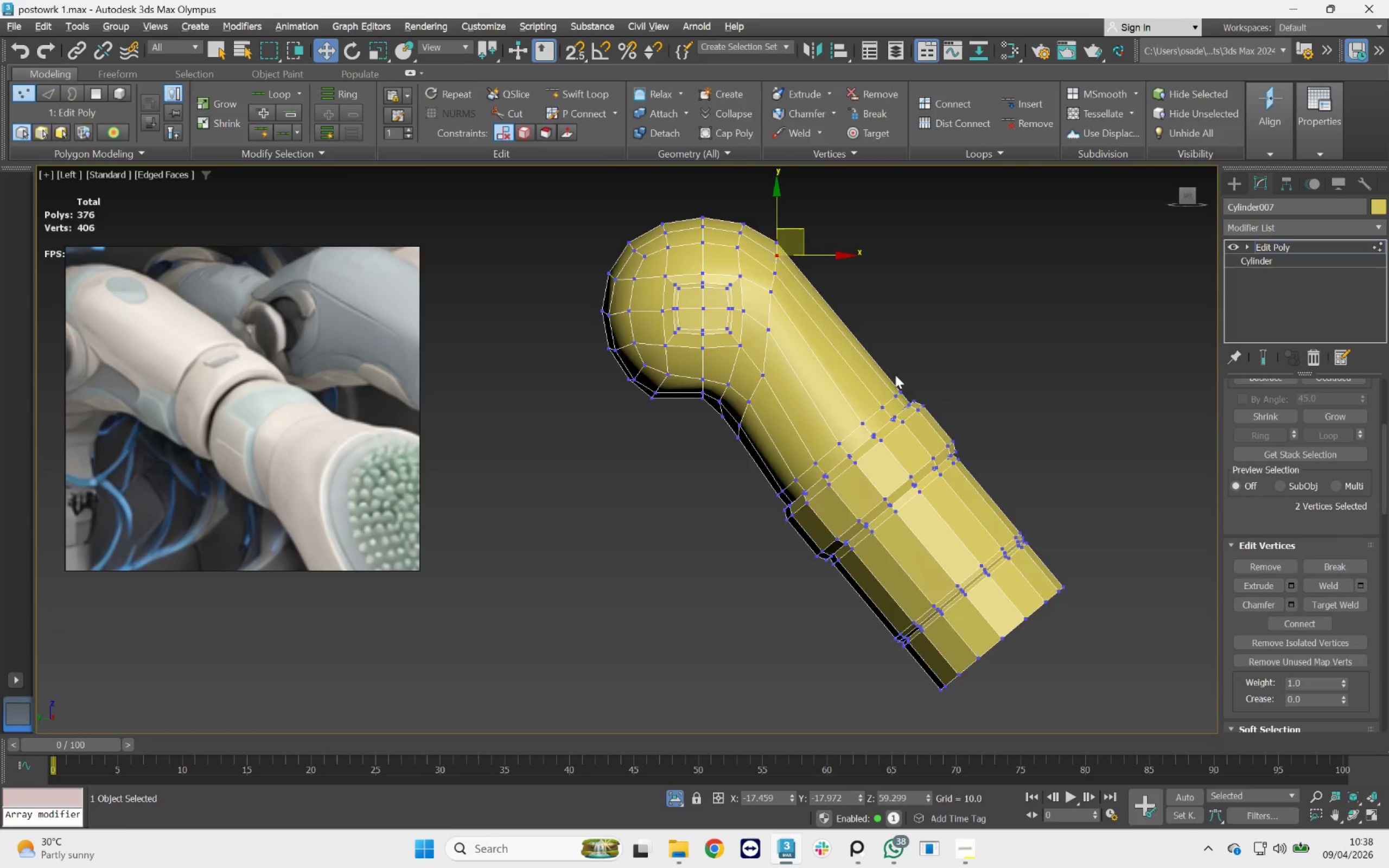 
scroll: coordinate [895, 375], scroll_direction: down, amount: 2.0
 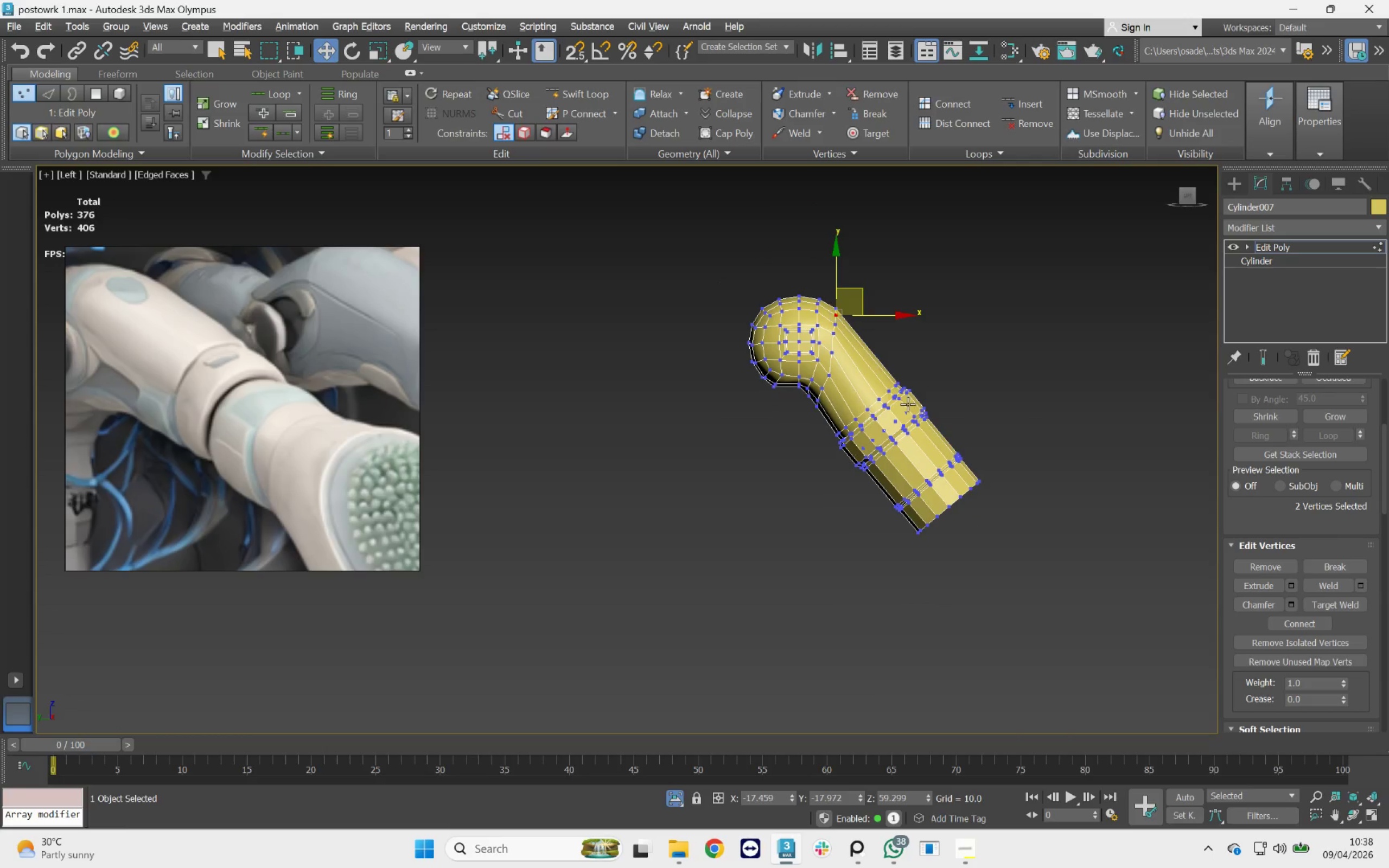 
hold_key(key=AltLeft, duration=1.43)
 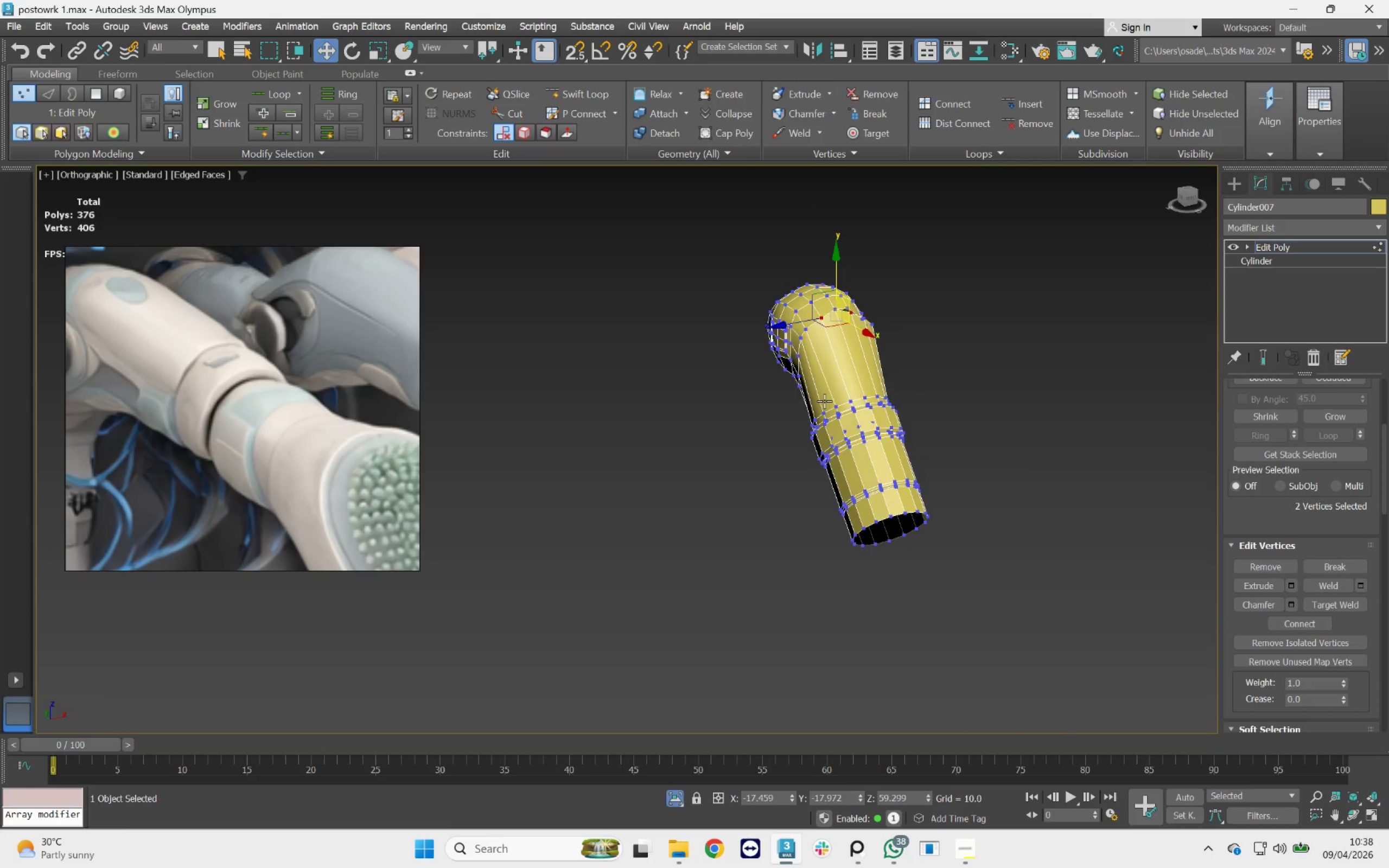 
wait(10.34)
 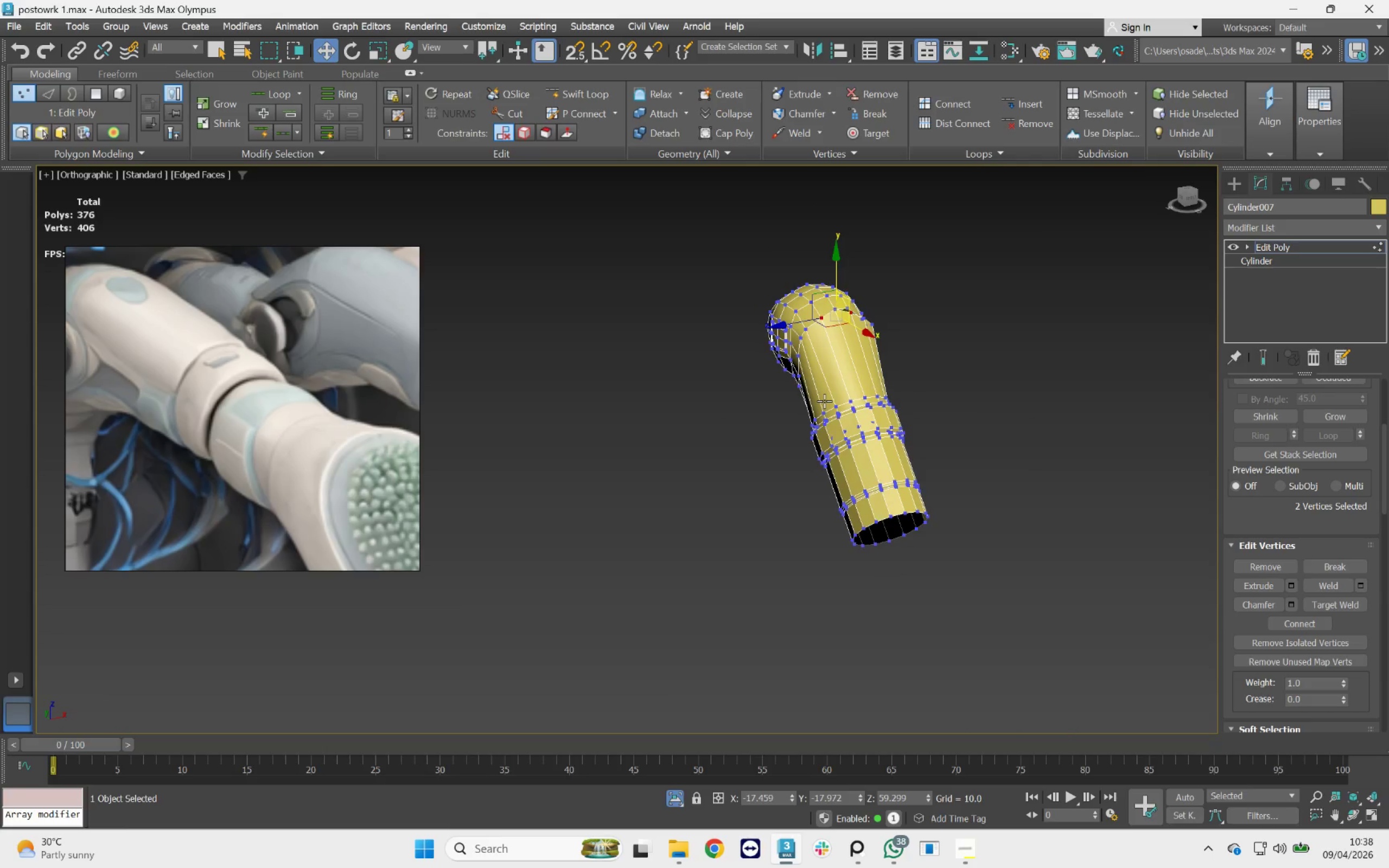 
scroll: coordinate [820, 315], scroll_direction: up, amount: 5.0
 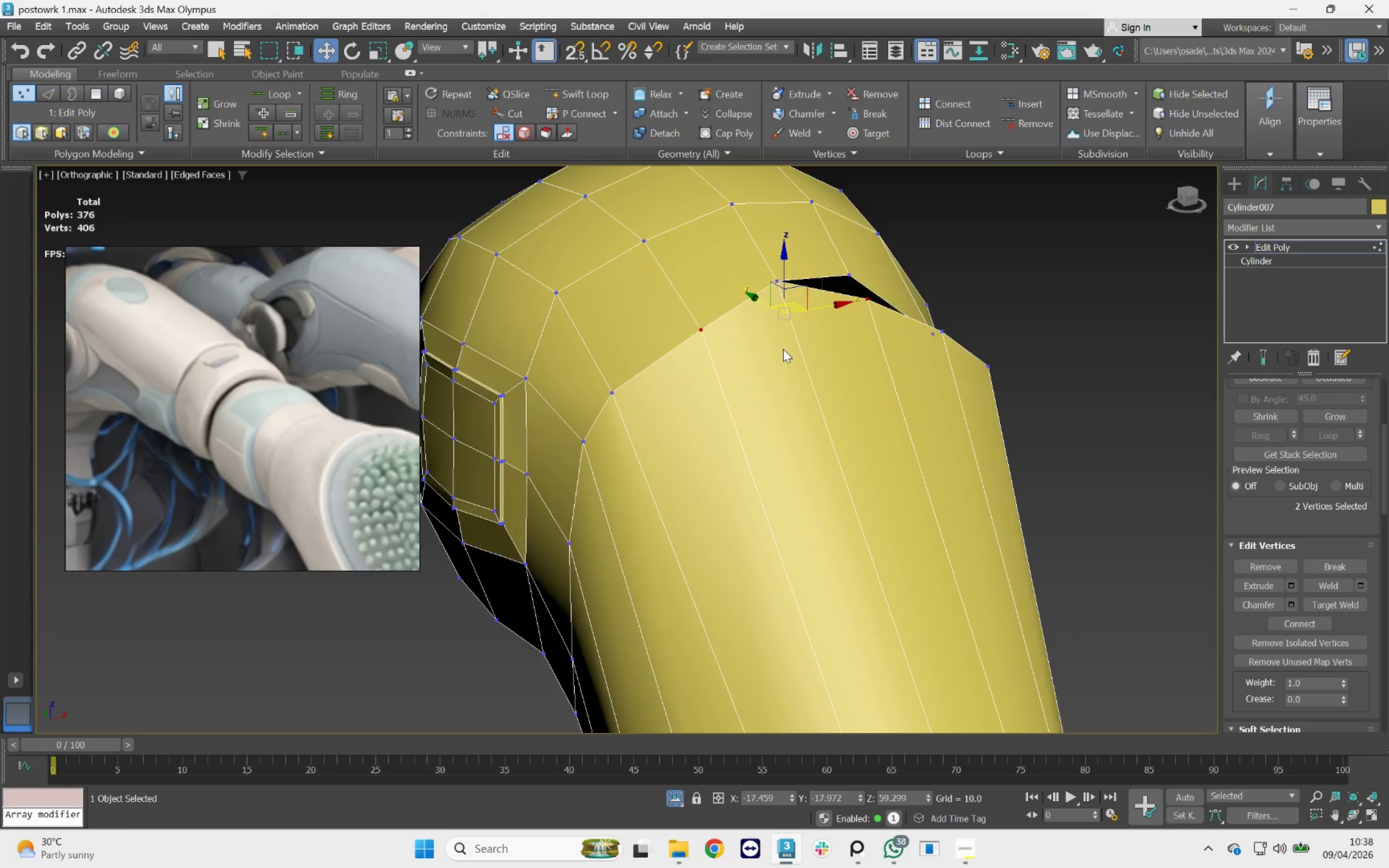 
scroll: coordinate [783, 349], scroll_direction: down, amount: 1.0
 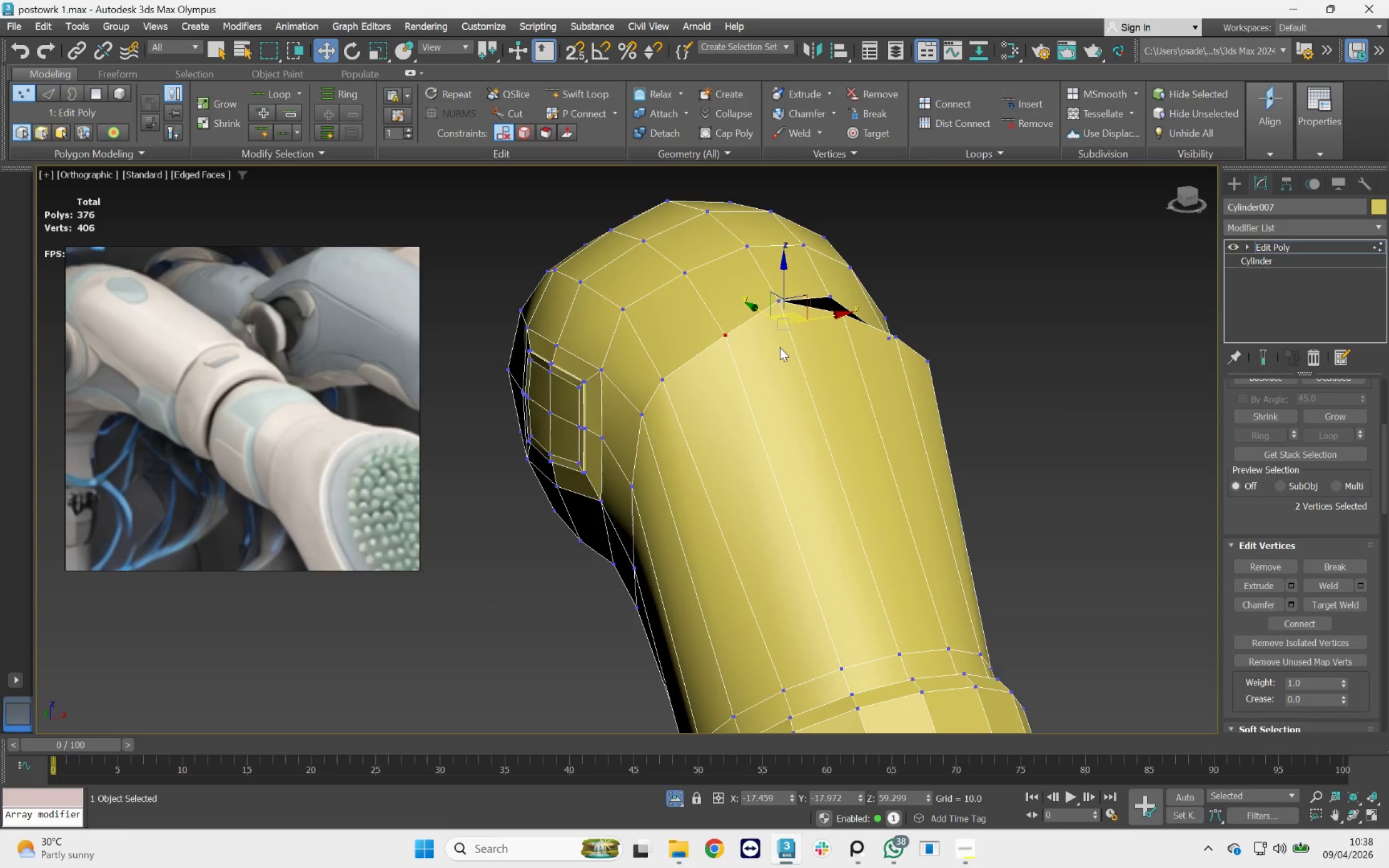 
hold_key(key=AltLeft, duration=0.91)
 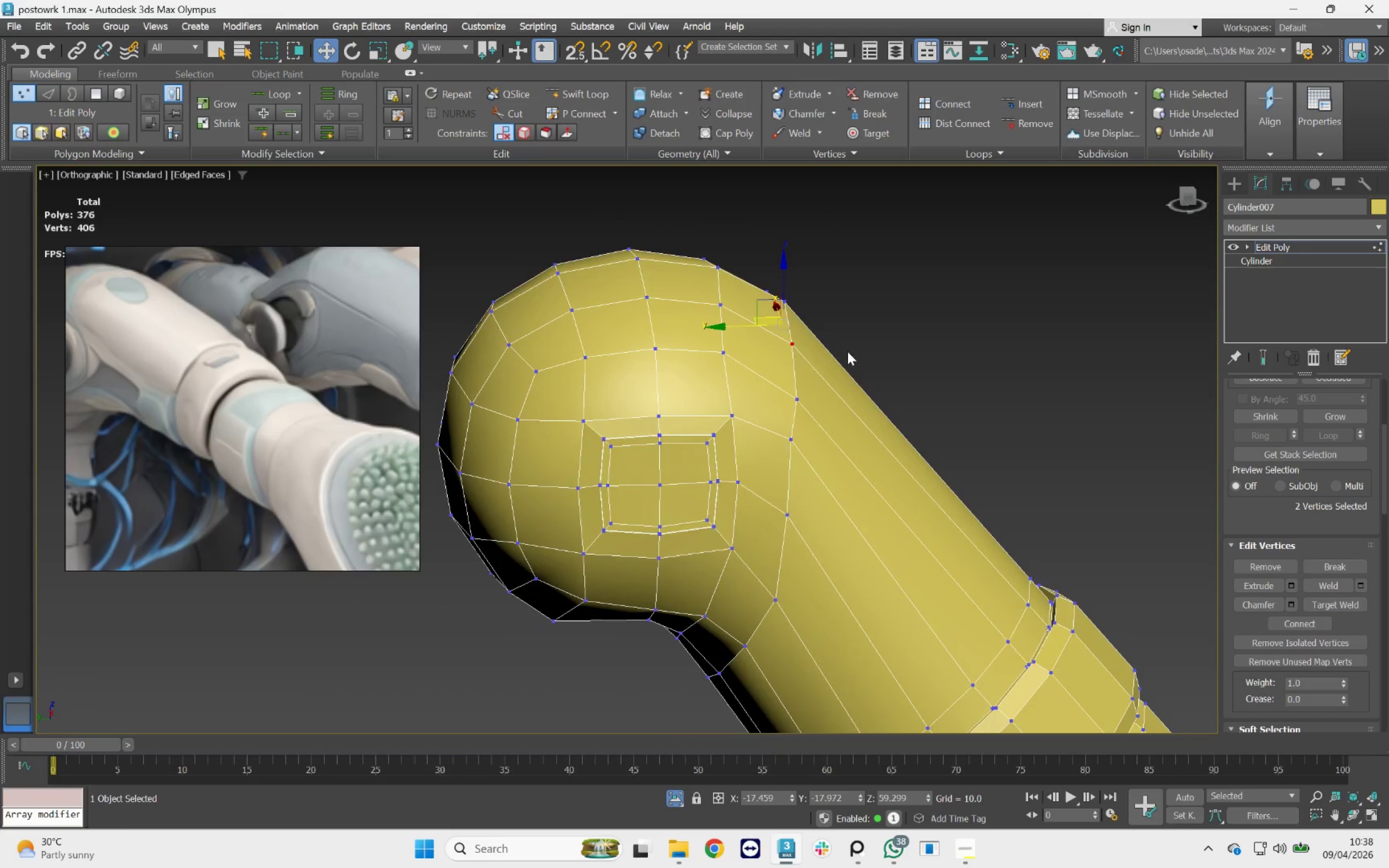 
hold_key(key=AltLeft, duration=1.11)
 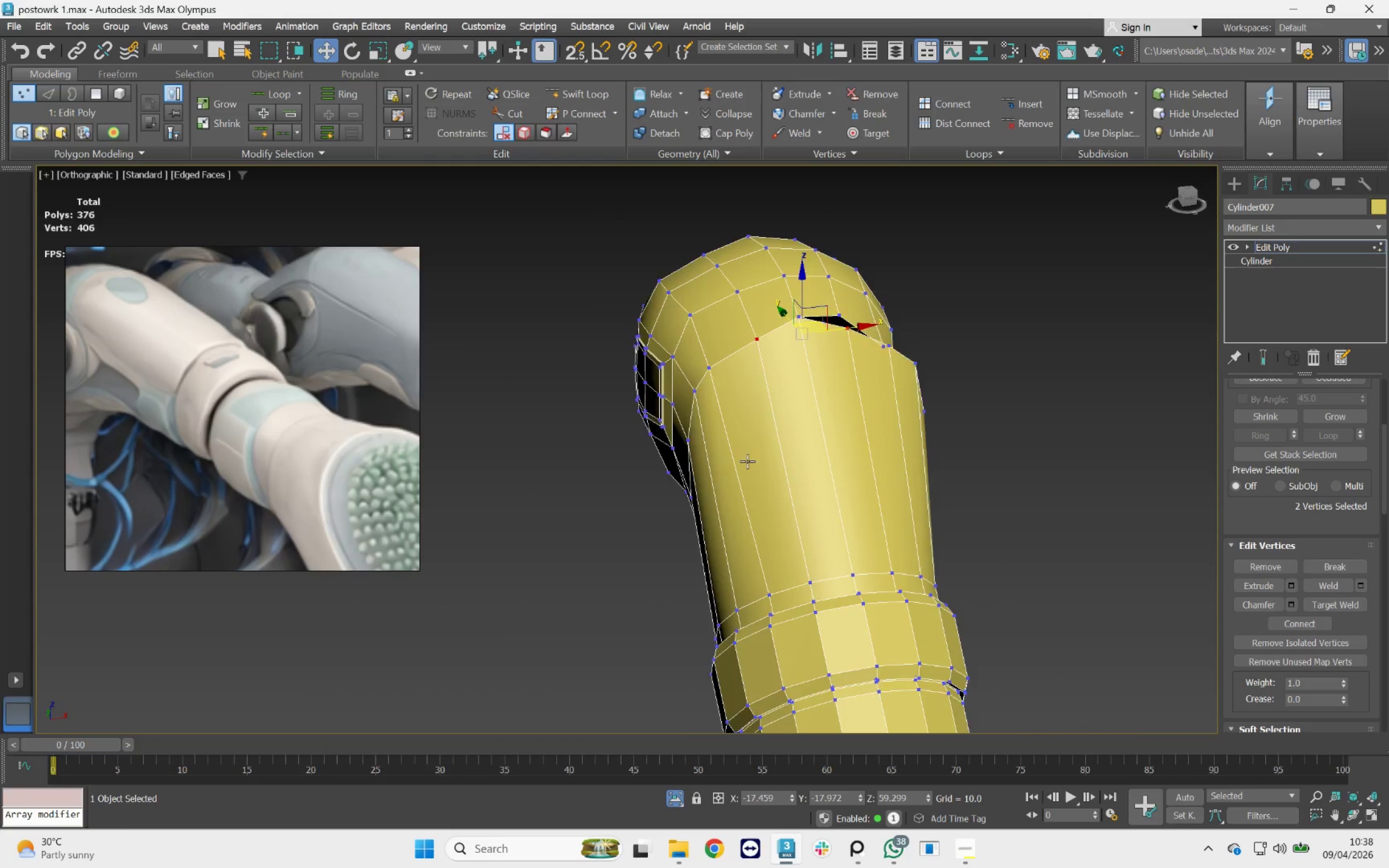 
scroll: coordinate [846, 355], scroll_direction: down, amount: 1.0
 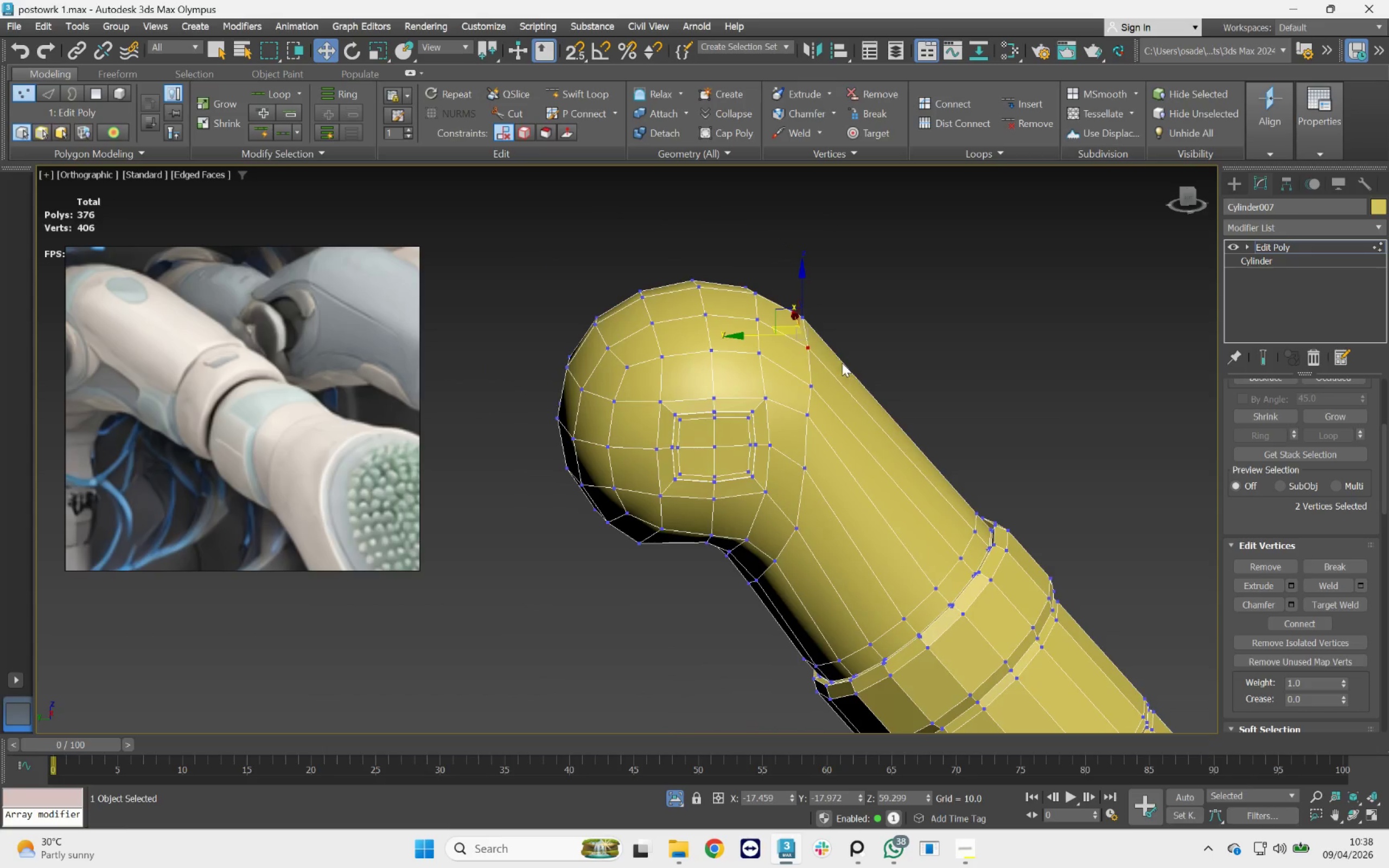 
hold_key(key=AltLeft, duration=1.22)
 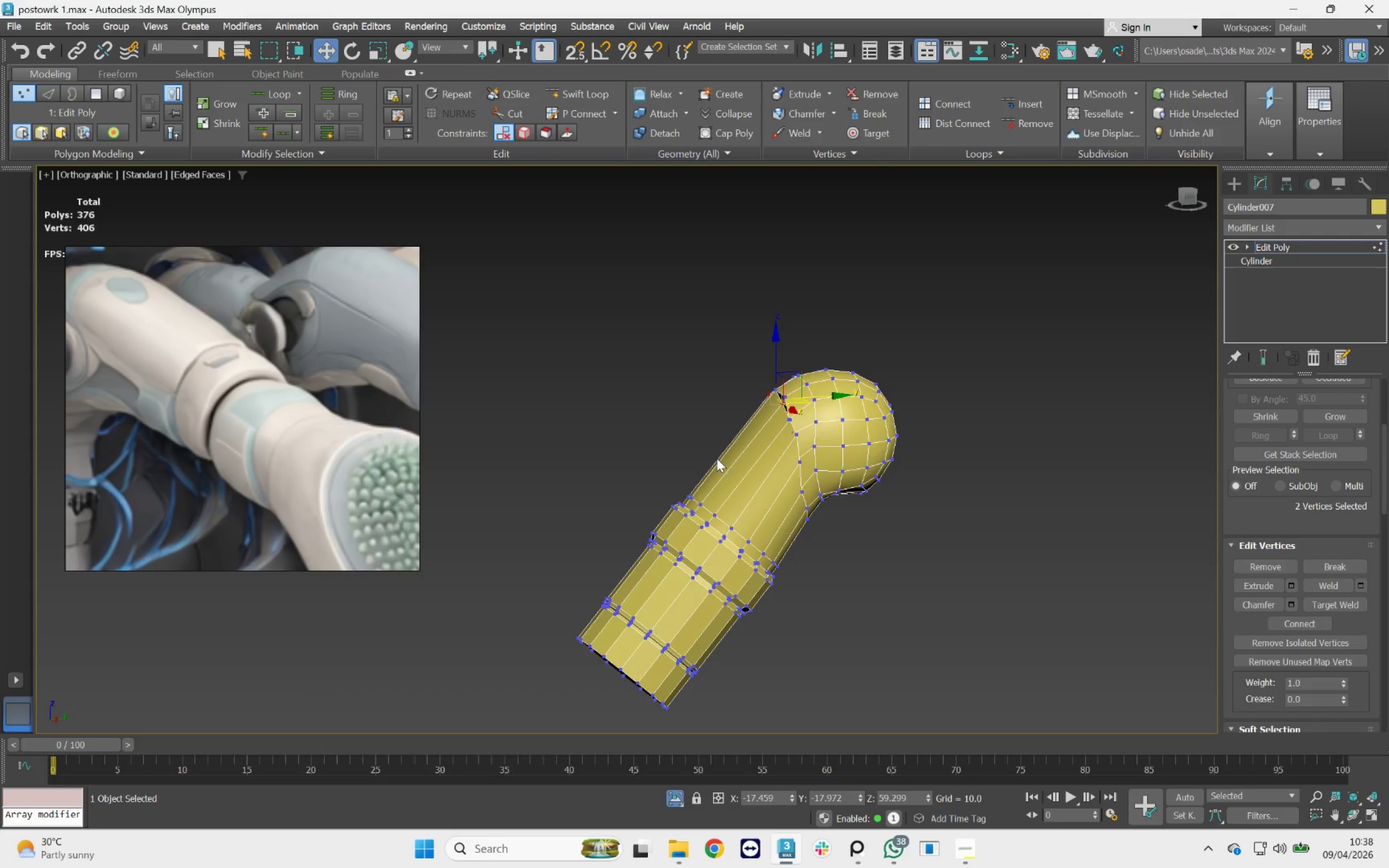 
scroll: coordinate [749, 465], scroll_direction: down, amount: 2.0
 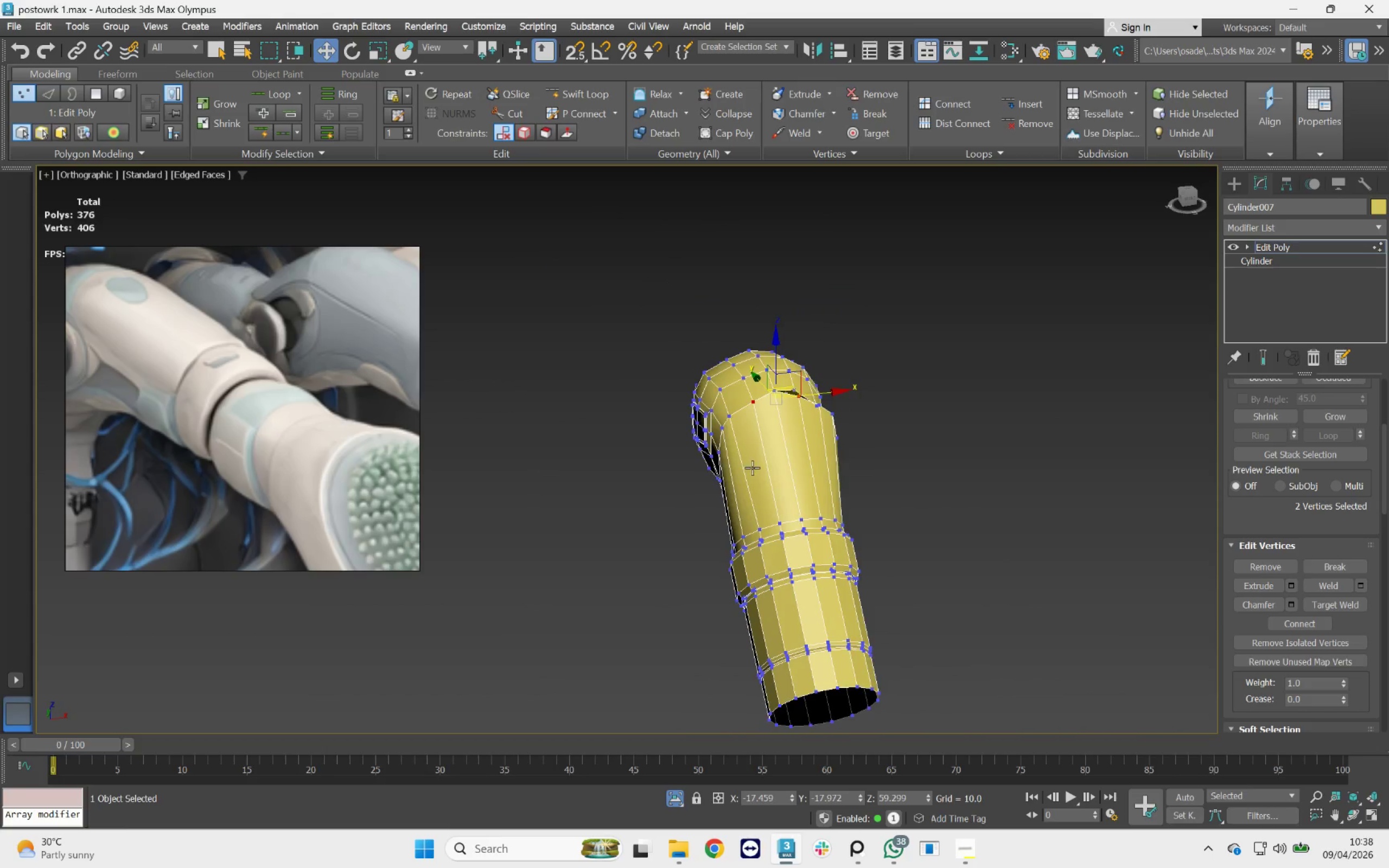 
hold_key(key=AltLeft, duration=2.22)
 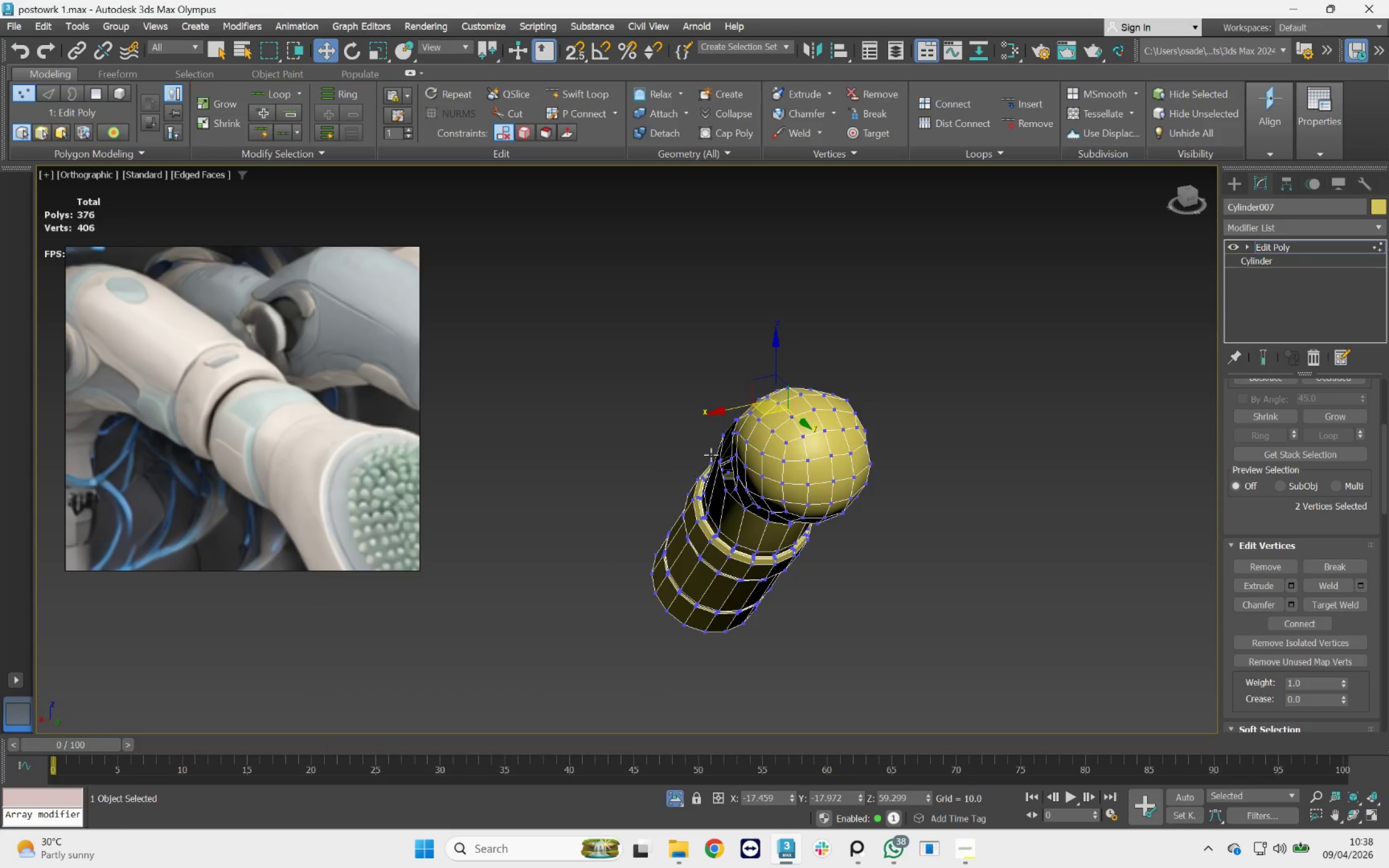 
hold_key(key=AltLeft, duration=2.52)
 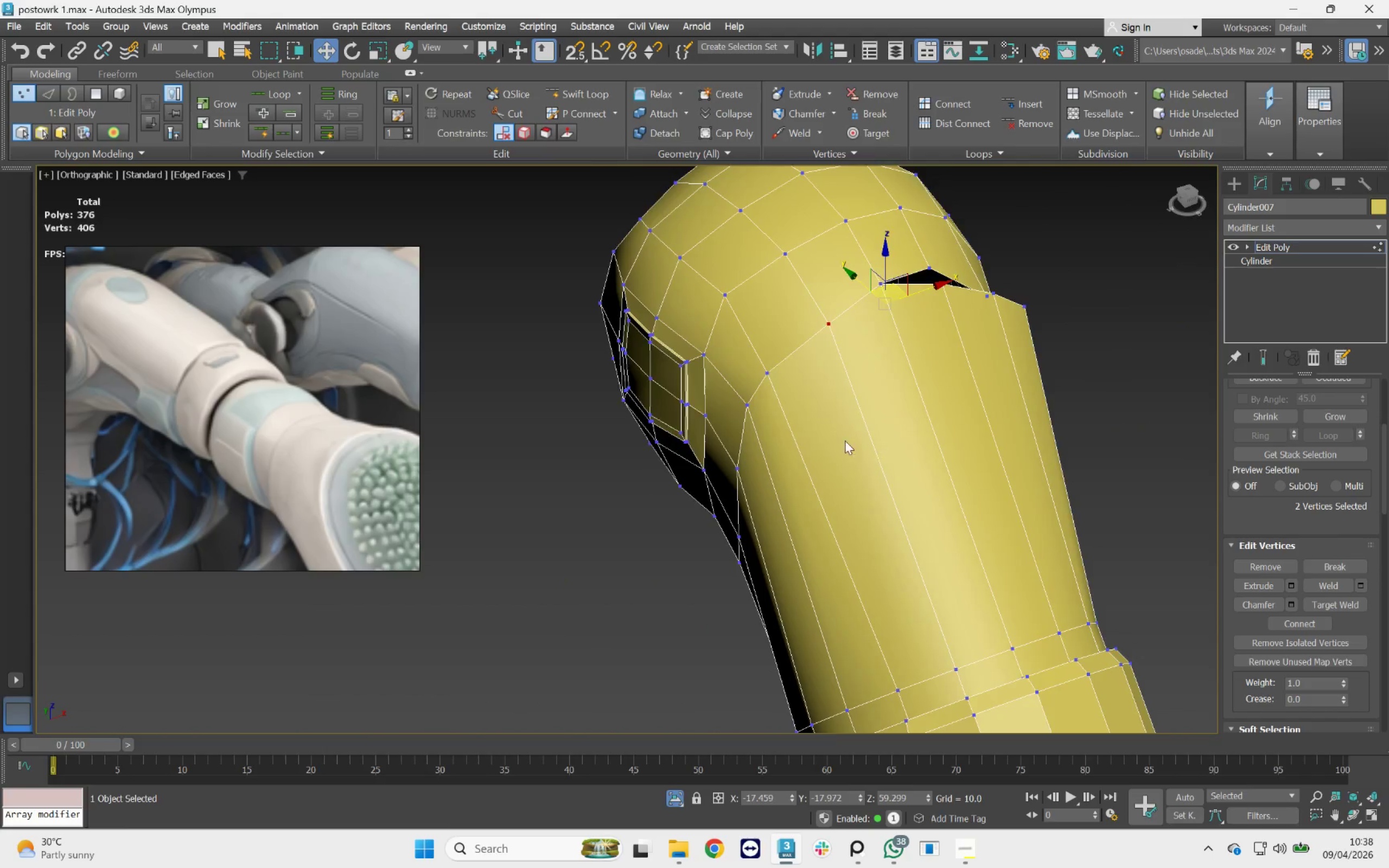 
scroll: coordinate [718, 449], scroll_direction: up, amount: 3.0
 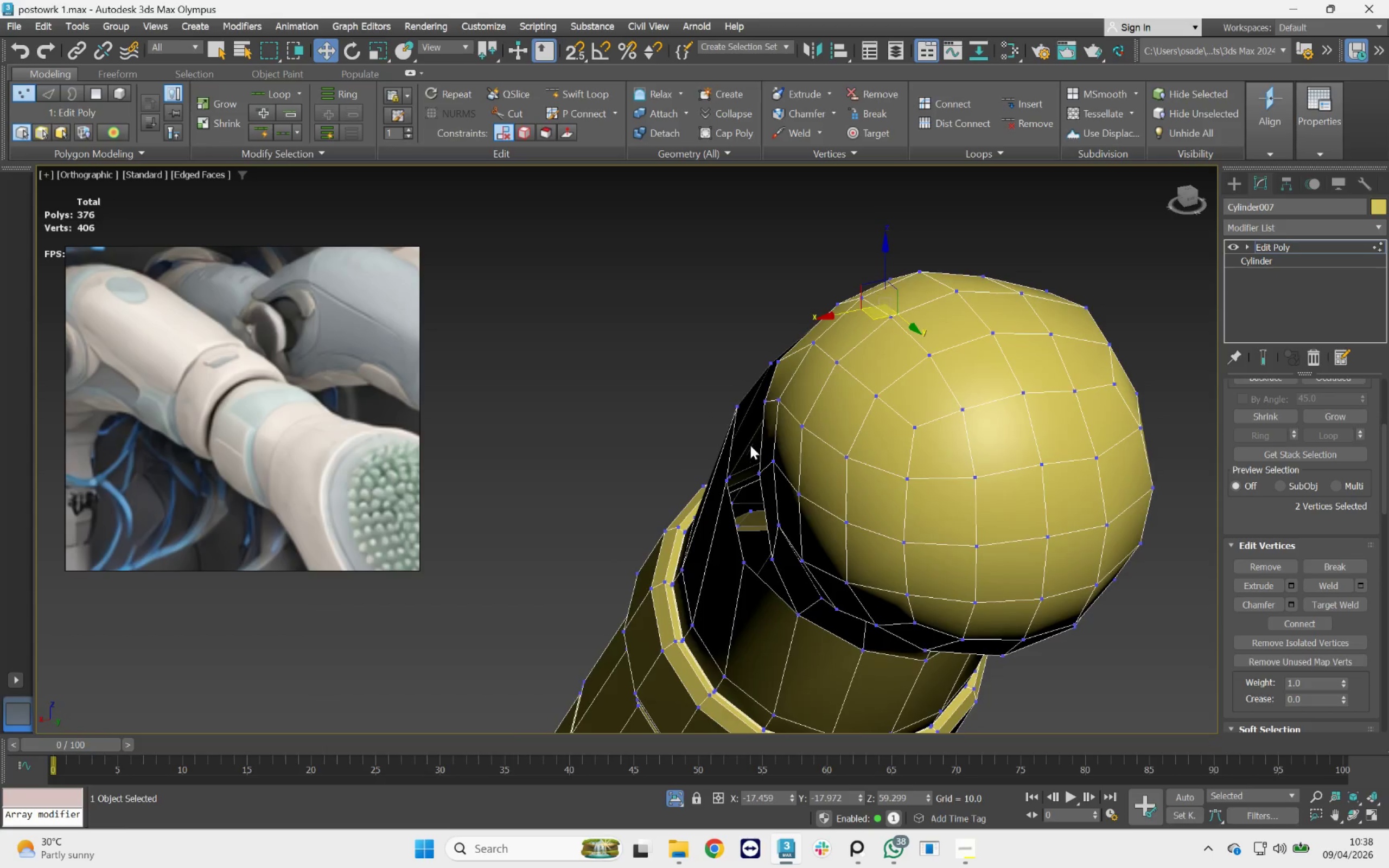 
hold_key(key=AltLeft, duration=1.16)
 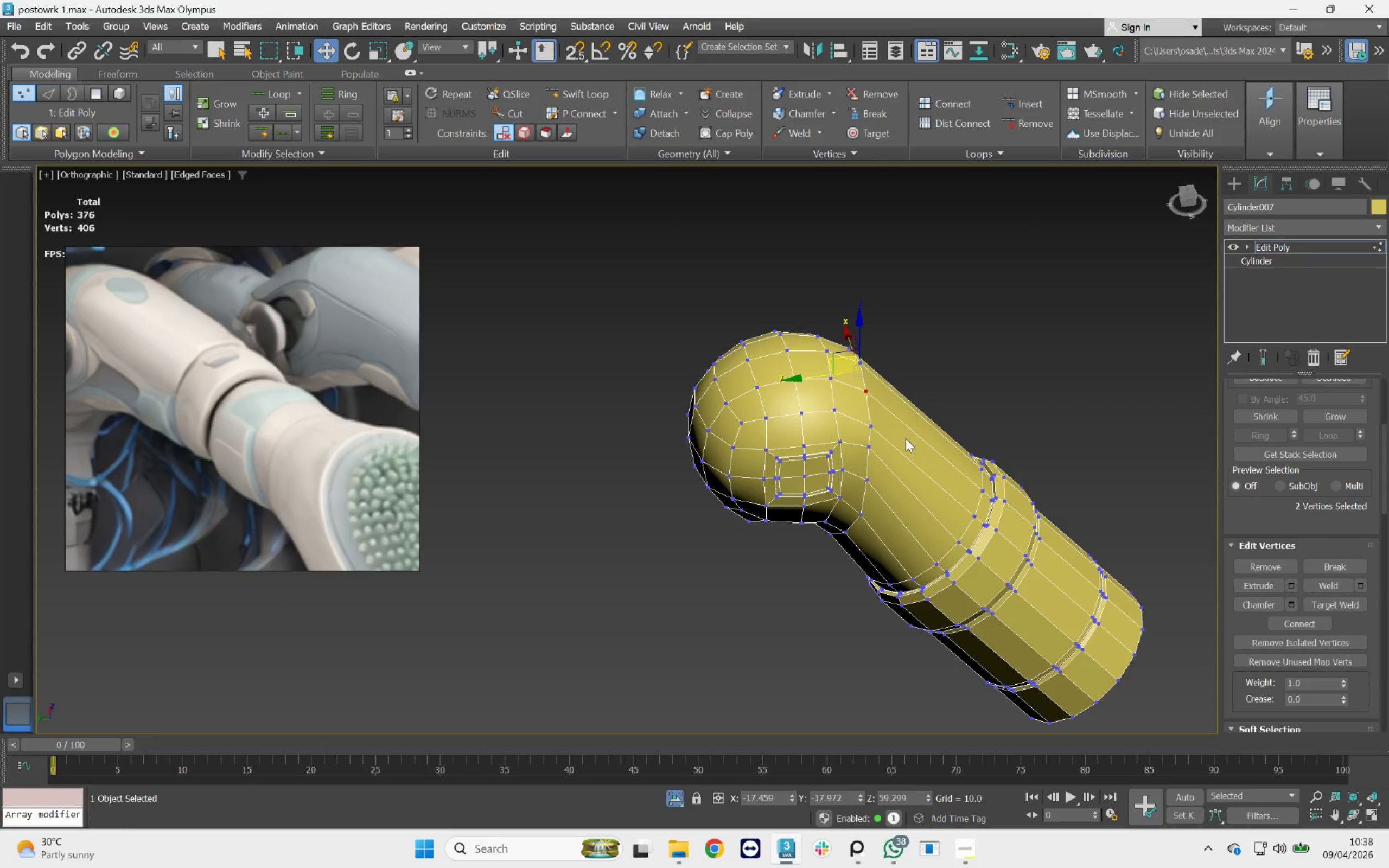 
scroll: coordinate [832, 439], scroll_direction: down, amount: 2.0
 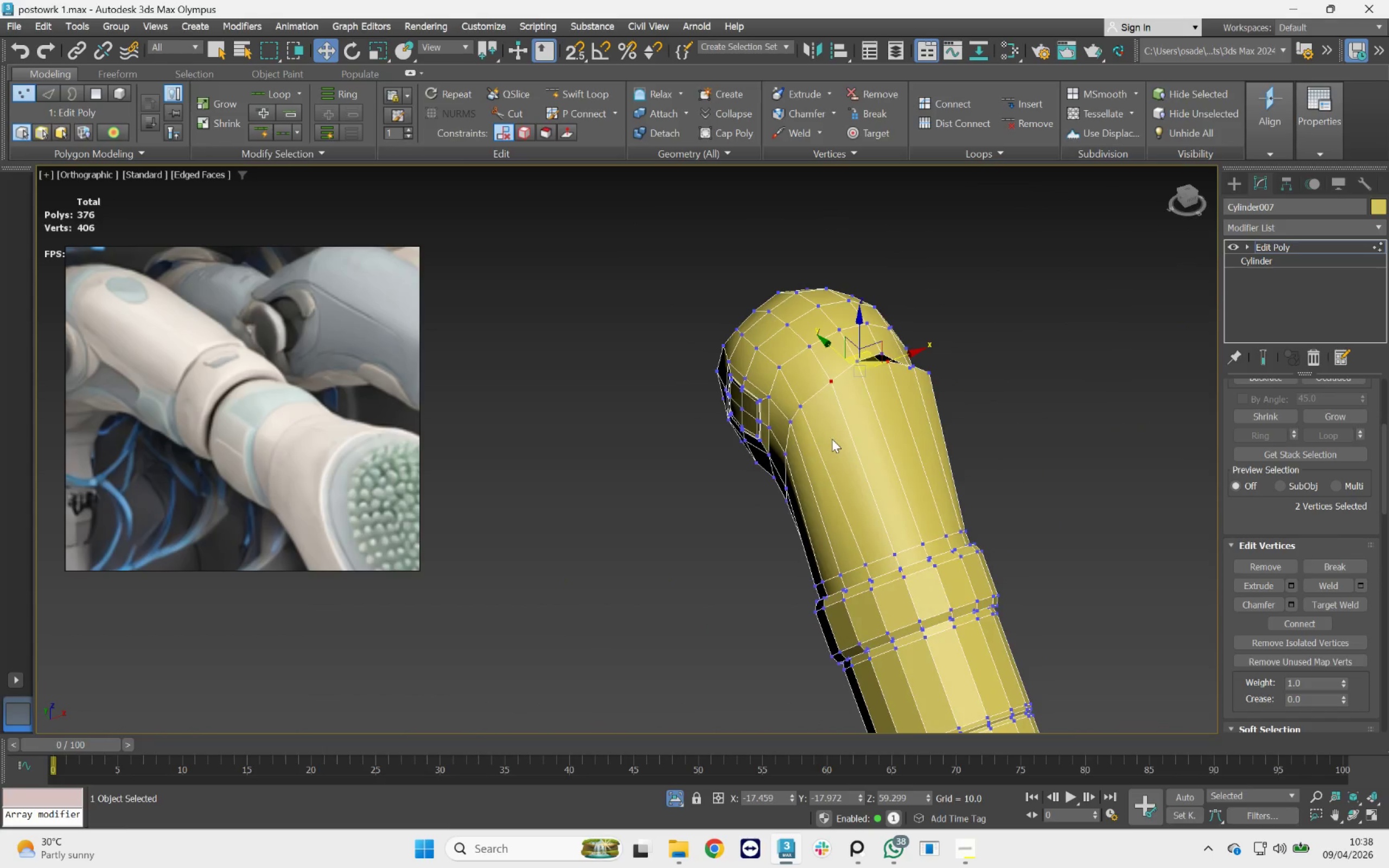 
wait(18.01)
 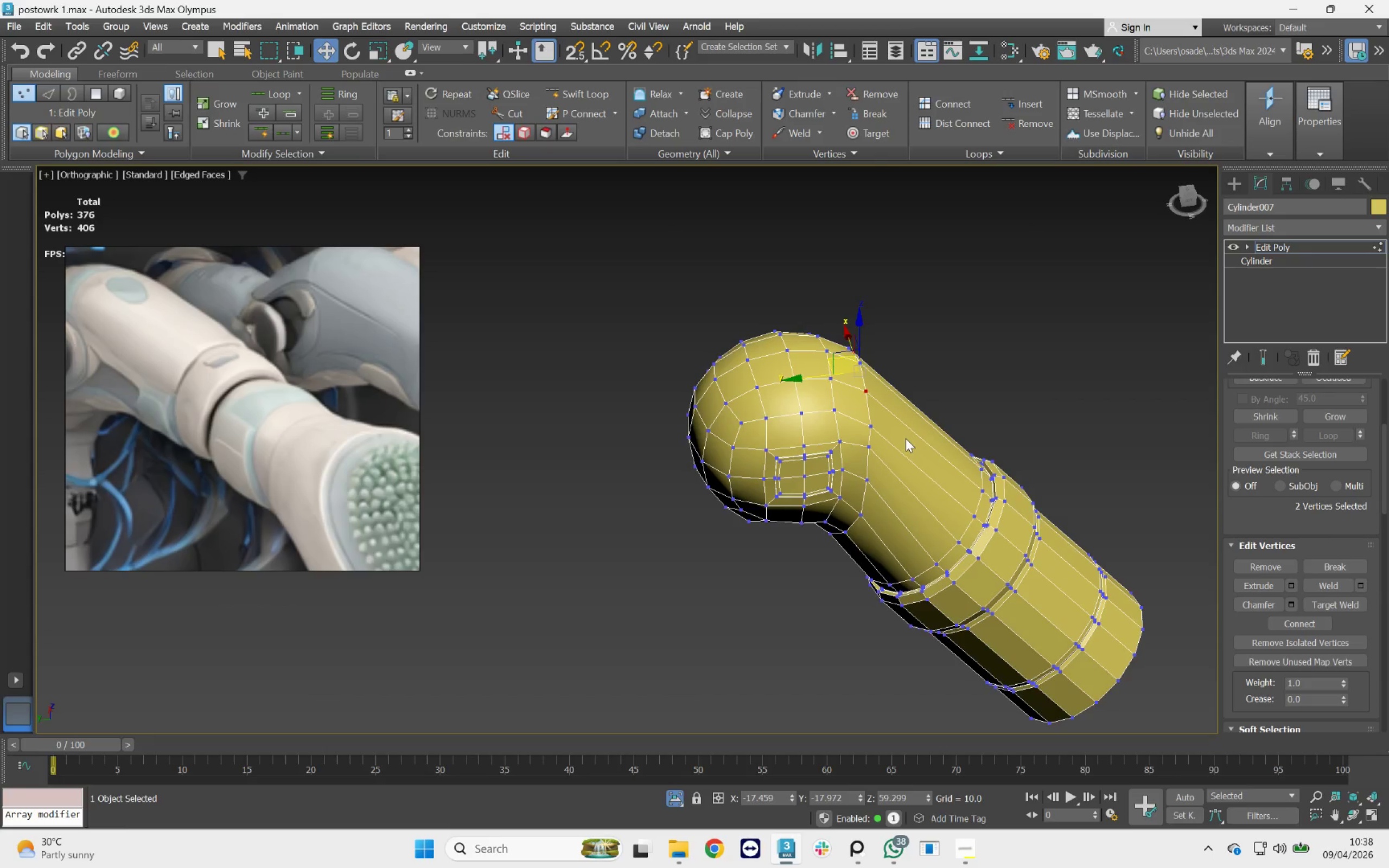 
scroll: coordinate [817, 481], scroll_direction: up, amount: 4.0
 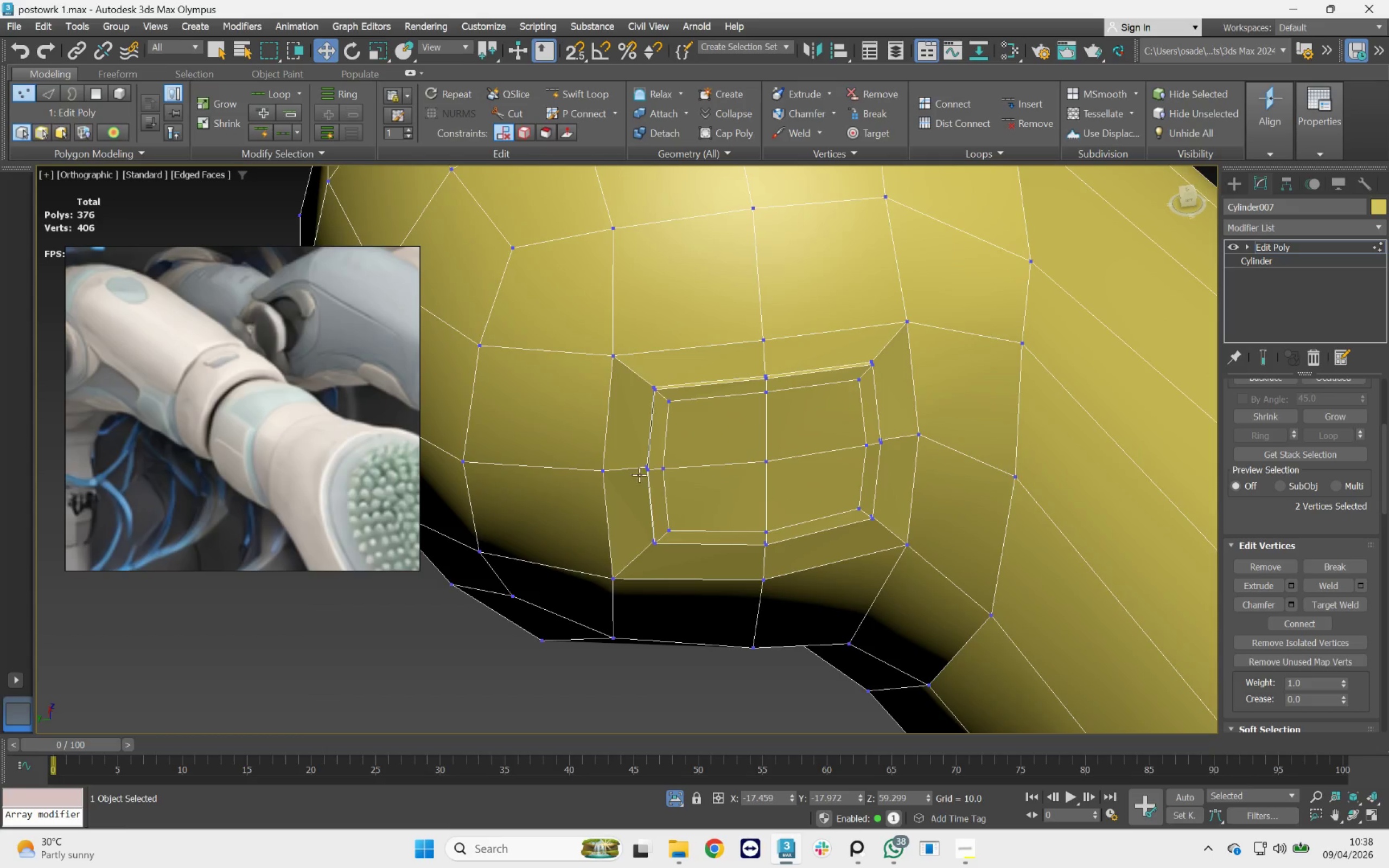 
scroll: coordinate [619, 442], scroll_direction: down, amount: 9.0
 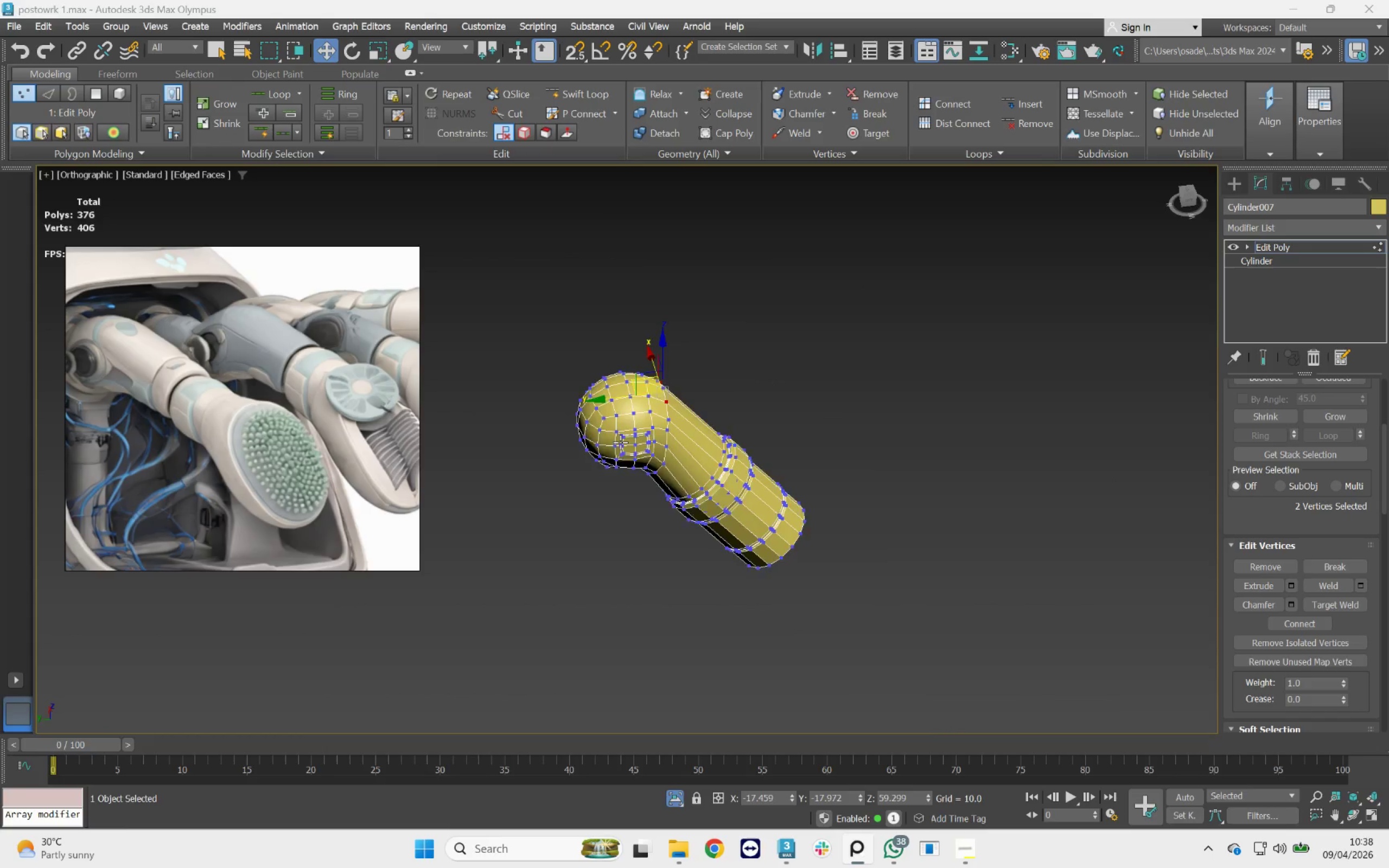 
scroll: coordinate [203, 390], scroll_direction: up, amount: 6.0
 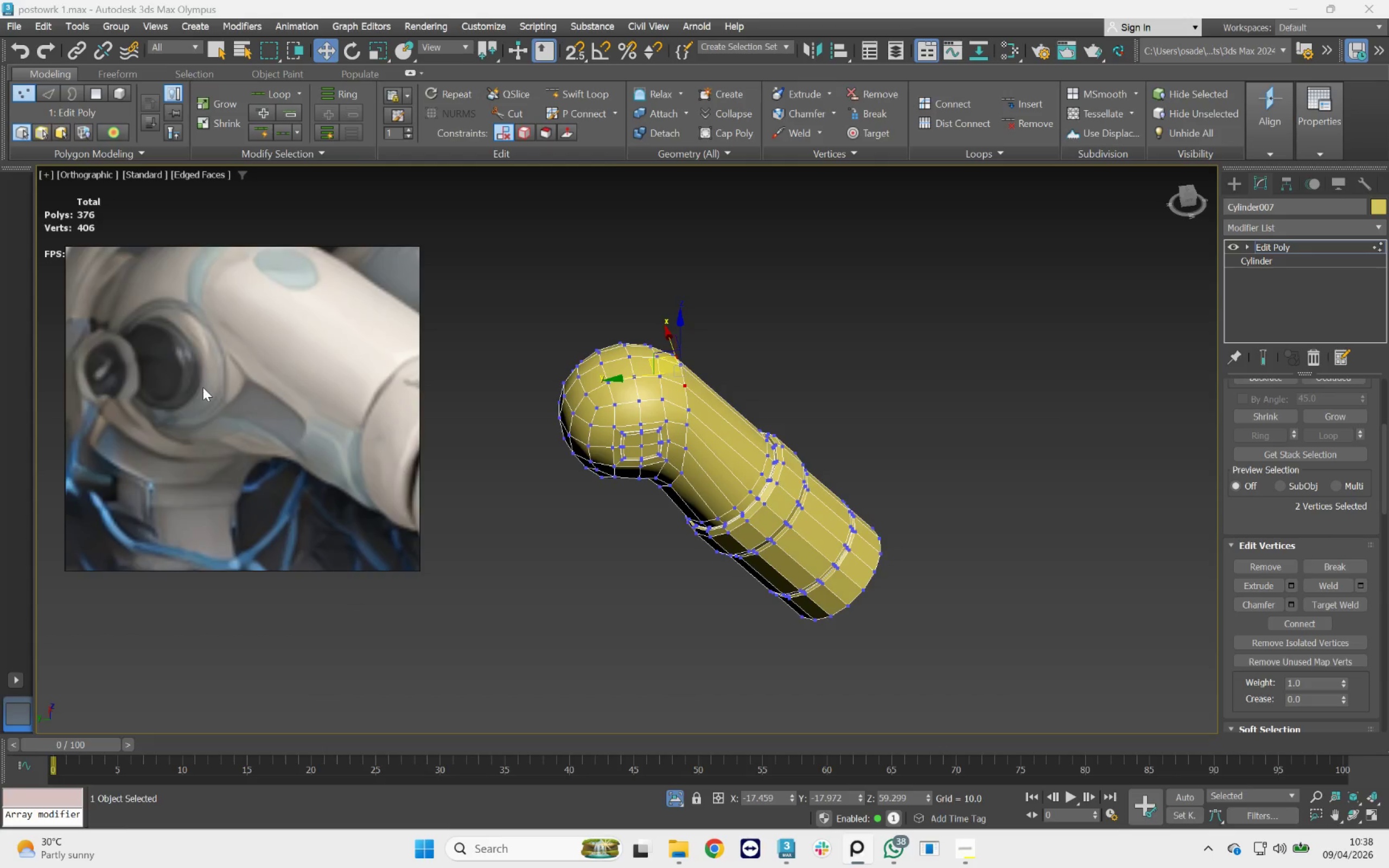 
scroll: coordinate [203, 387], scroll_direction: down, amount: 1.0
 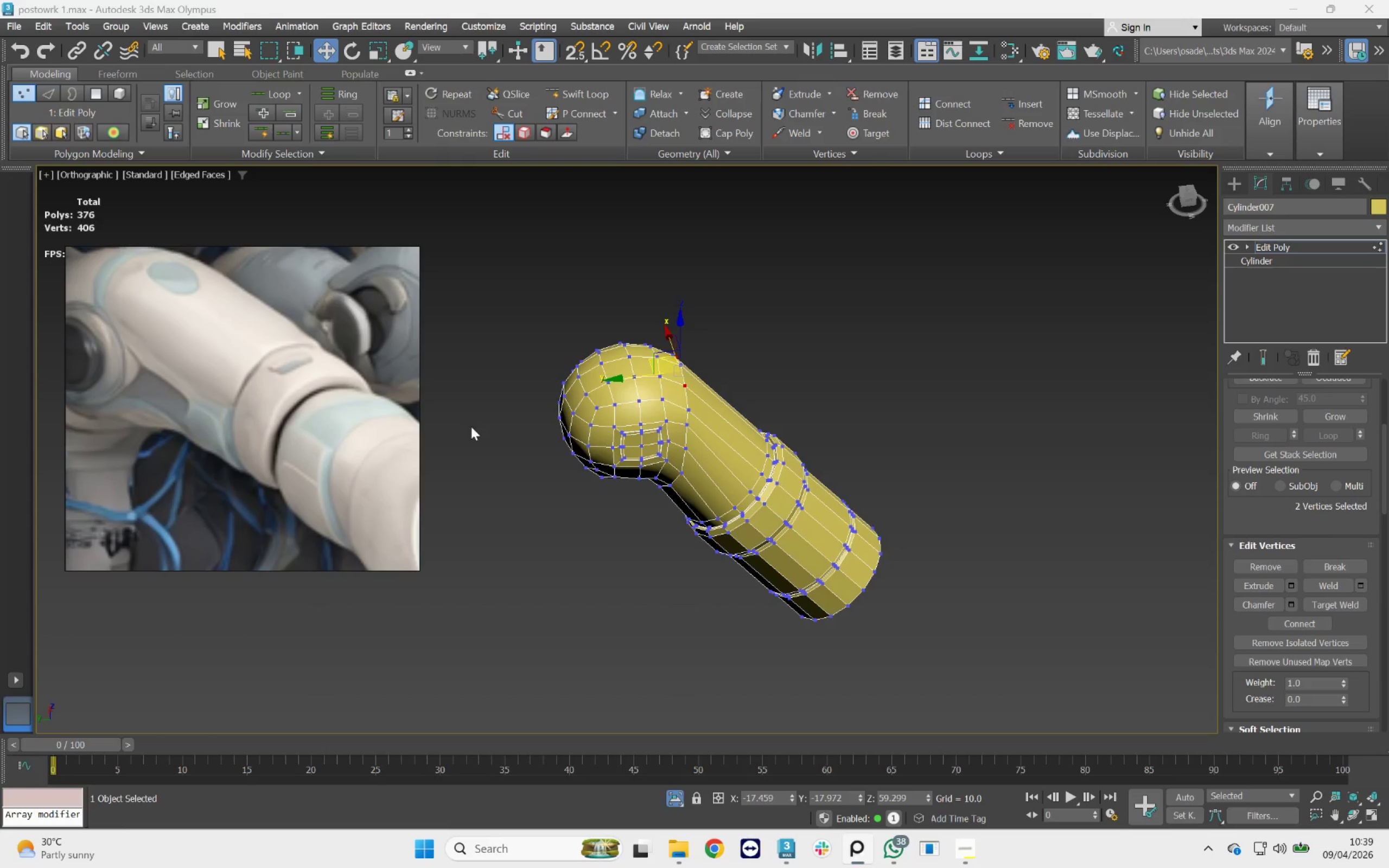 
hold_key(key=MetaLeft, duration=0.76)
 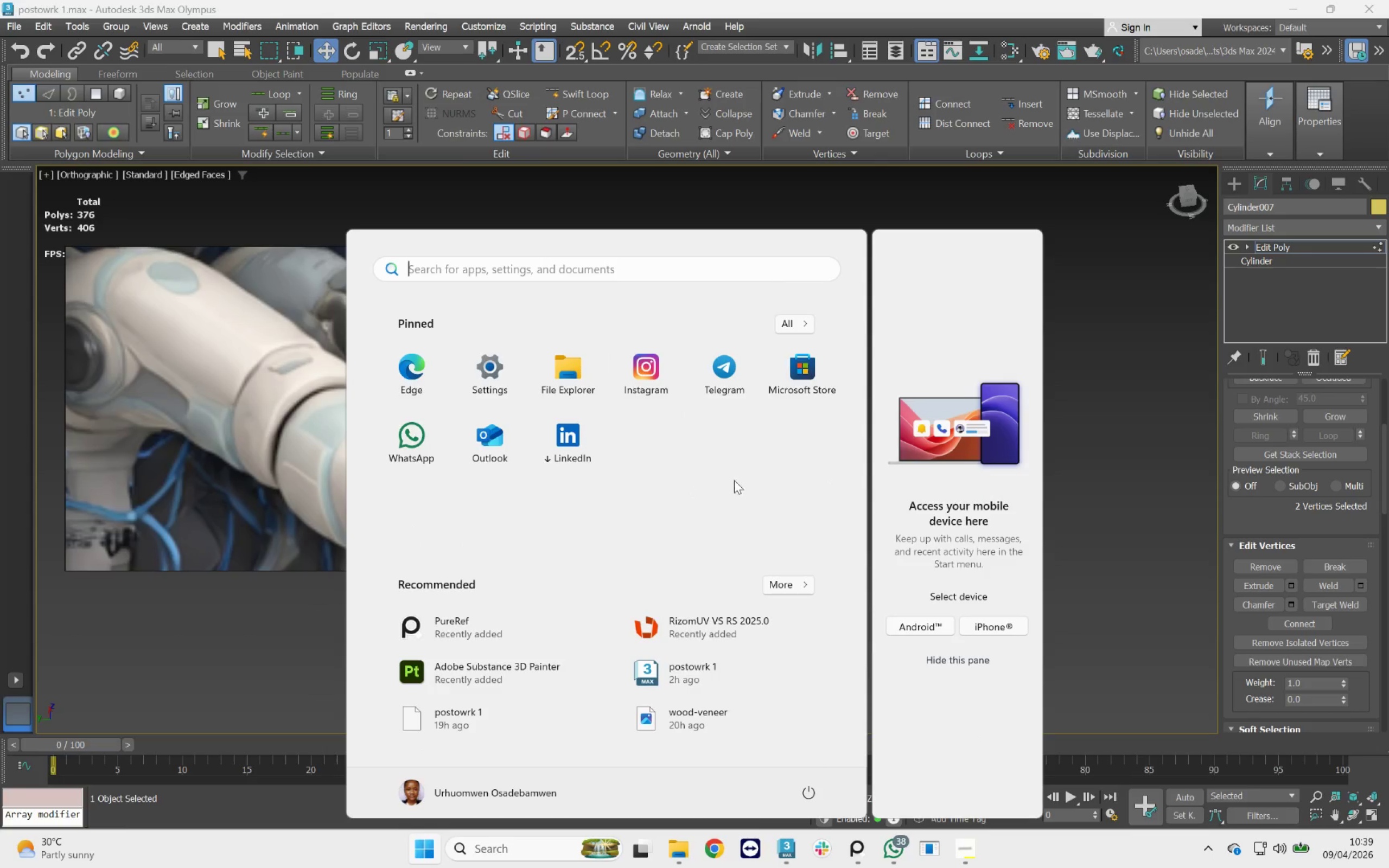 
key(Meta+MetaLeft)
 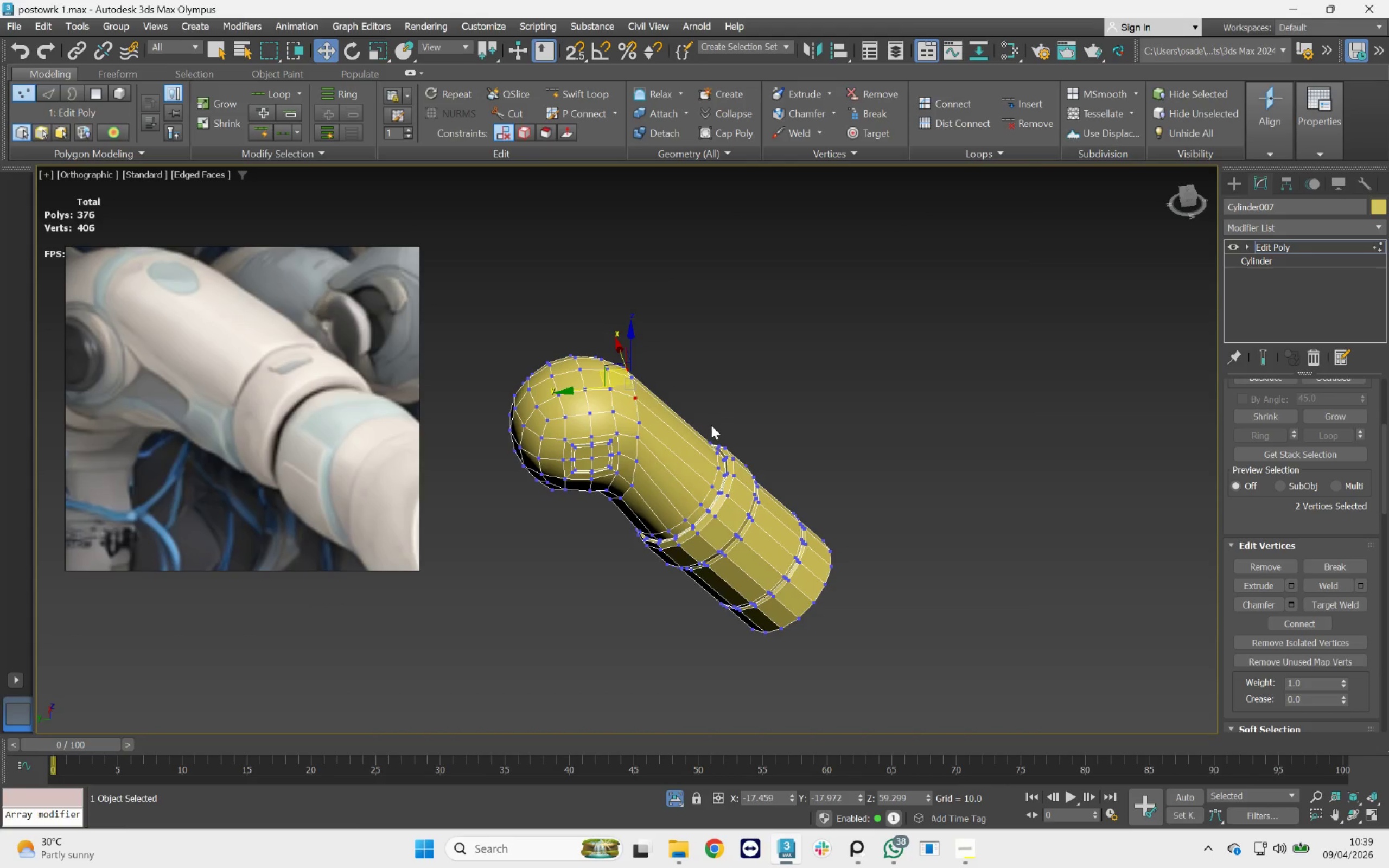 
hold_key(key=AltLeft, duration=1.38)
 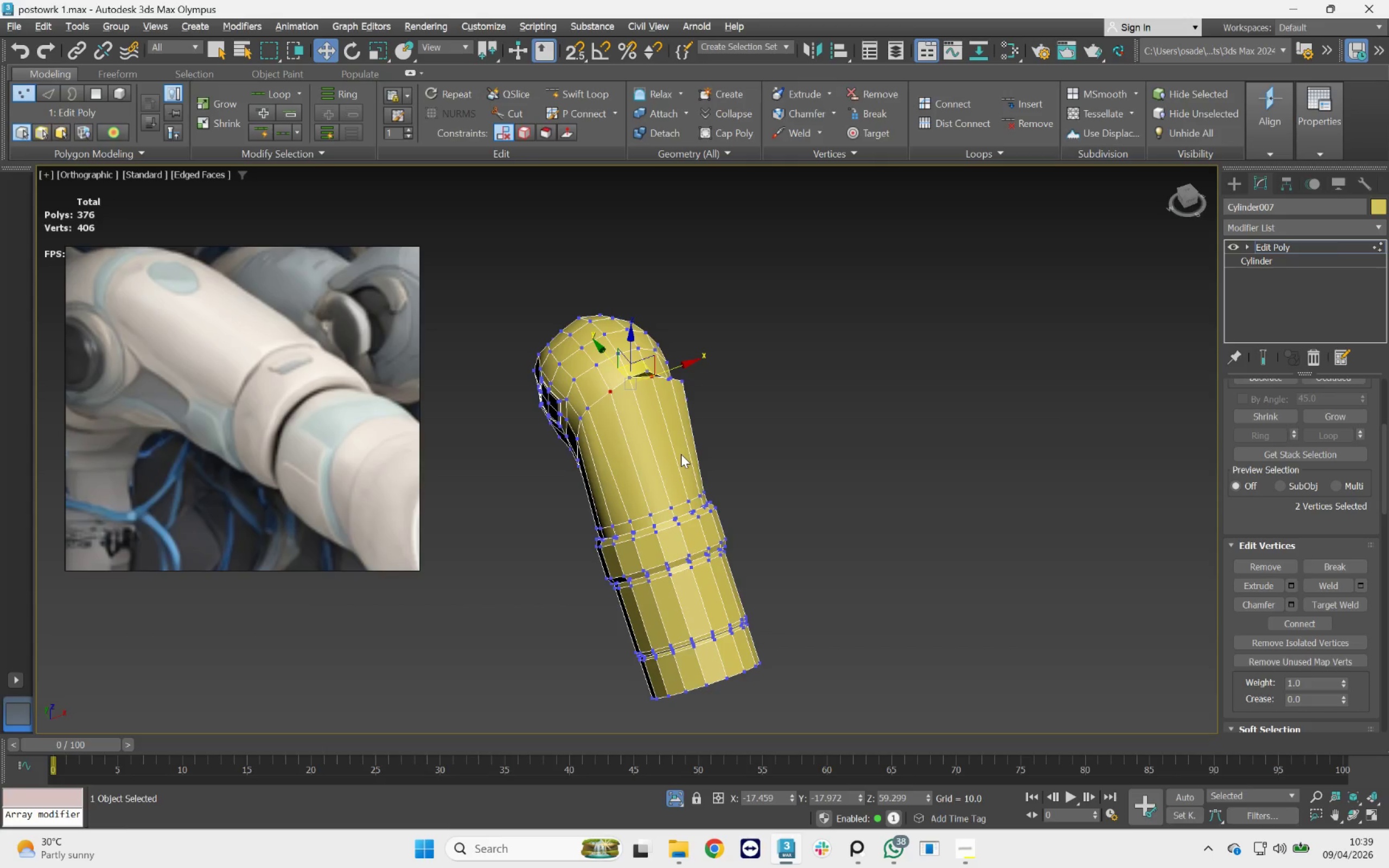 
scroll: coordinate [701, 464], scroll_direction: up, amount: 1.0
 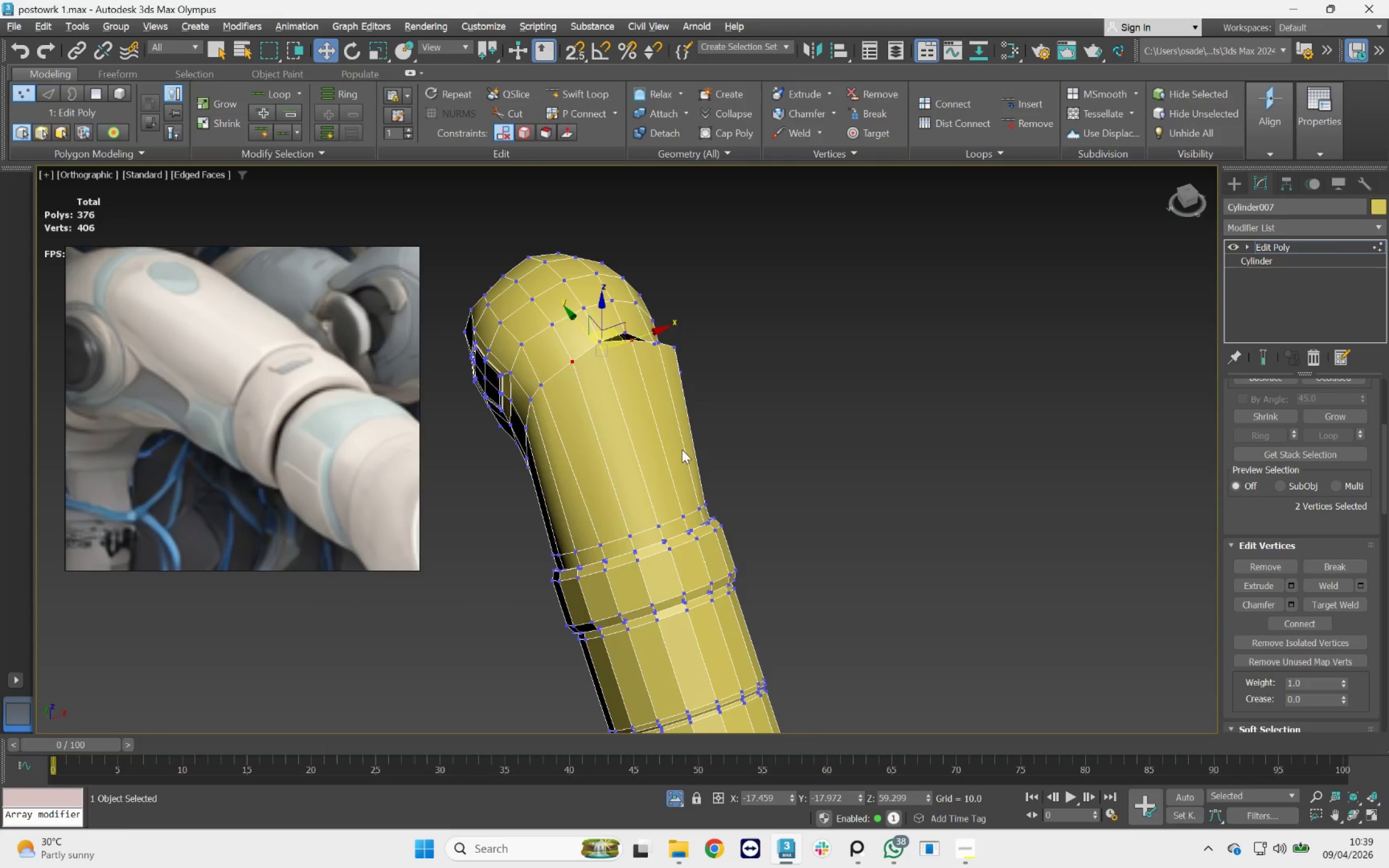 
wait(5.99)
 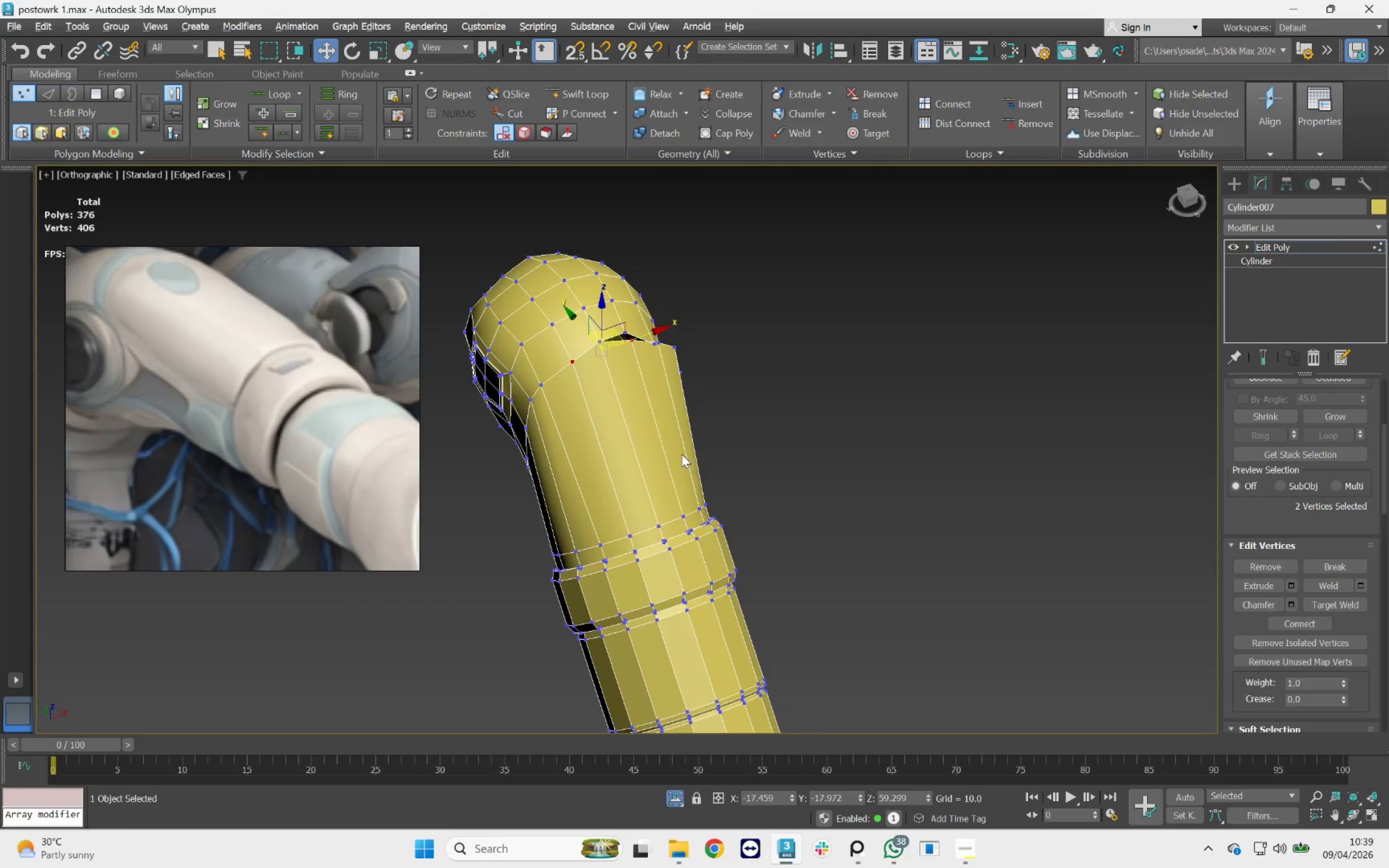 
hold_key(key=AltLeft, duration=6.84)
 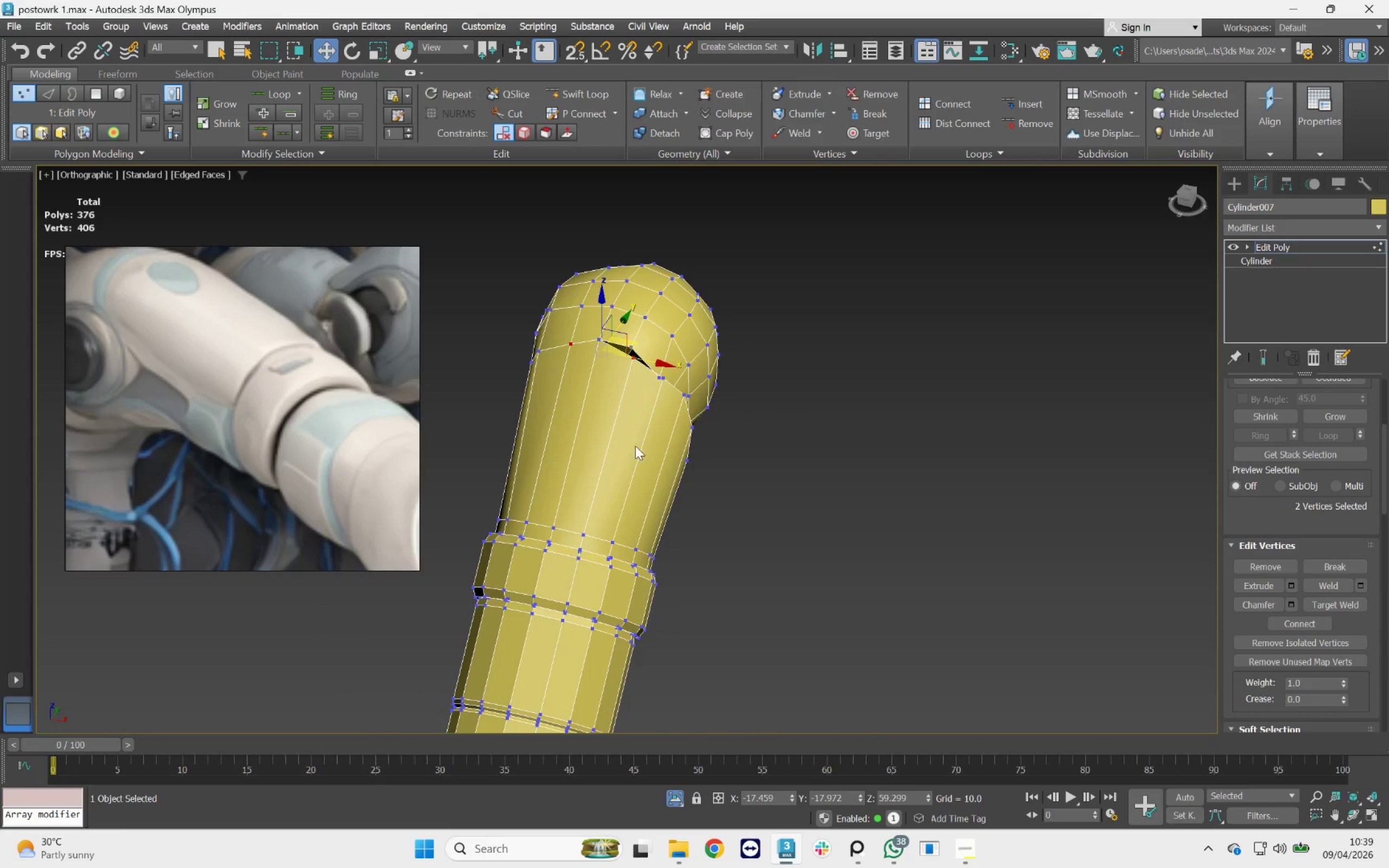 
hold_key(key=AltLeft, duration=1.25)
scroll: coordinate [570, 417], scroll_direction: up, amount: 1.0
 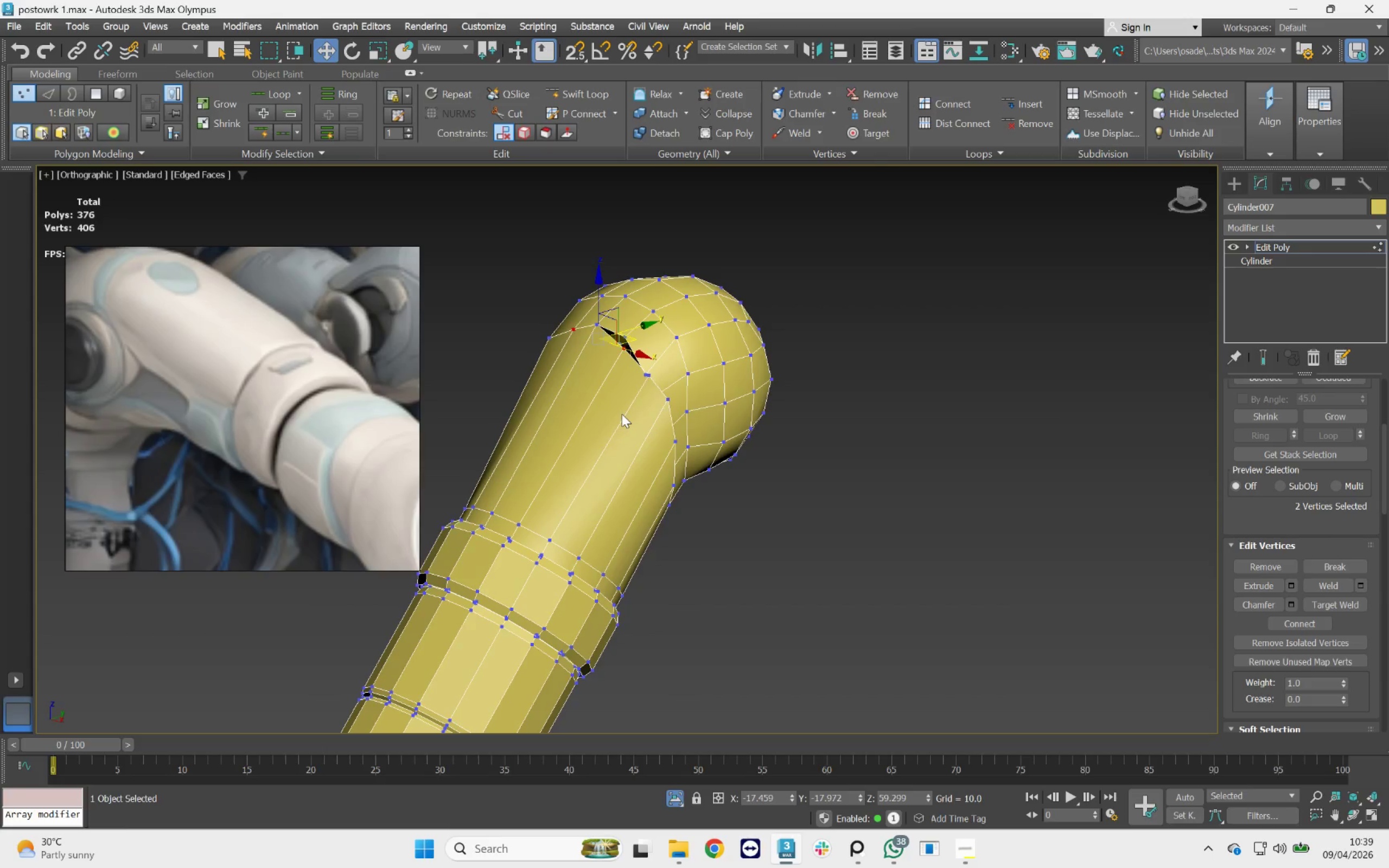 
wait(10.39)
 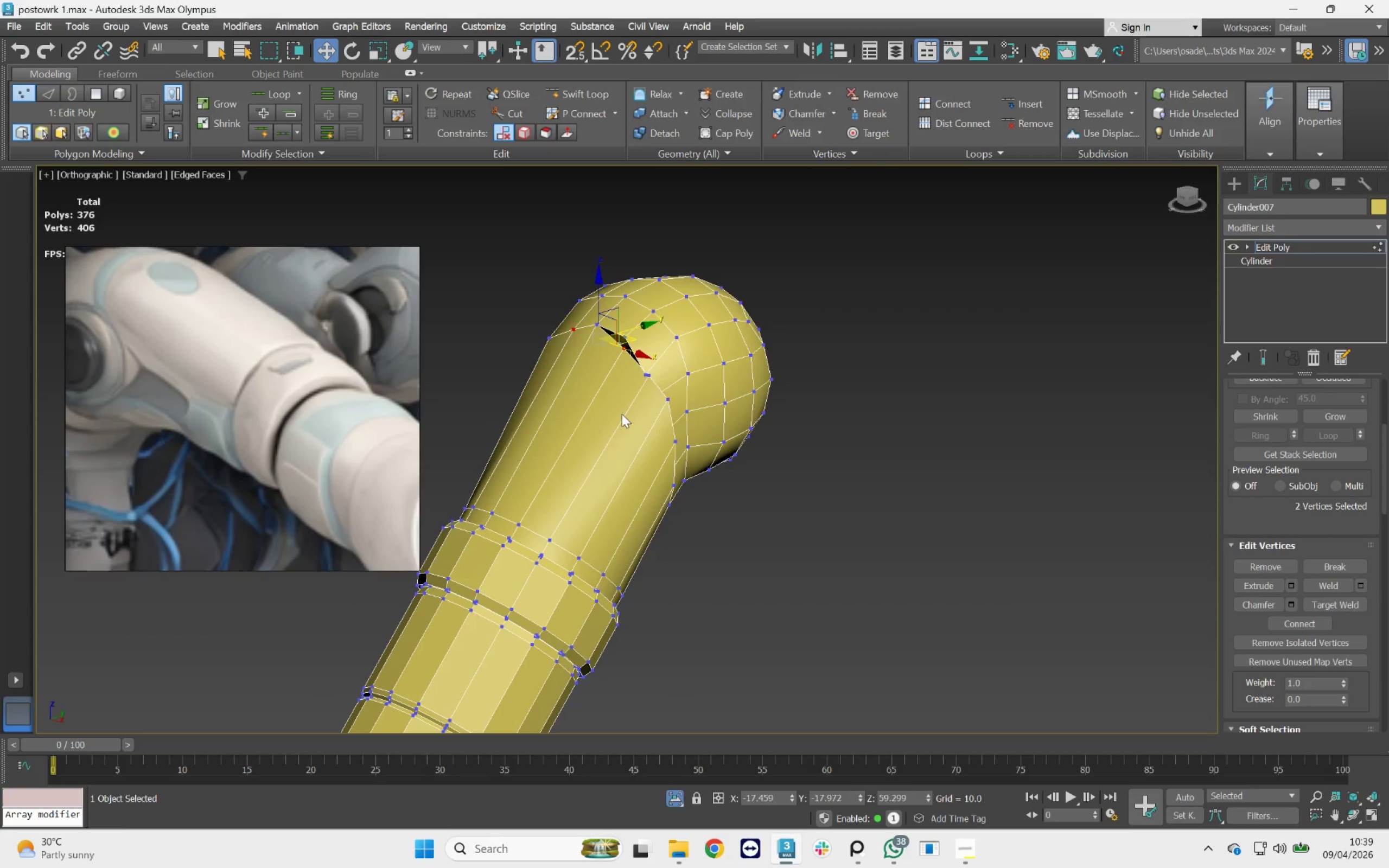 
scroll: coordinate [600, 343], scroll_direction: down, amount: 1.0
 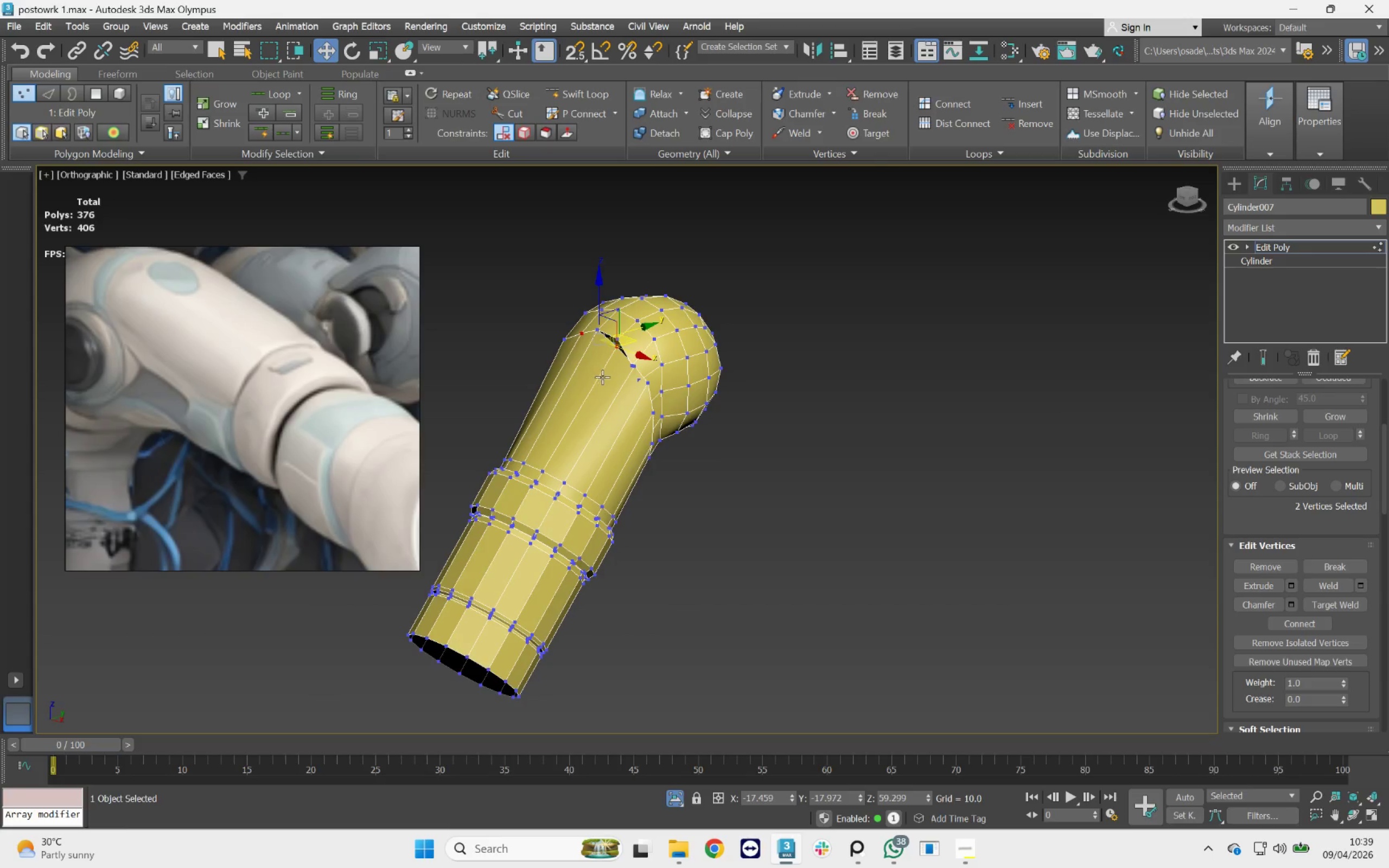 
hold_key(key=AltLeft, duration=1.1)
 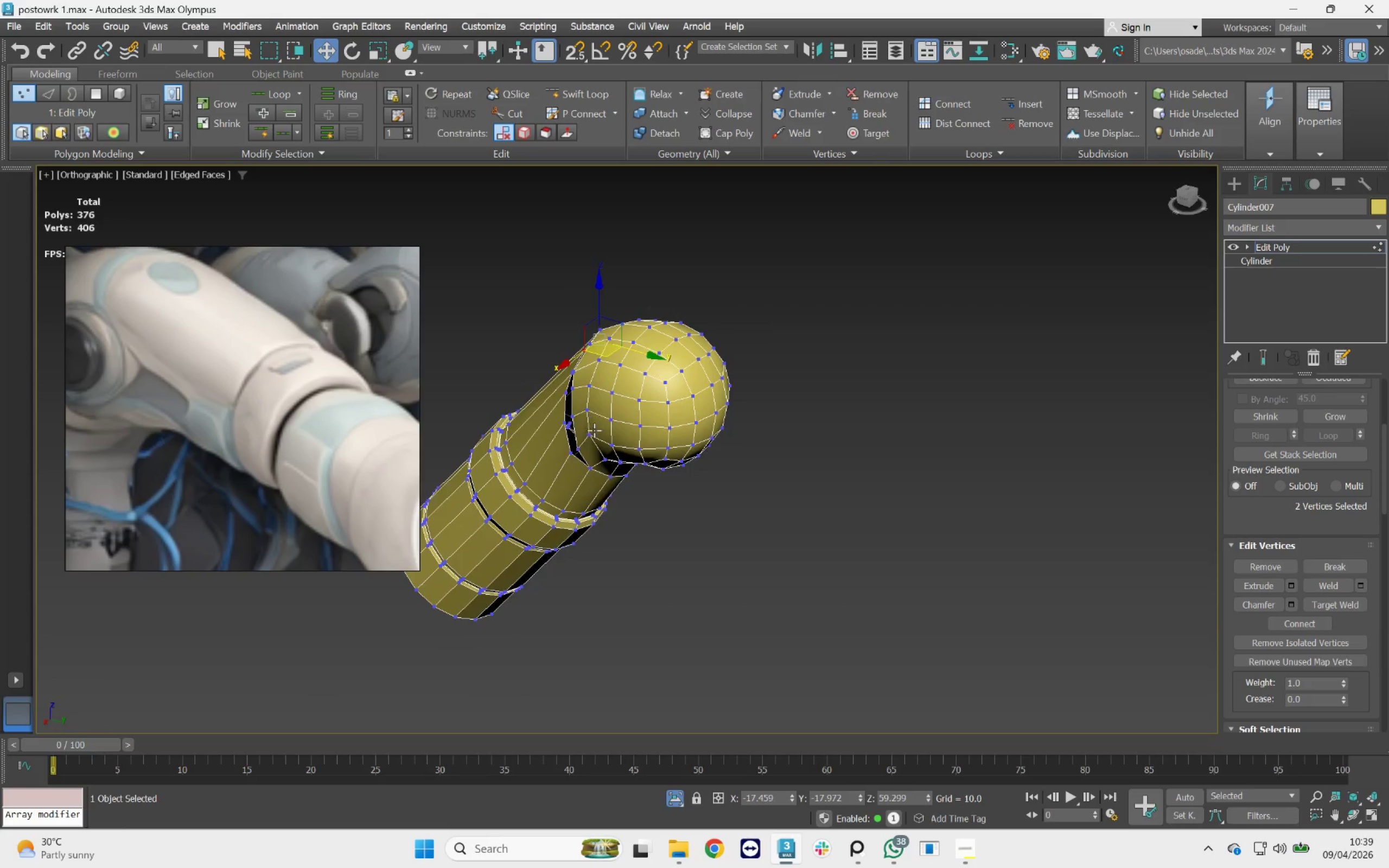 
hold_key(key=AltLeft, duration=2.98)
 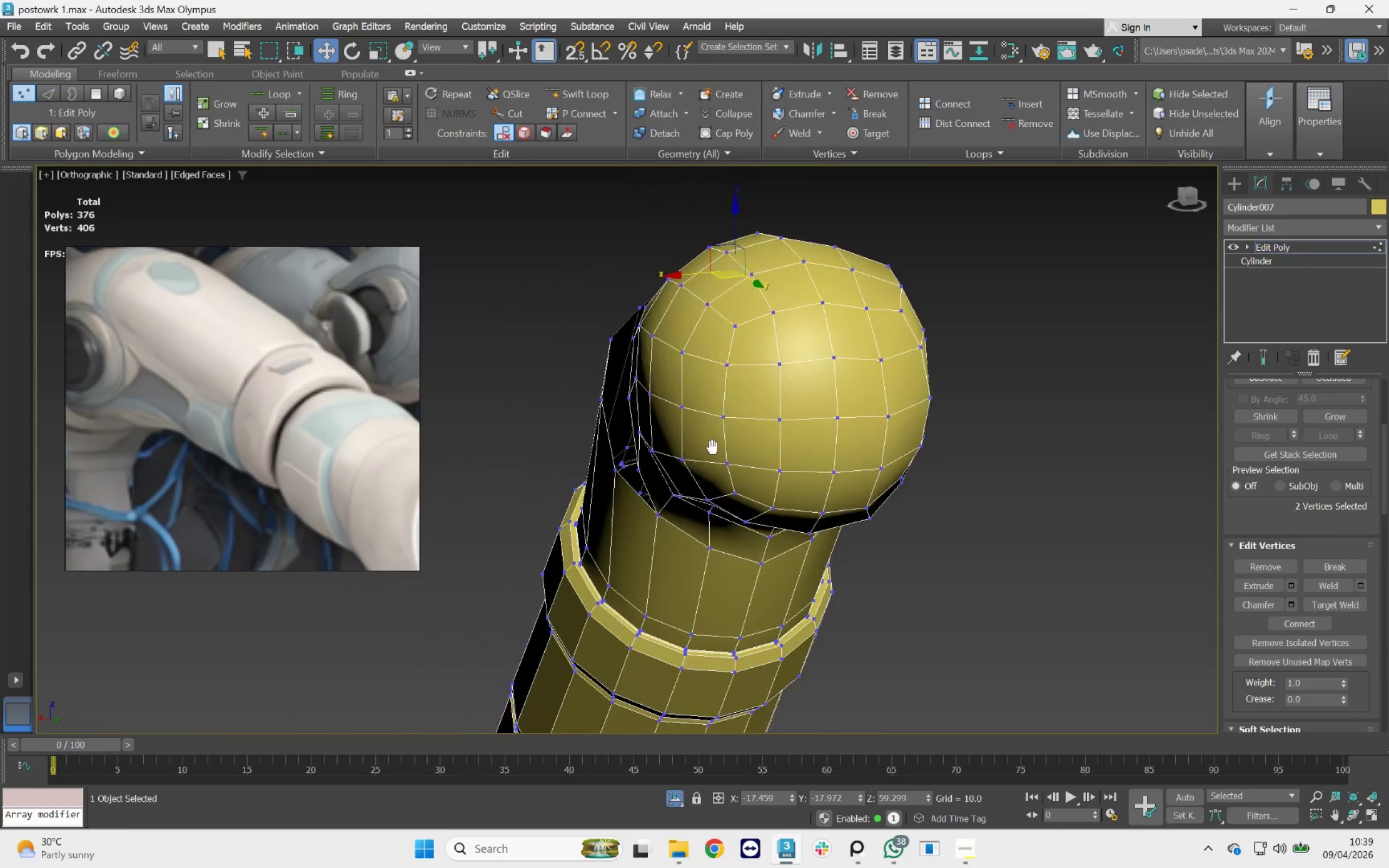 
scroll: coordinate [583, 429], scroll_direction: up, amount: 2.0
 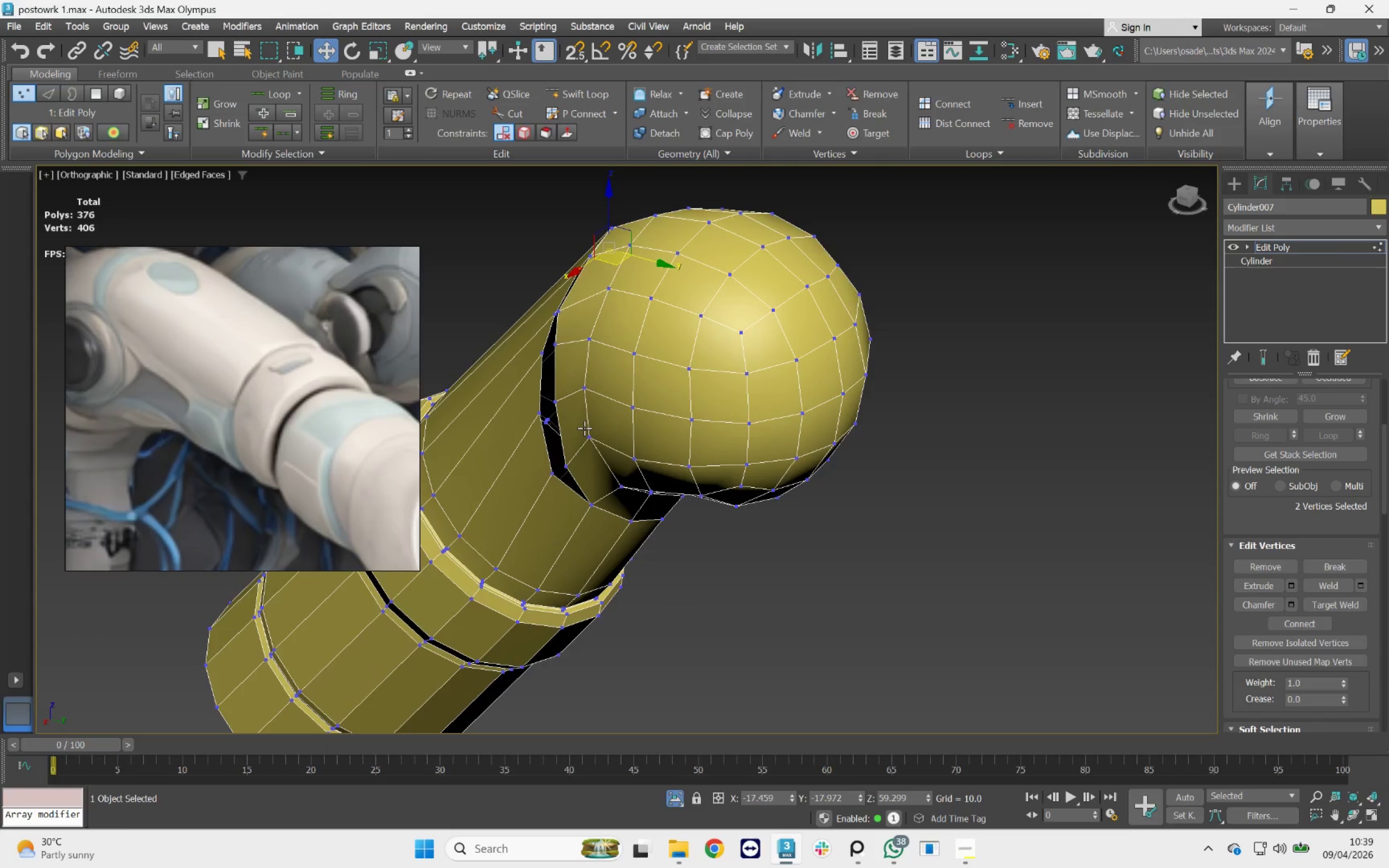 
hold_key(key=AltLeft, duration=0.85)
 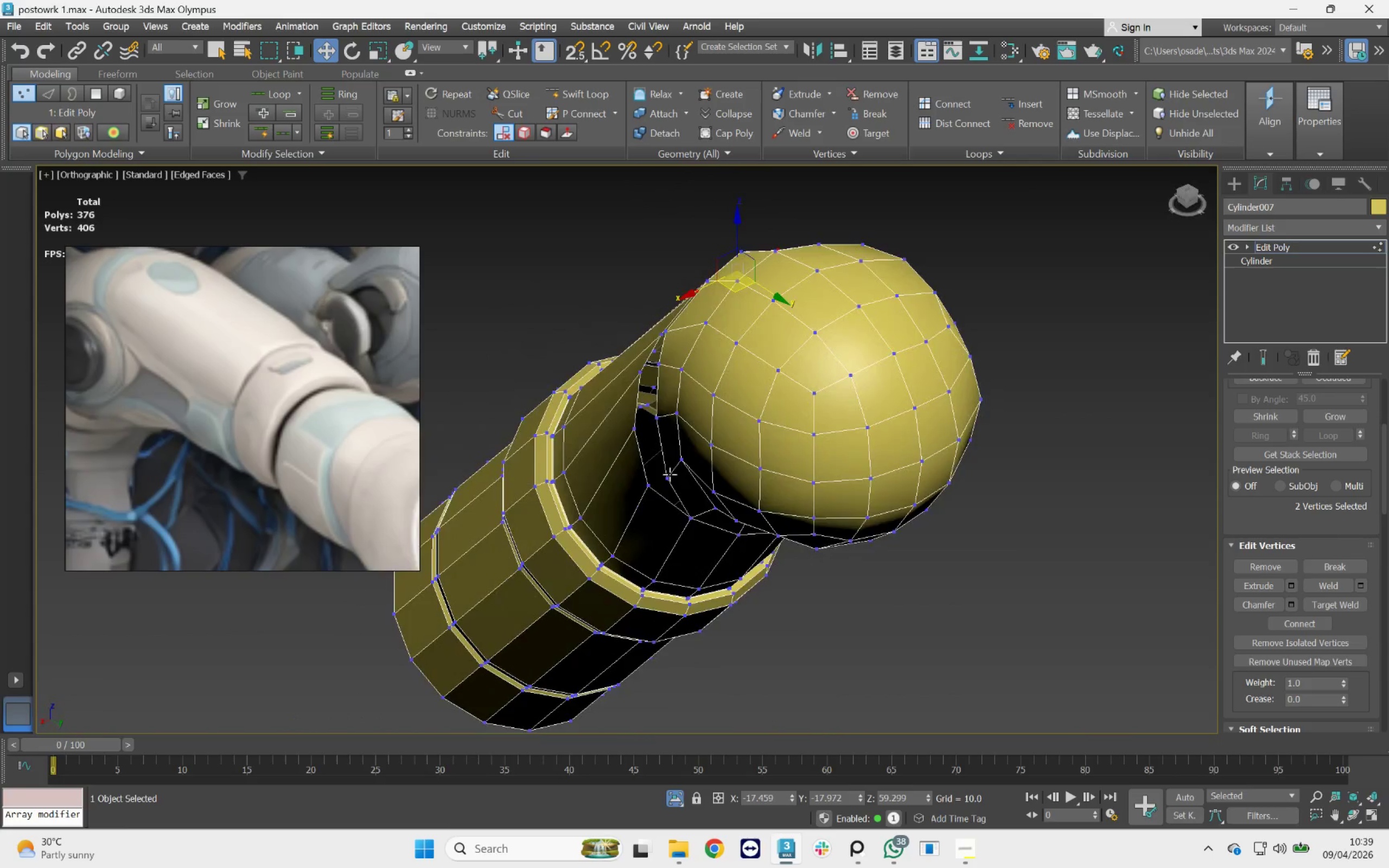 
hold_key(key=AltLeft, duration=0.63)
 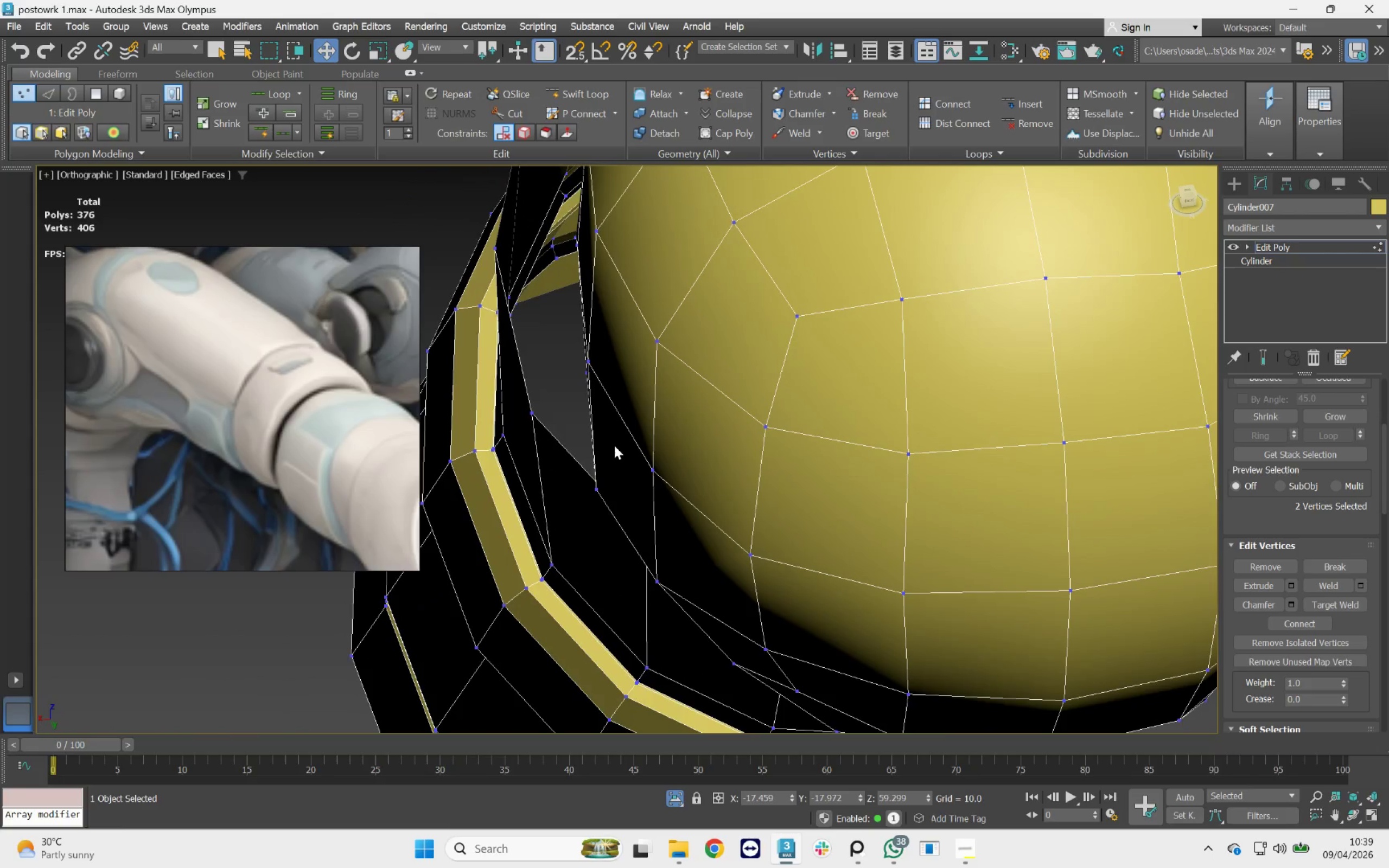 
scroll: coordinate [643, 457], scroll_direction: up, amount: 3.0
 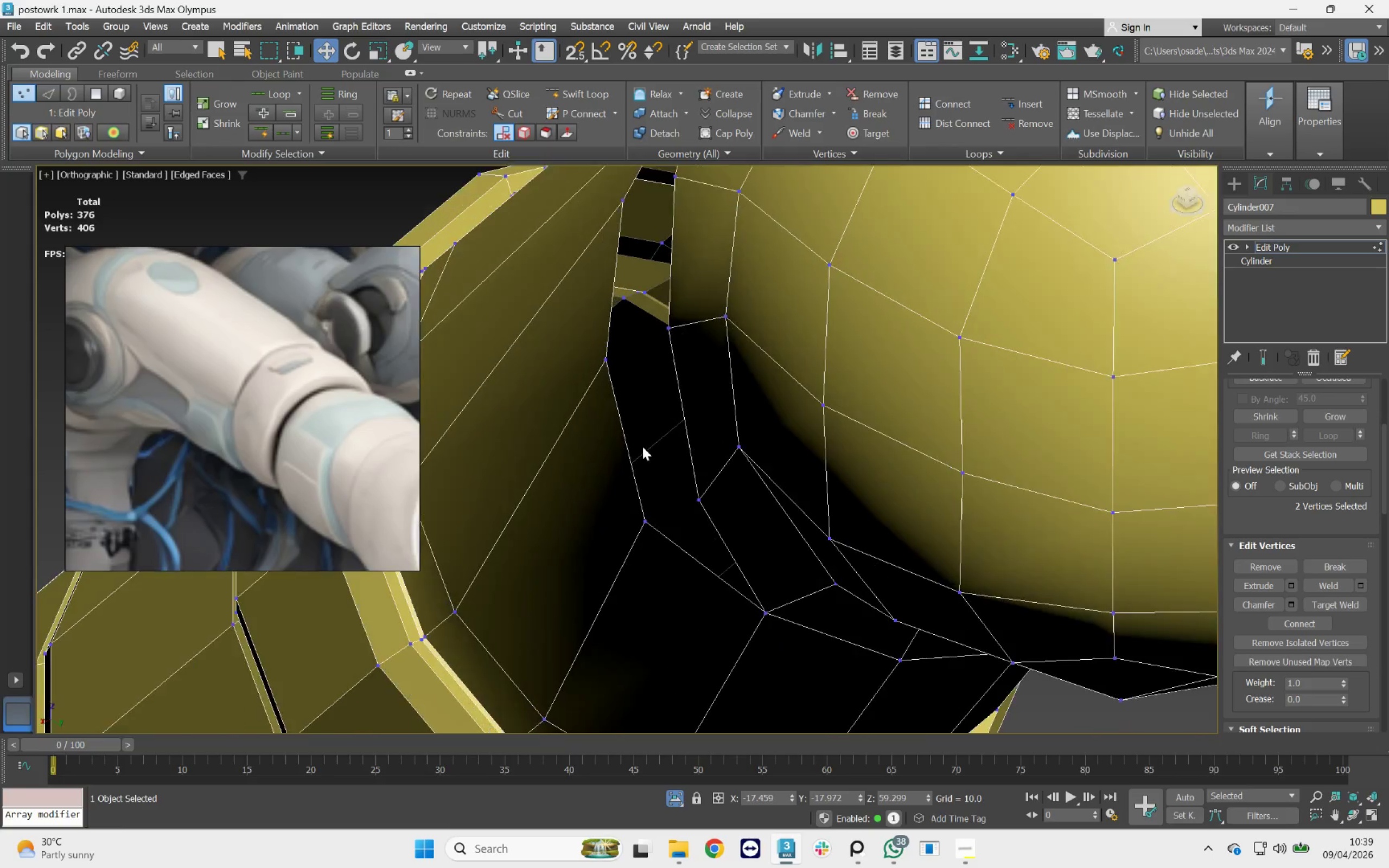 
hold_key(key=AltLeft, duration=2.39)
 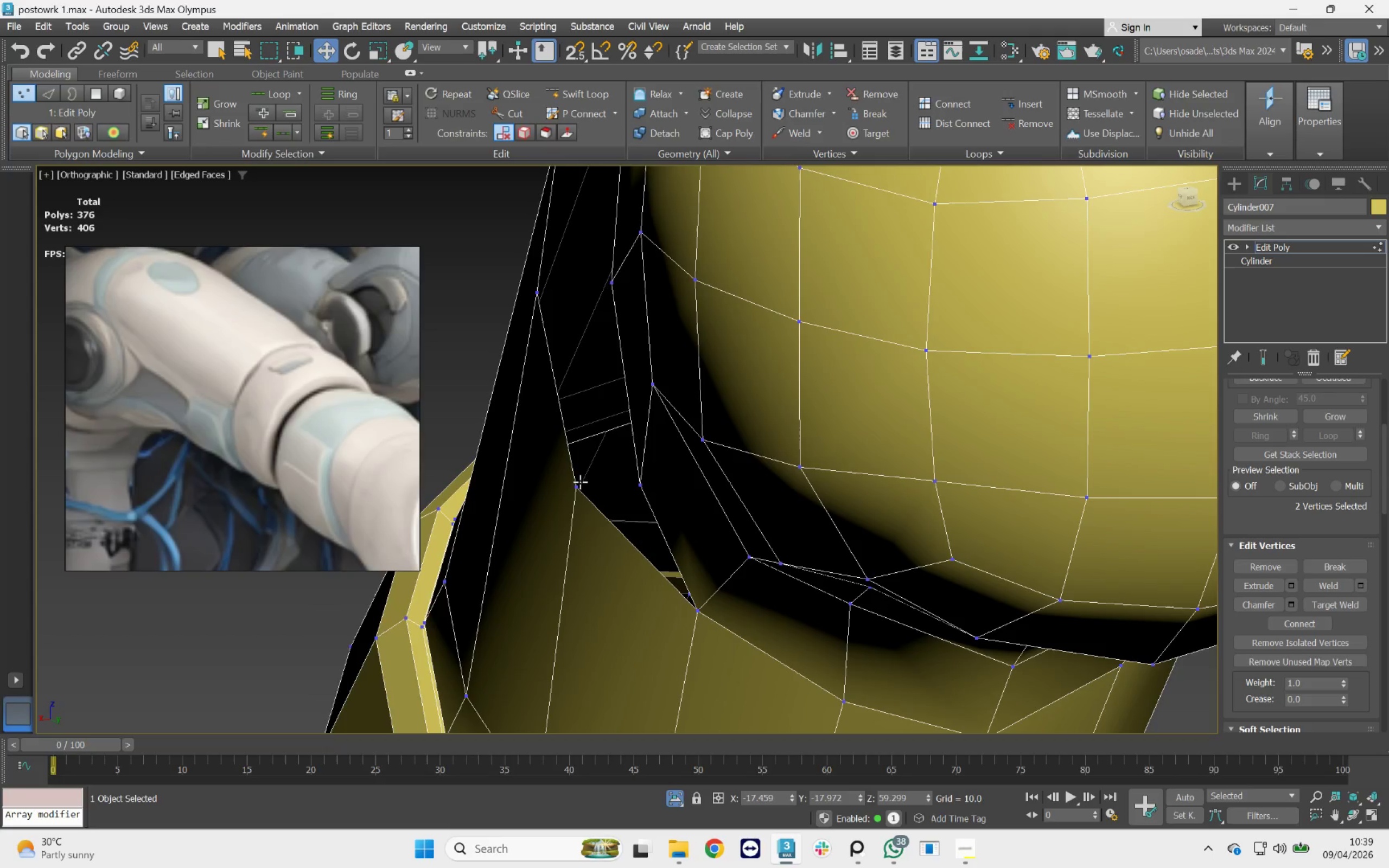 
left_click([579, 482])
 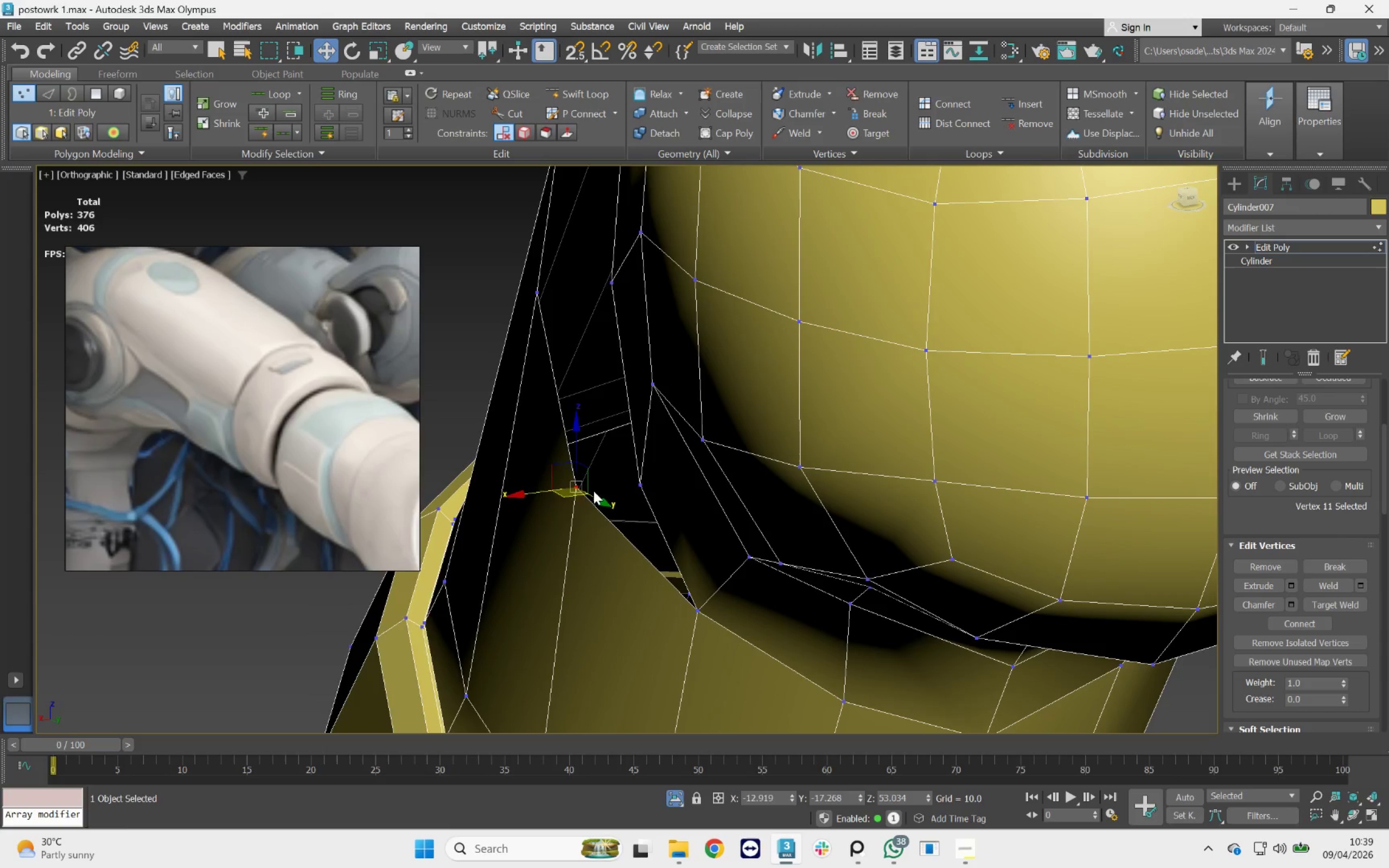 
hold_key(key=AltLeft, duration=2.43)
 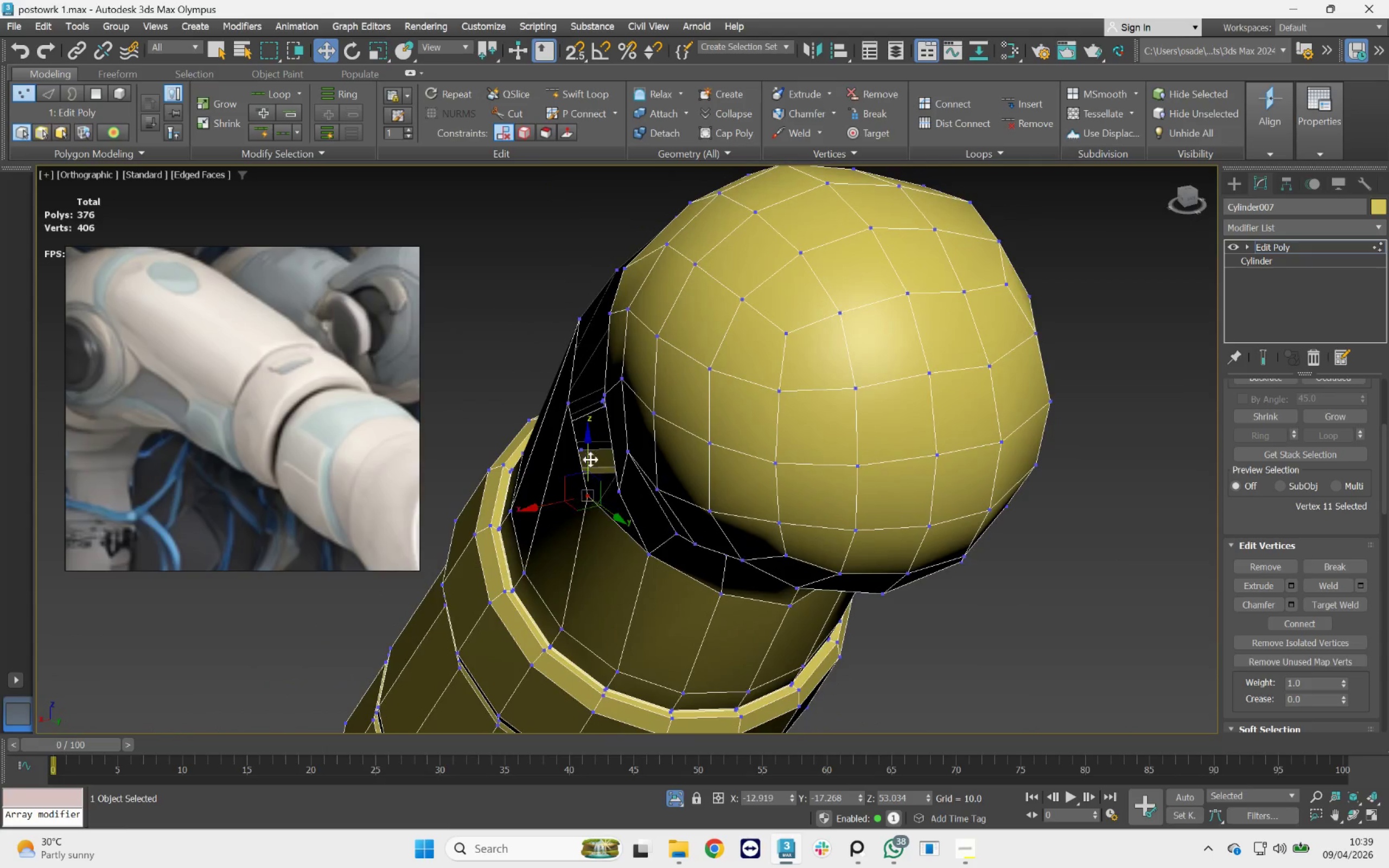 
scroll: coordinate [599, 504], scroll_direction: down, amount: 2.0
 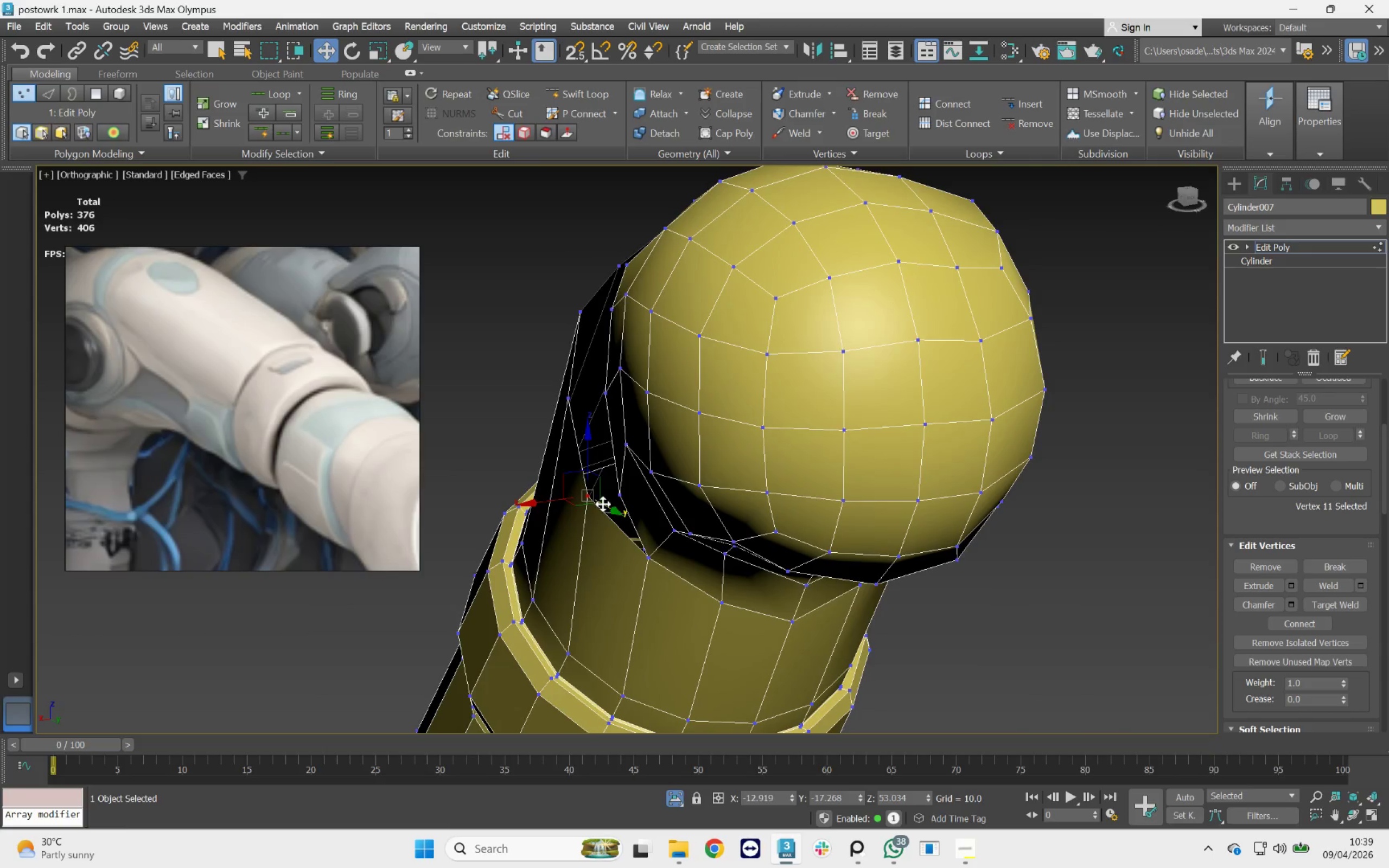 
hold_key(key=ControlLeft, duration=1.93)
left_click([570, 406])
 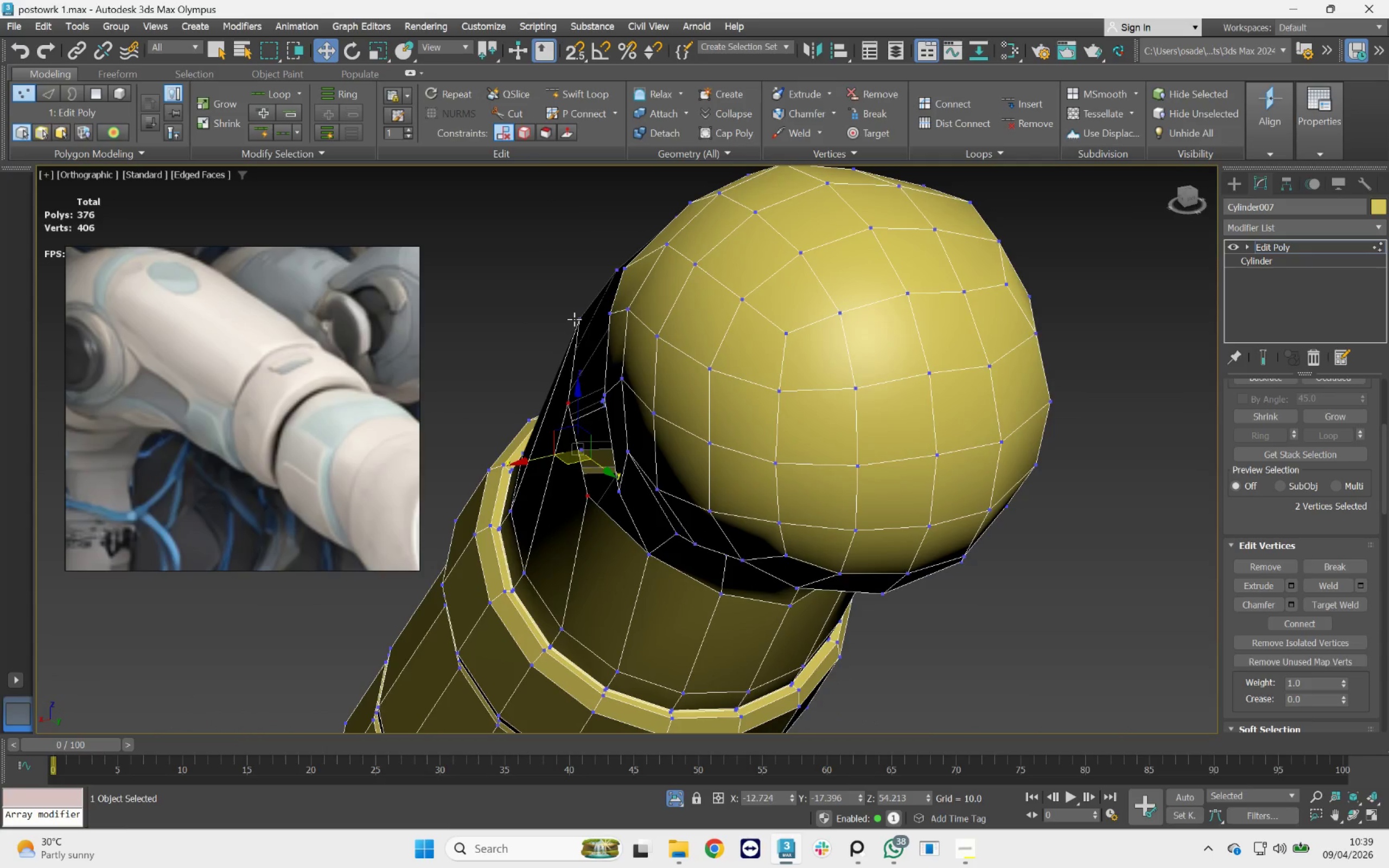 
left_click([578, 322])
 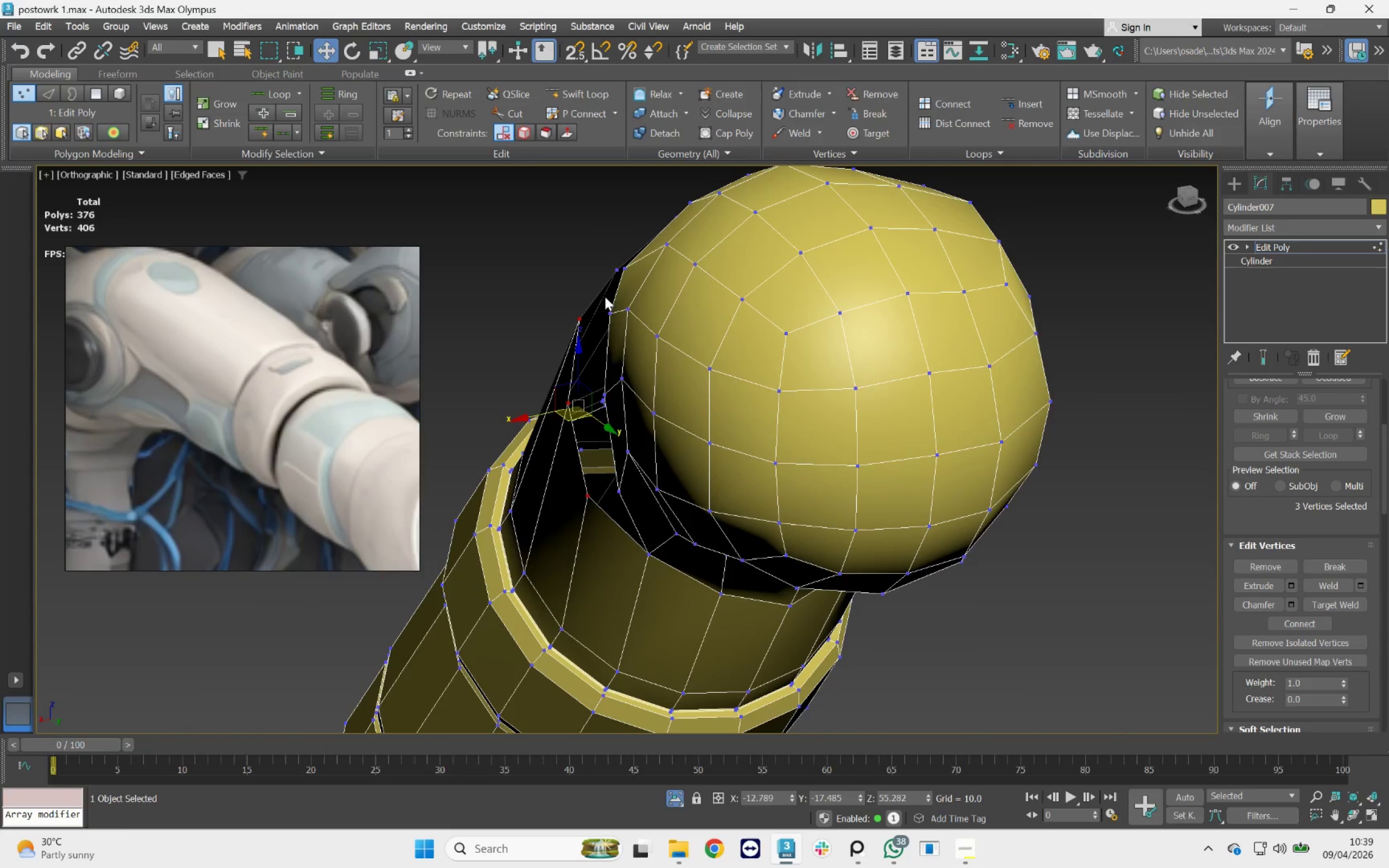 
hold_key(key=ControlLeft, duration=0.98)
 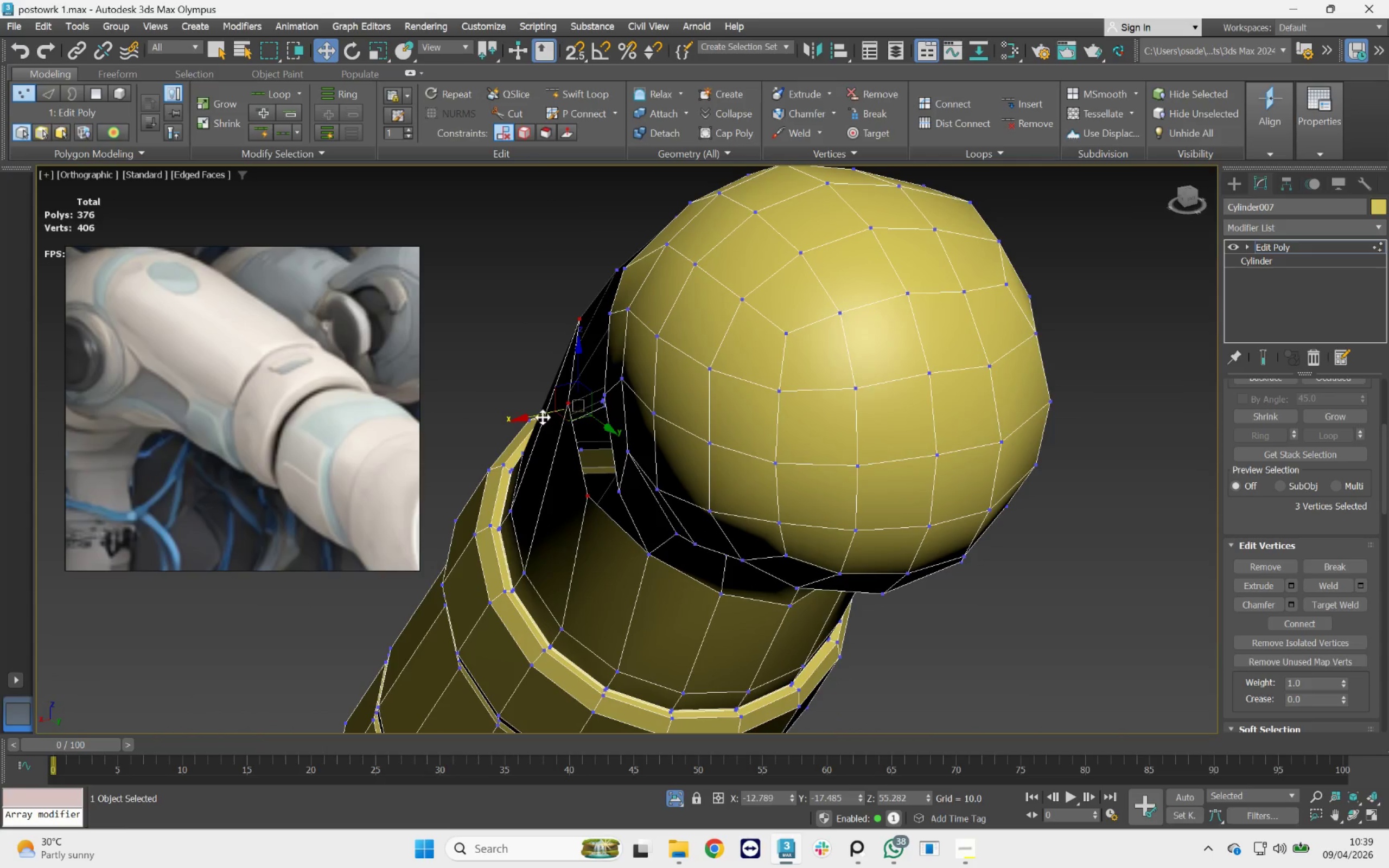 
left_click_drag(start_coordinate=[541, 415], to_coordinate=[569, 420])
 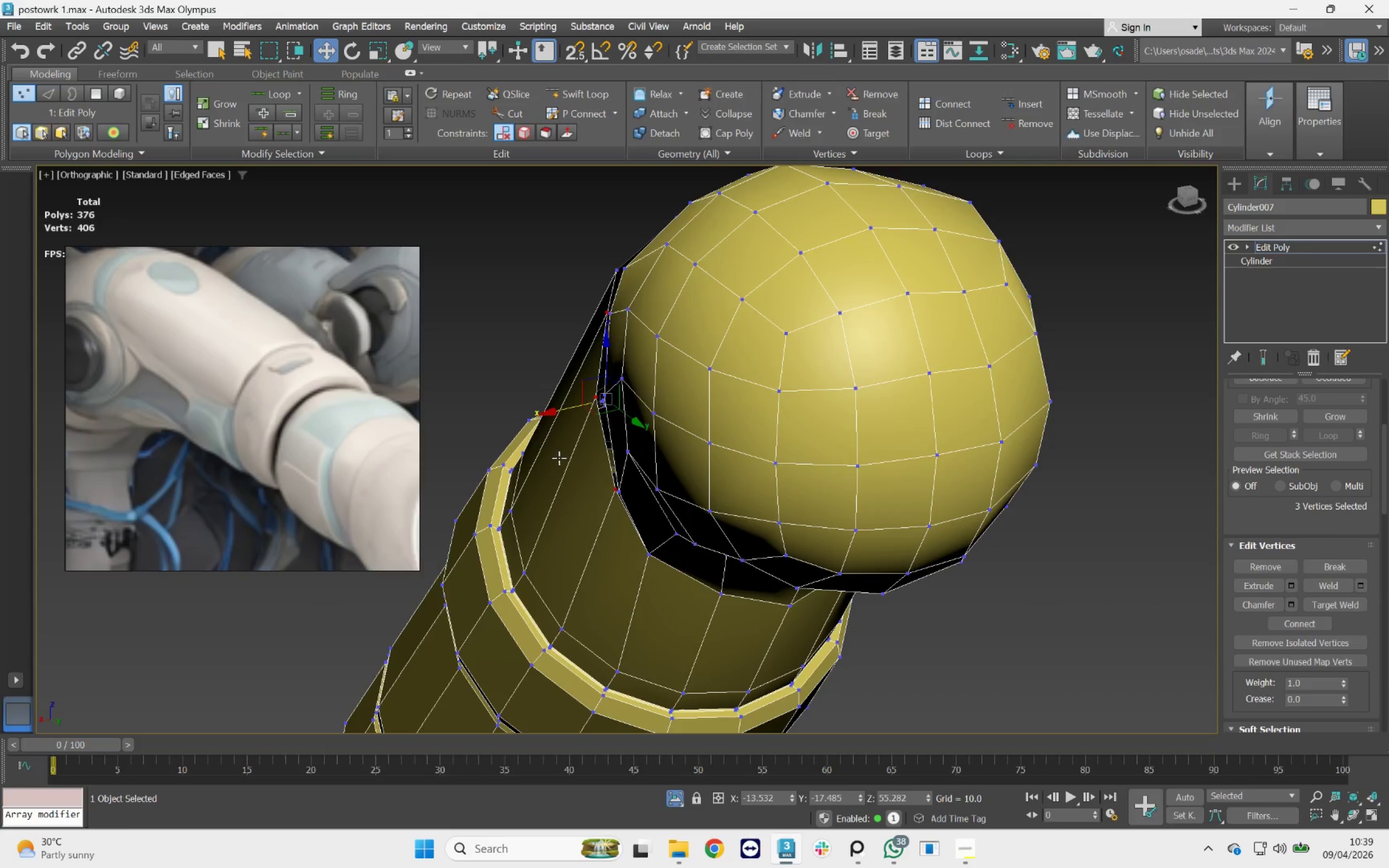 
key(Meta+MetaLeft)
 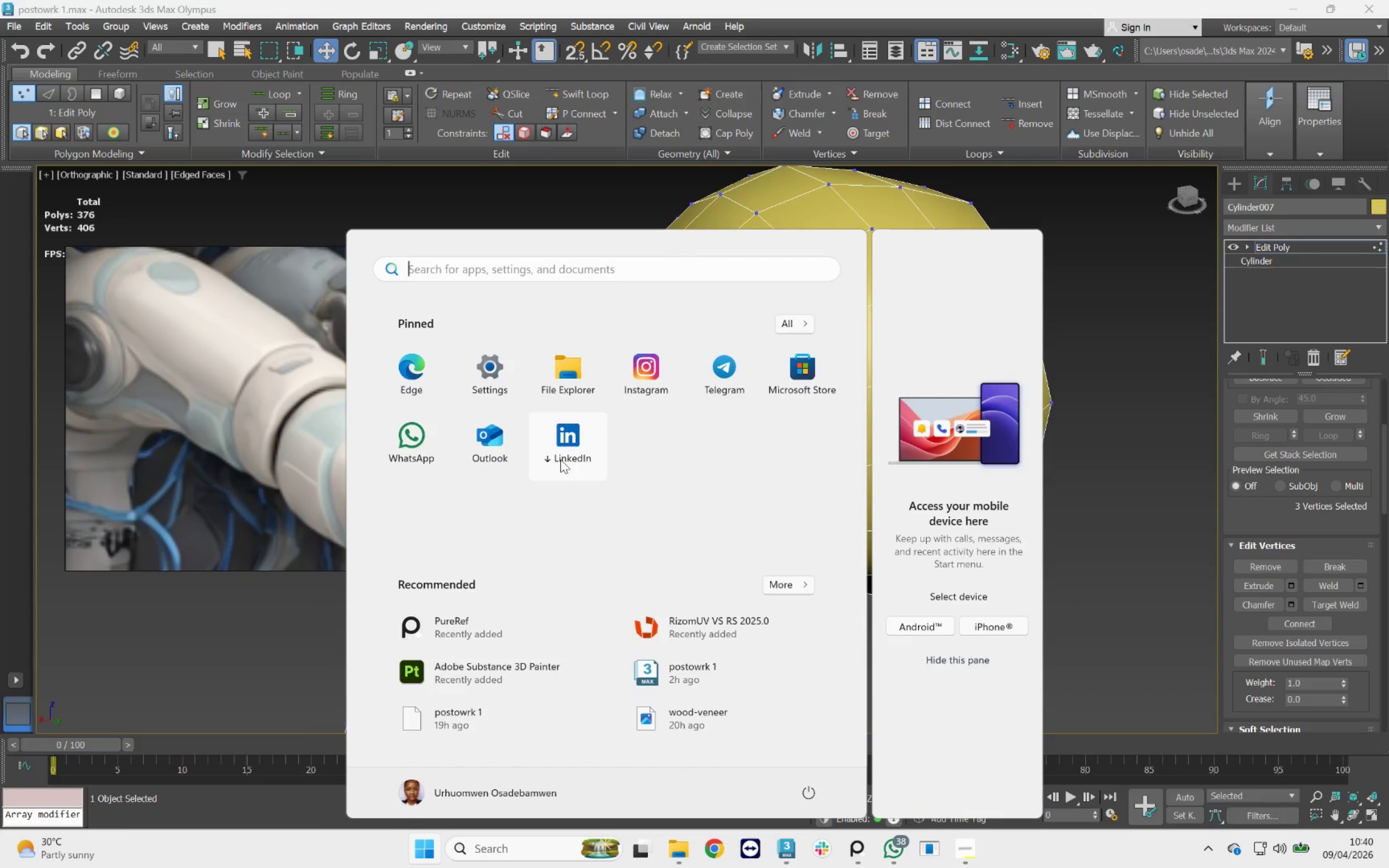 
key(Meta+MetaLeft)
 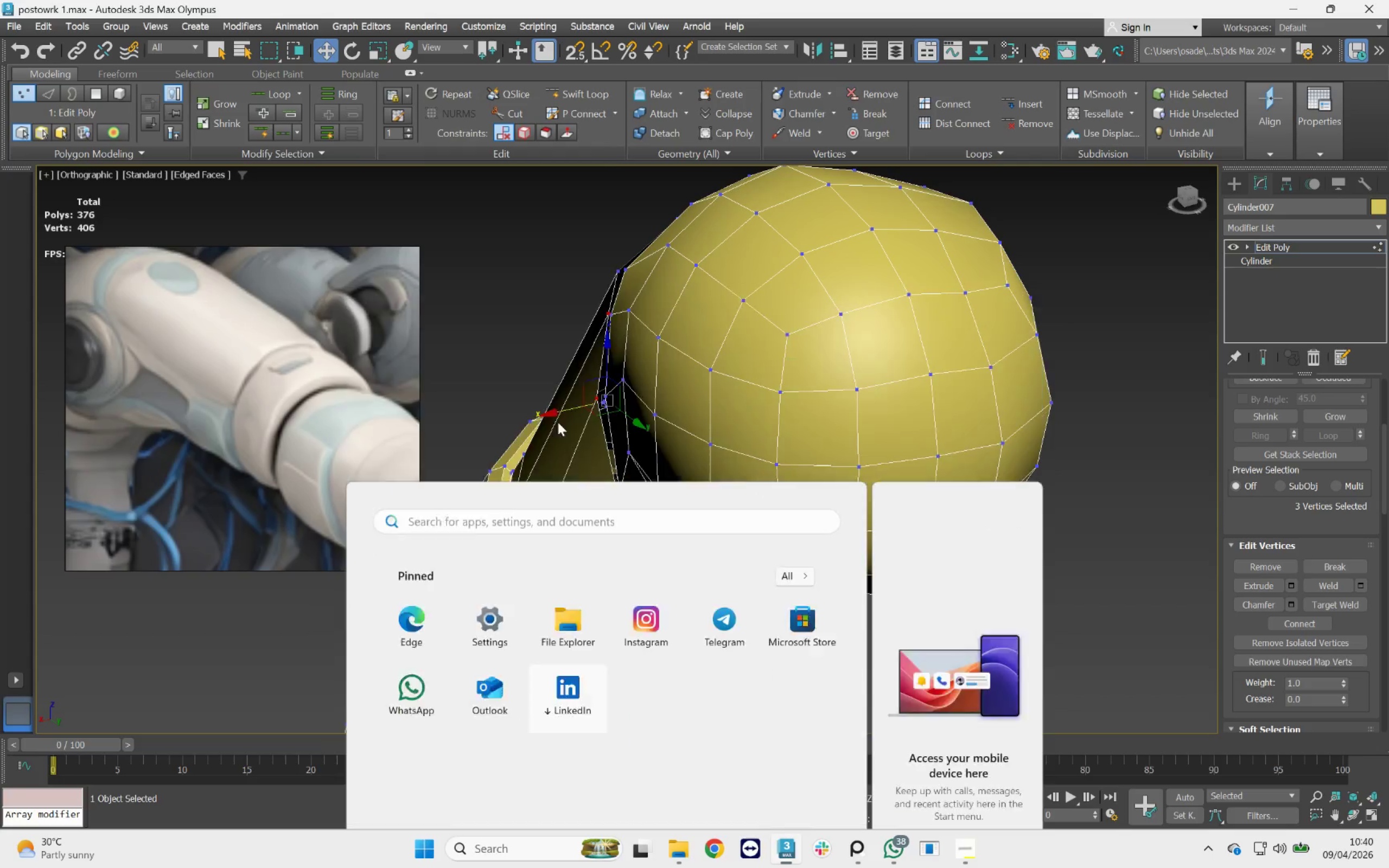 
hold_key(key=AltLeft, duration=1.57)
 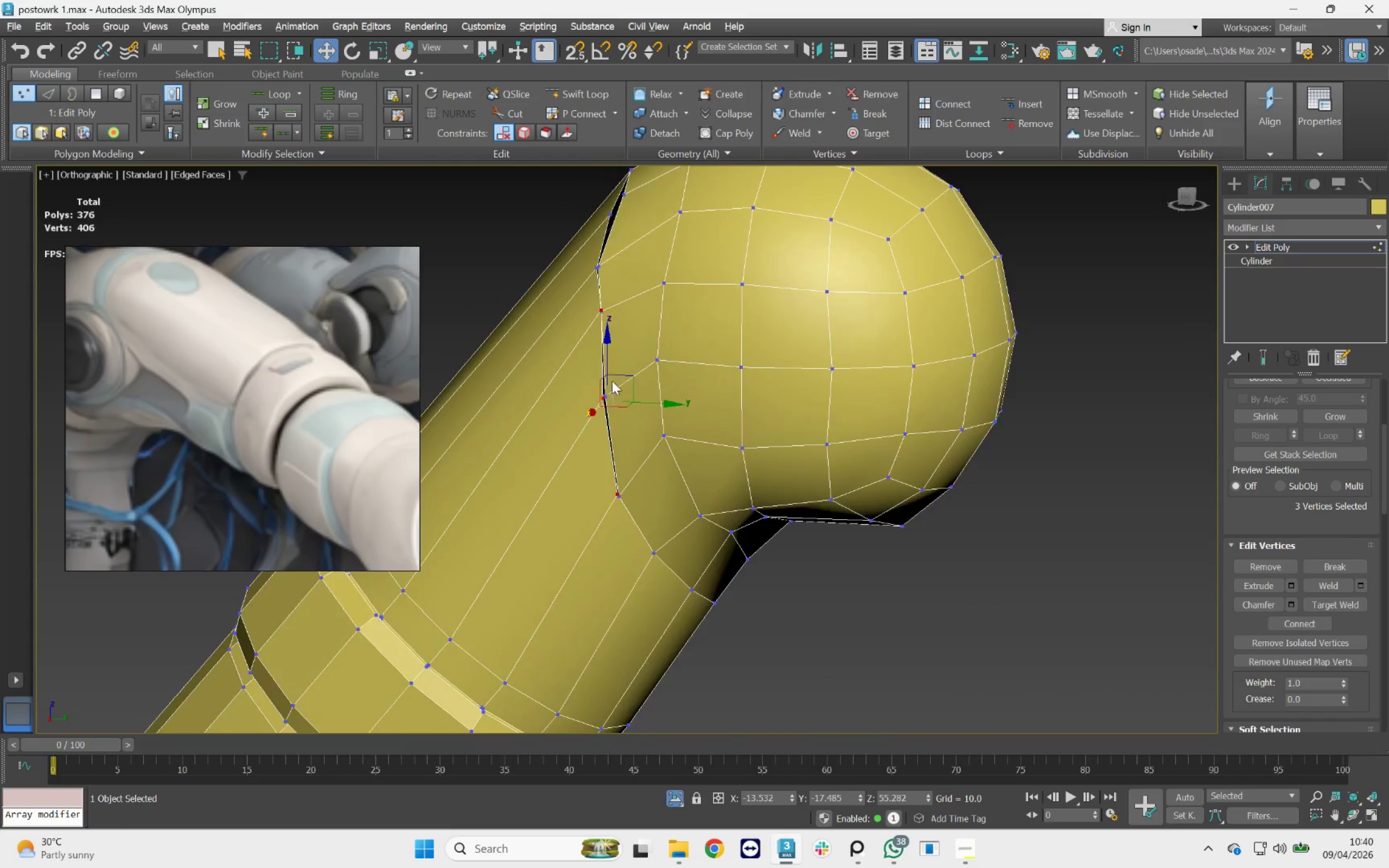 
hold_key(key=AltLeft, duration=1.24)
 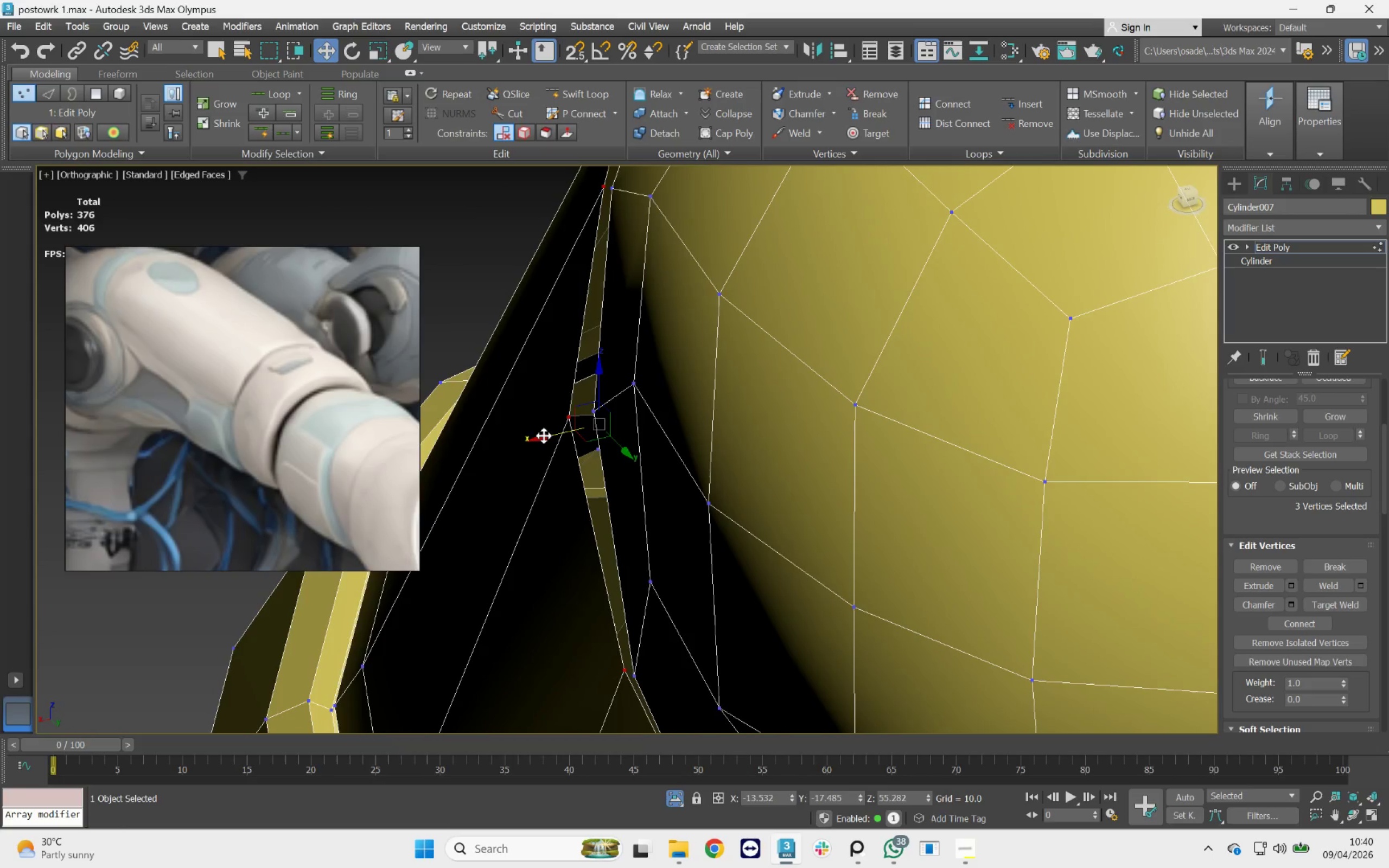 
scroll: coordinate [609, 401], scroll_direction: up, amount: 3.0
 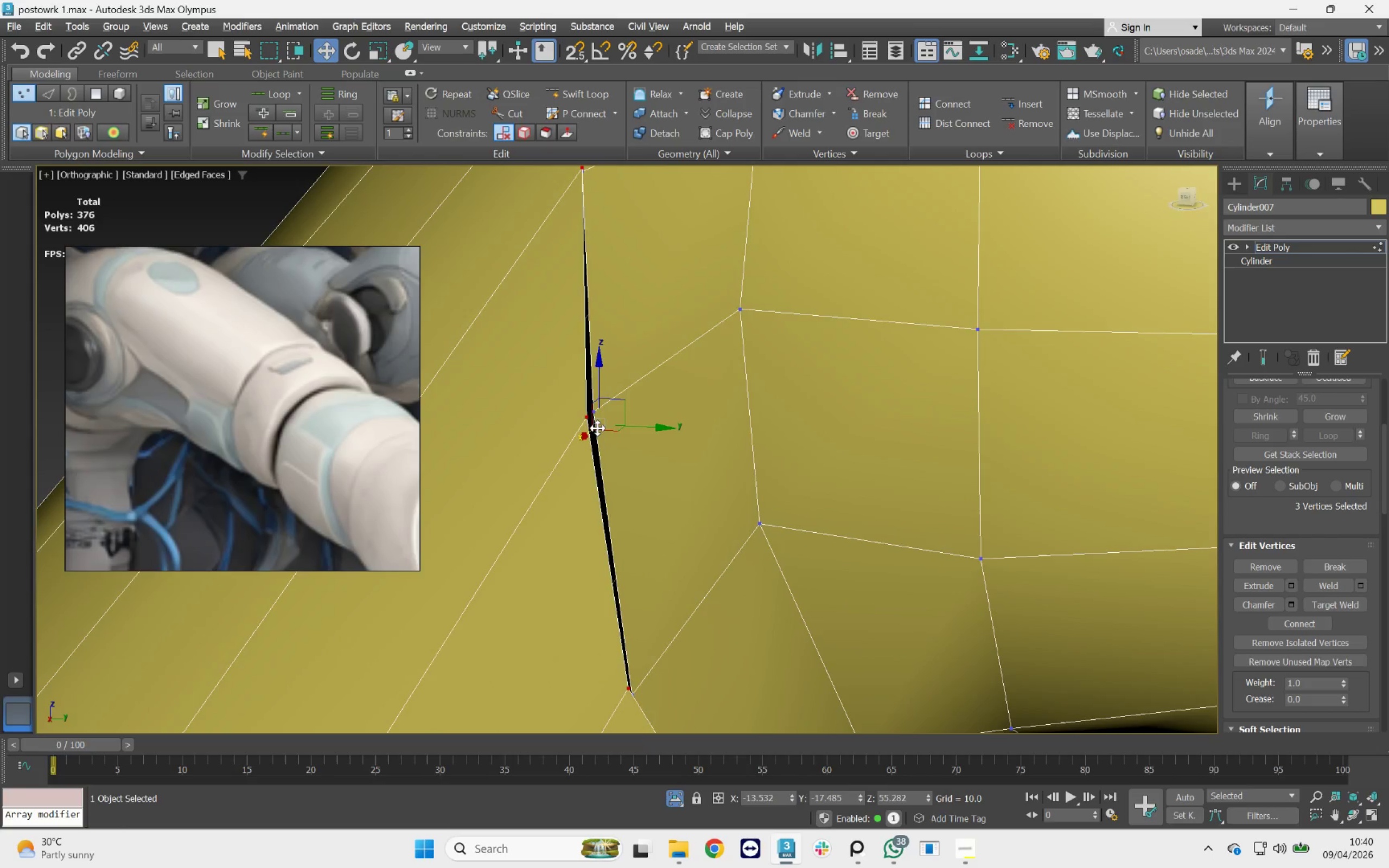 
left_click_drag(start_coordinate=[544, 436], to_coordinate=[550, 435])
 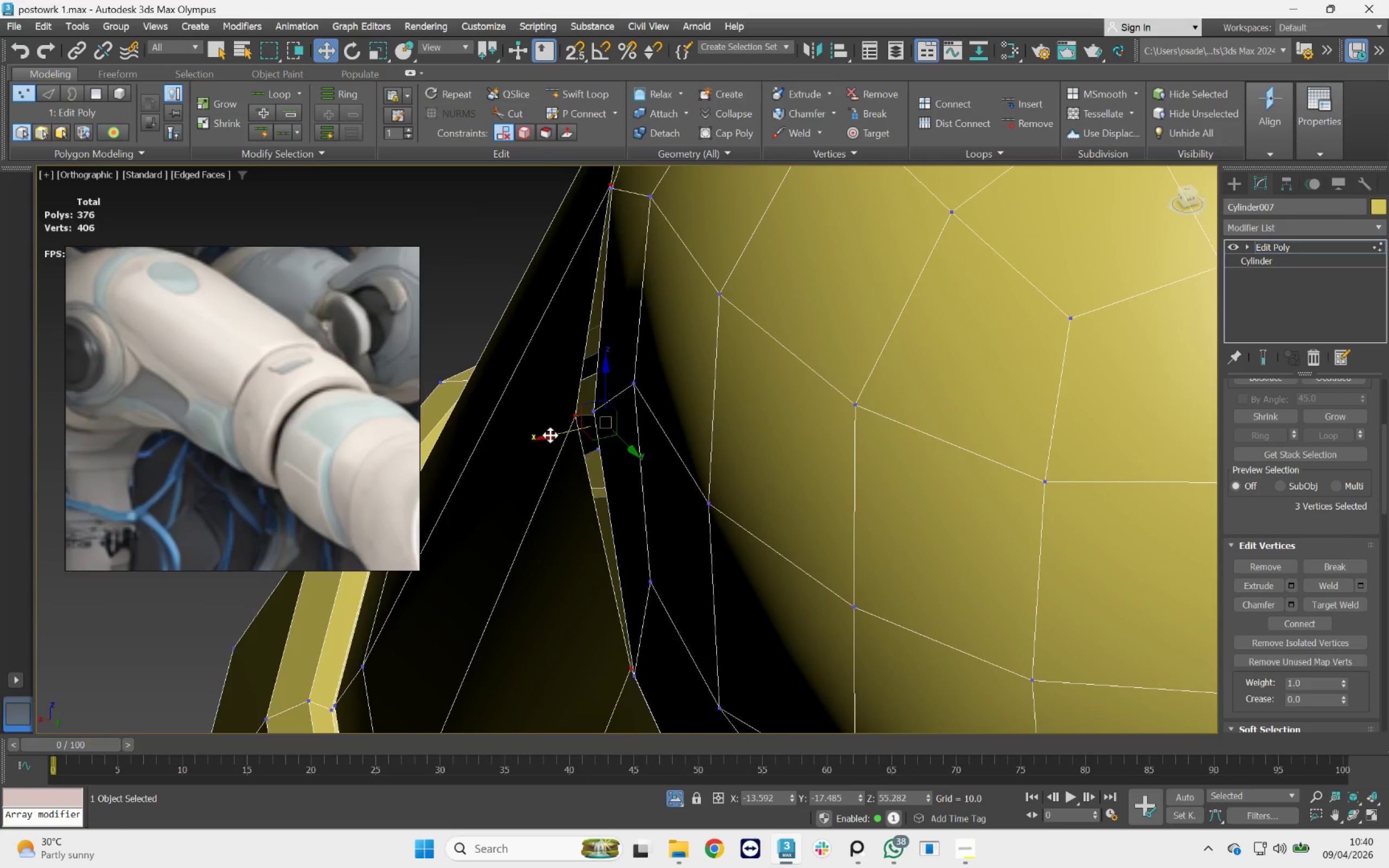 
hold_key(key=AltLeft, duration=0.98)
 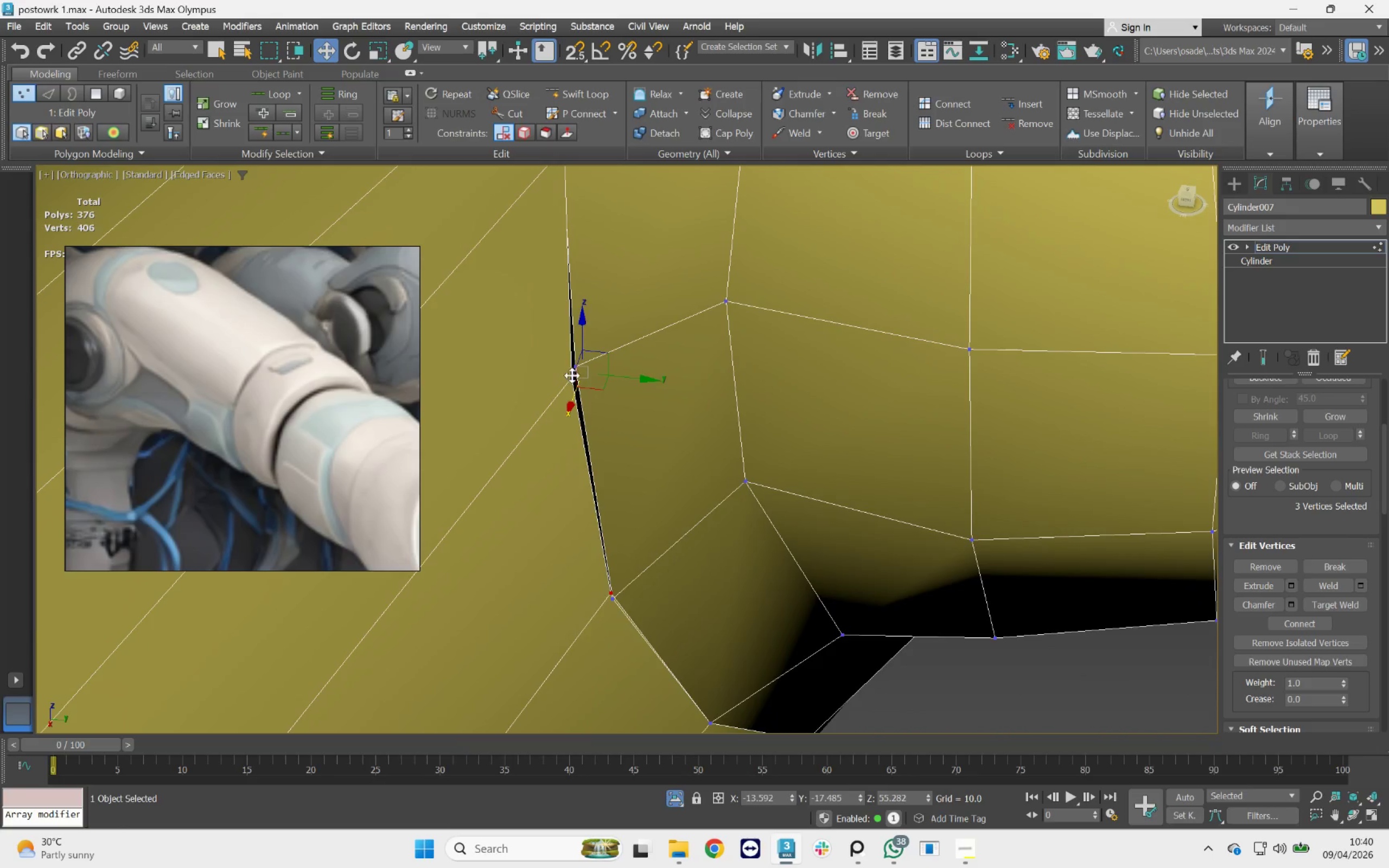 
hold_key(key=AltLeft, duration=0.68)
left_click_drag(start_coordinate=[511, 340], to_coordinate=[590, 417])
 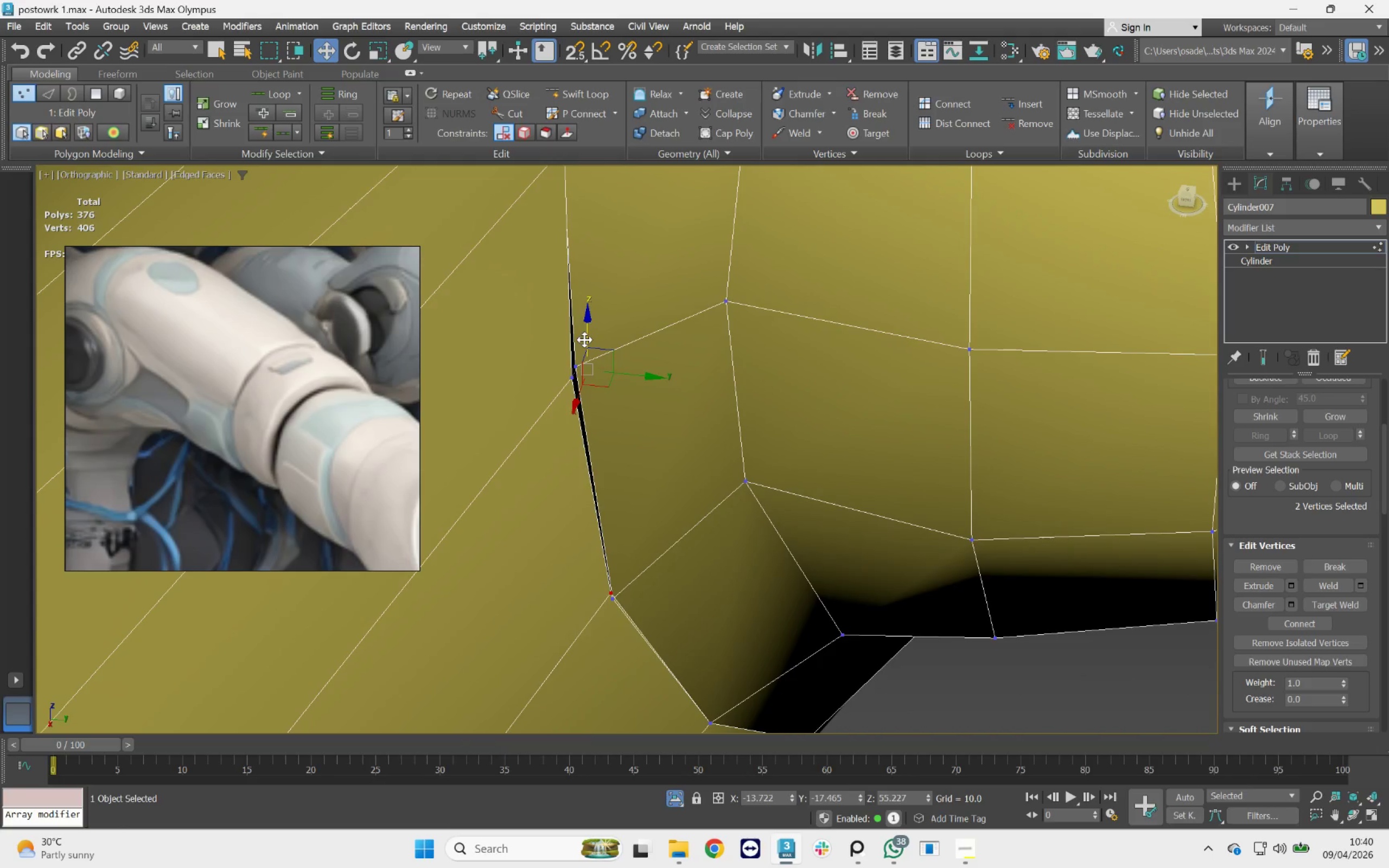 
left_click_drag(start_coordinate=[585, 339], to_coordinate=[588, 346])
 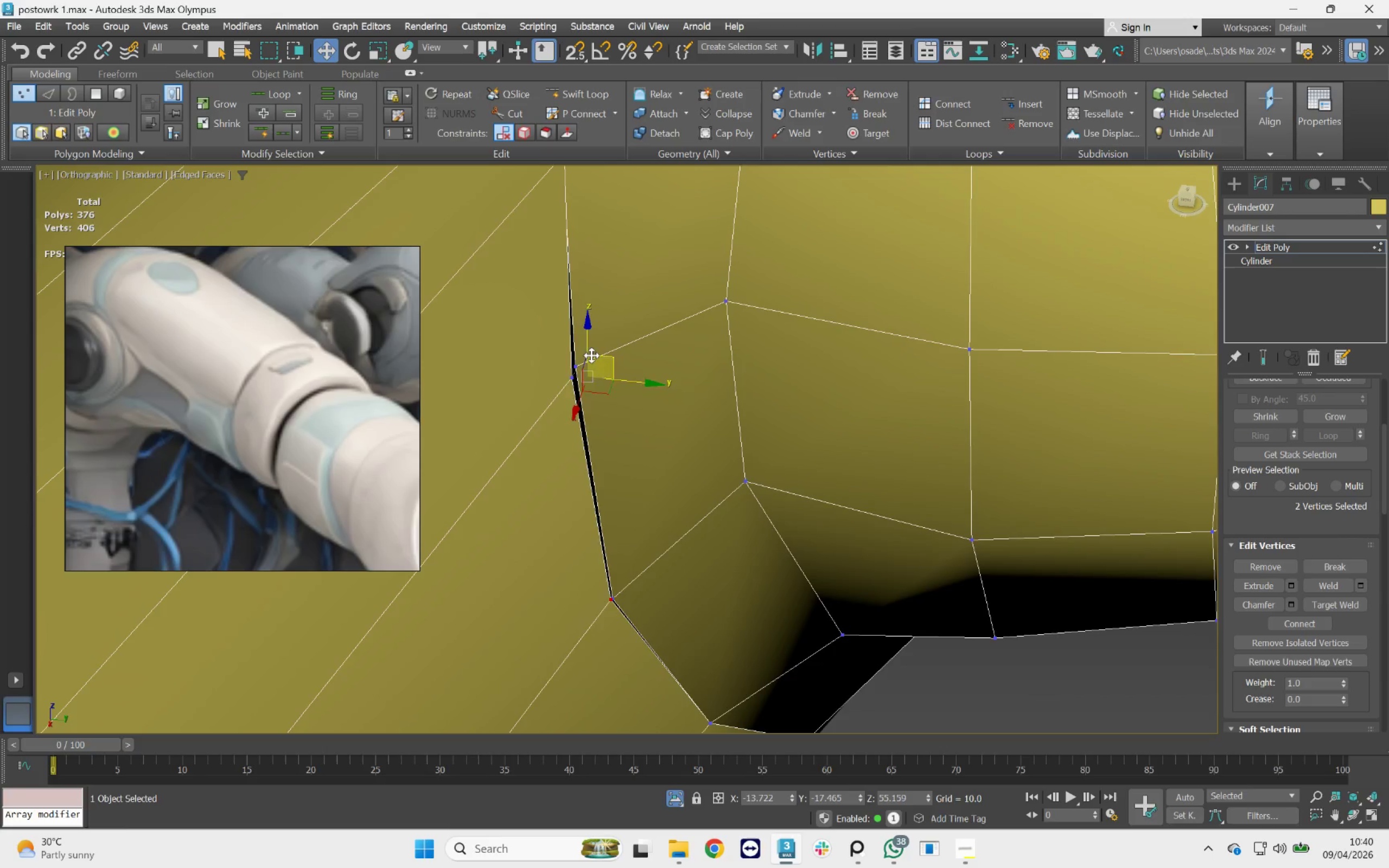 
hold_key(key=AltLeft, duration=0.64)
 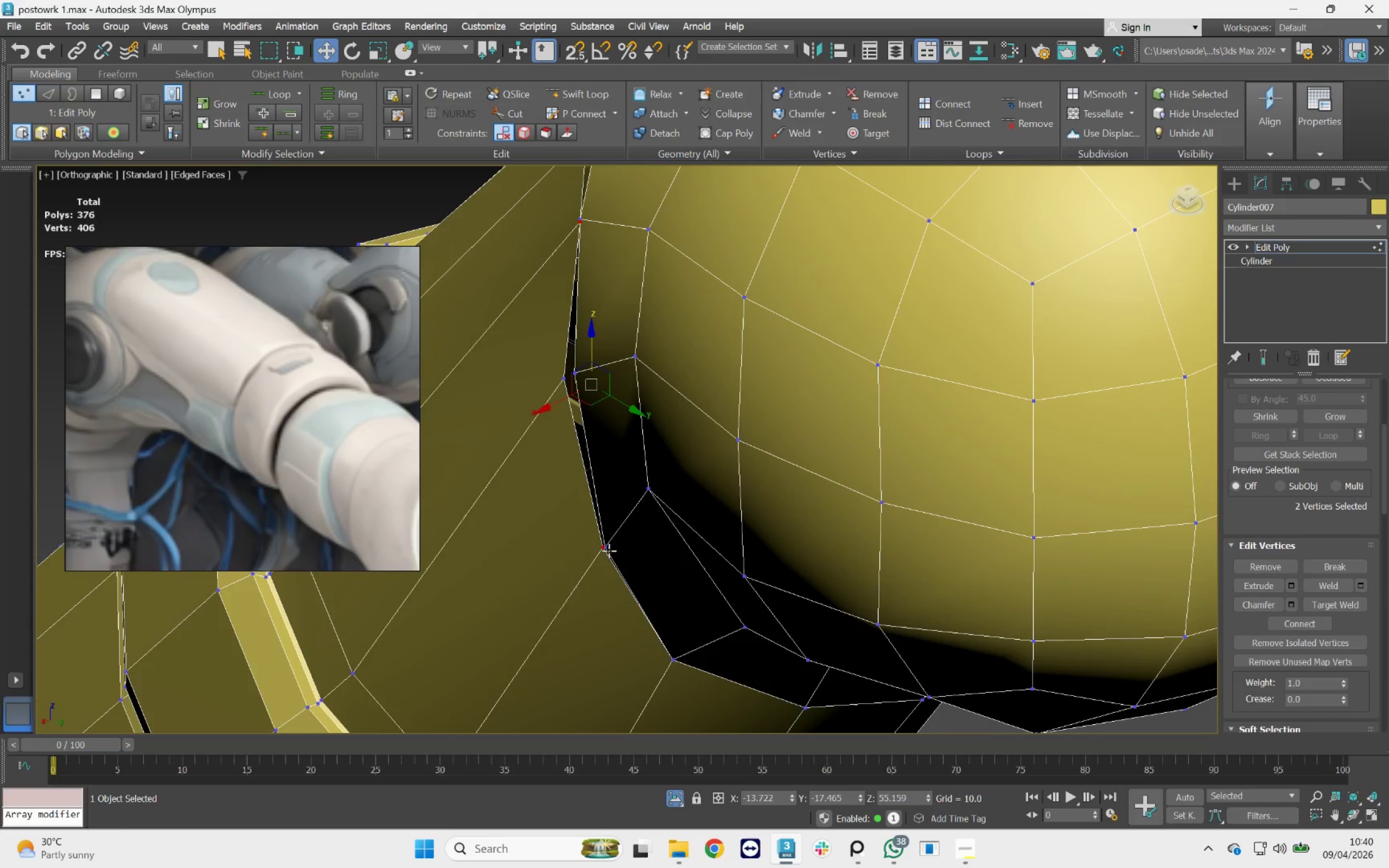 
scroll: coordinate [601, 398], scroll_direction: down, amount: 1.0
 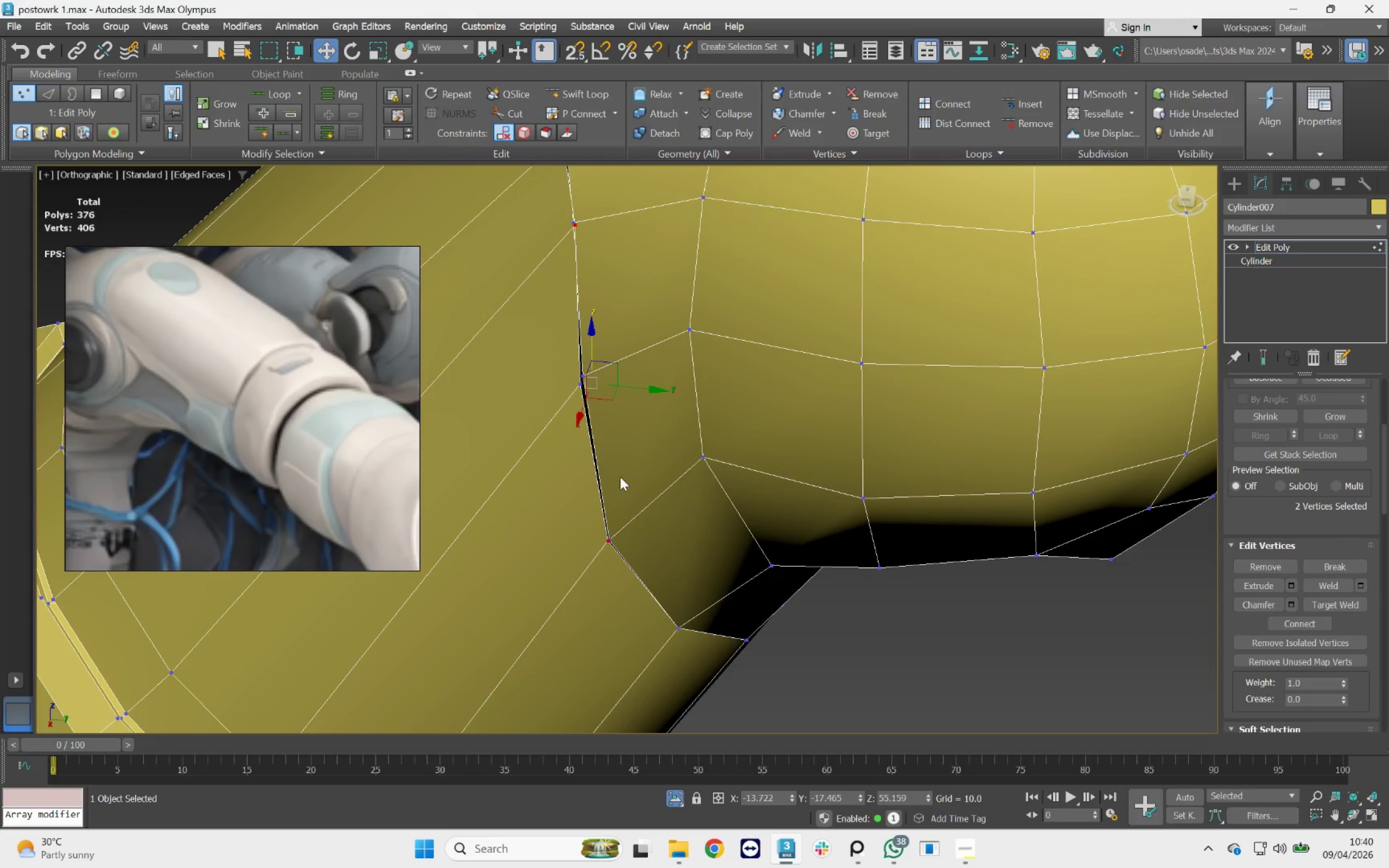 
scroll: coordinate [605, 572], scroll_direction: up, amount: 5.0
 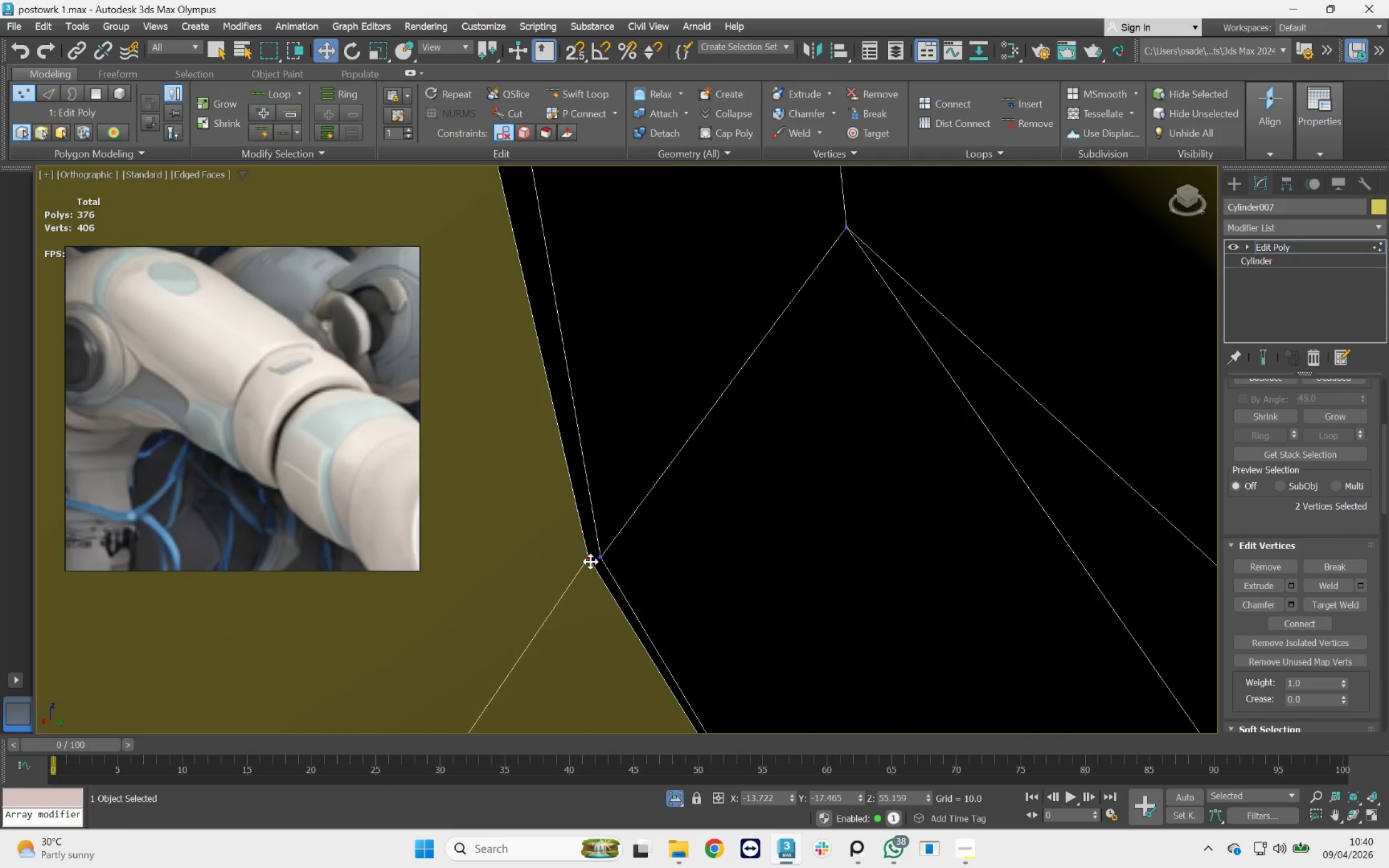 
scroll: coordinate [589, 493], scroll_direction: down, amount: 5.0
 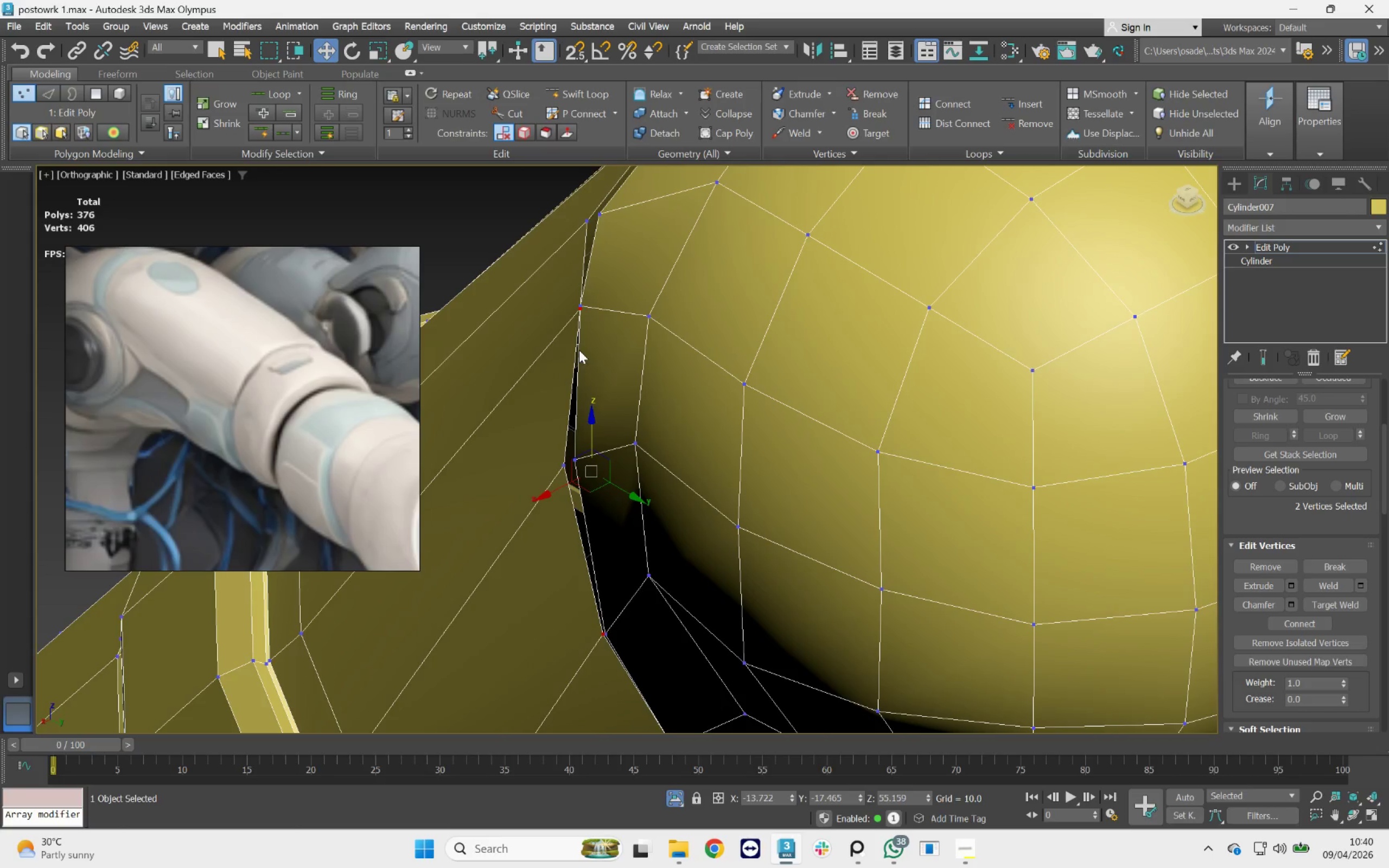 
hold_key(key=AltLeft, duration=0.72)
left_click_drag(start_coordinate=[544, 281], to_coordinate=[626, 368])
 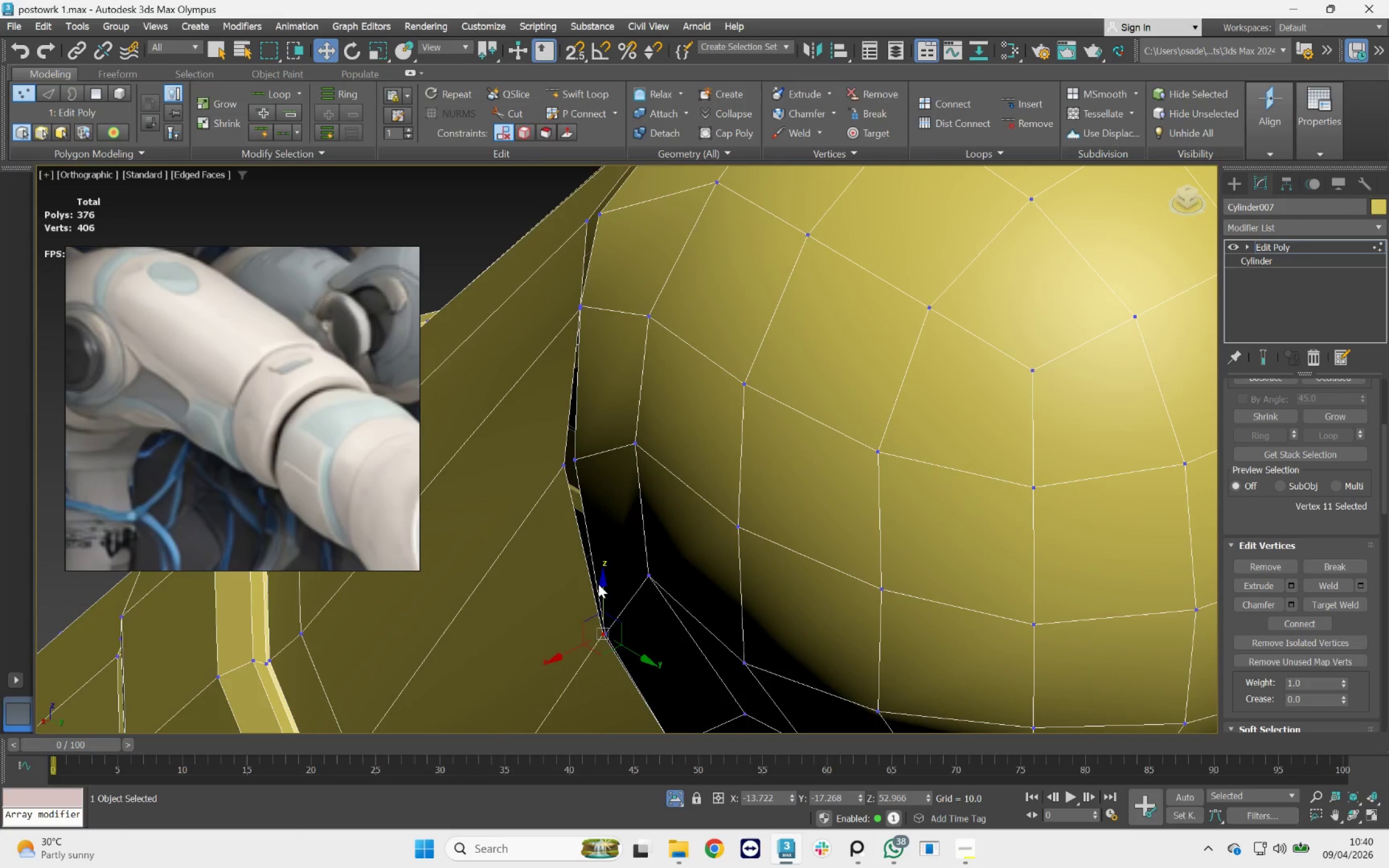 
middle_click([584, 420])
 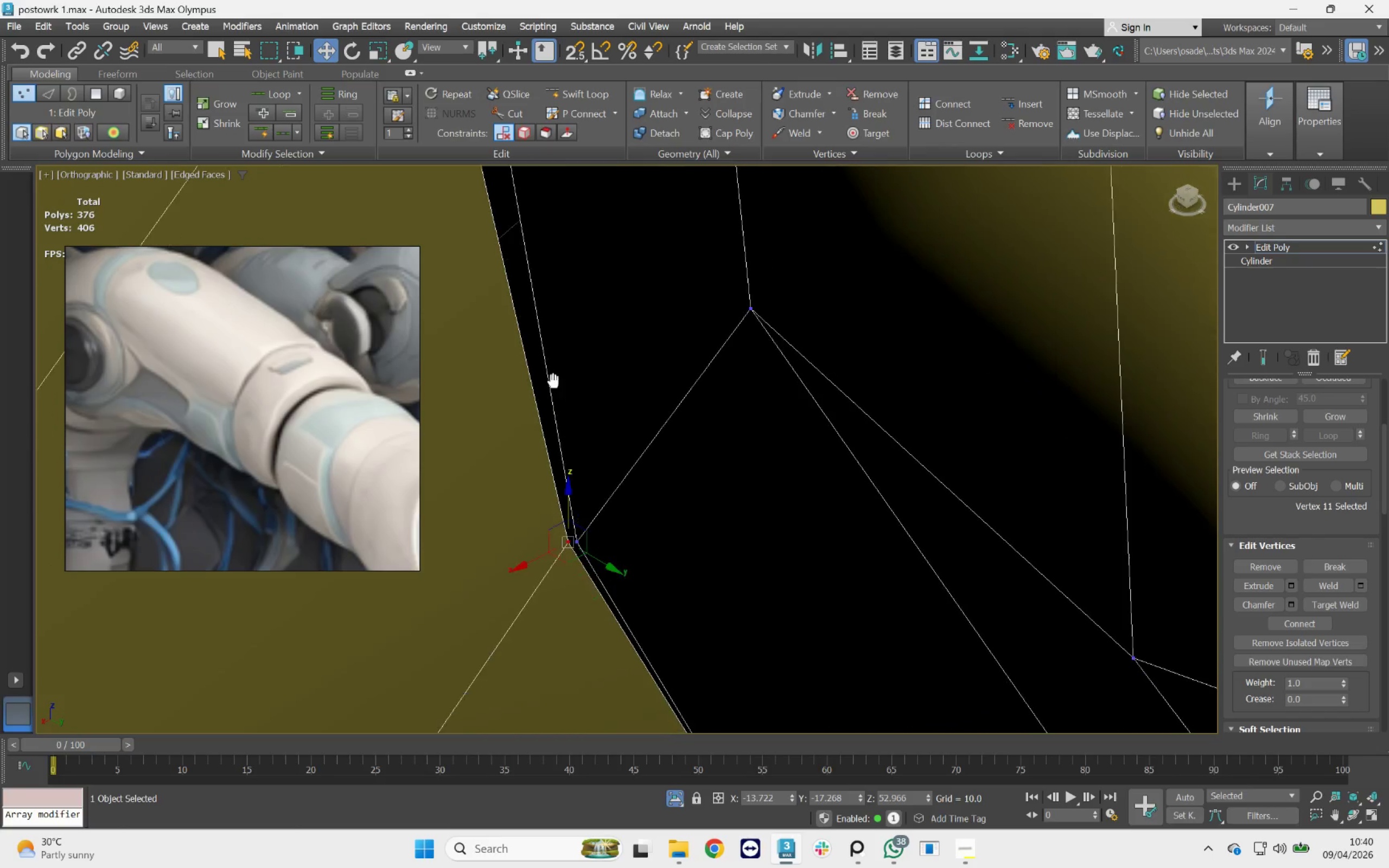 
scroll: coordinate [605, 671], scroll_direction: up, amount: 4.0
 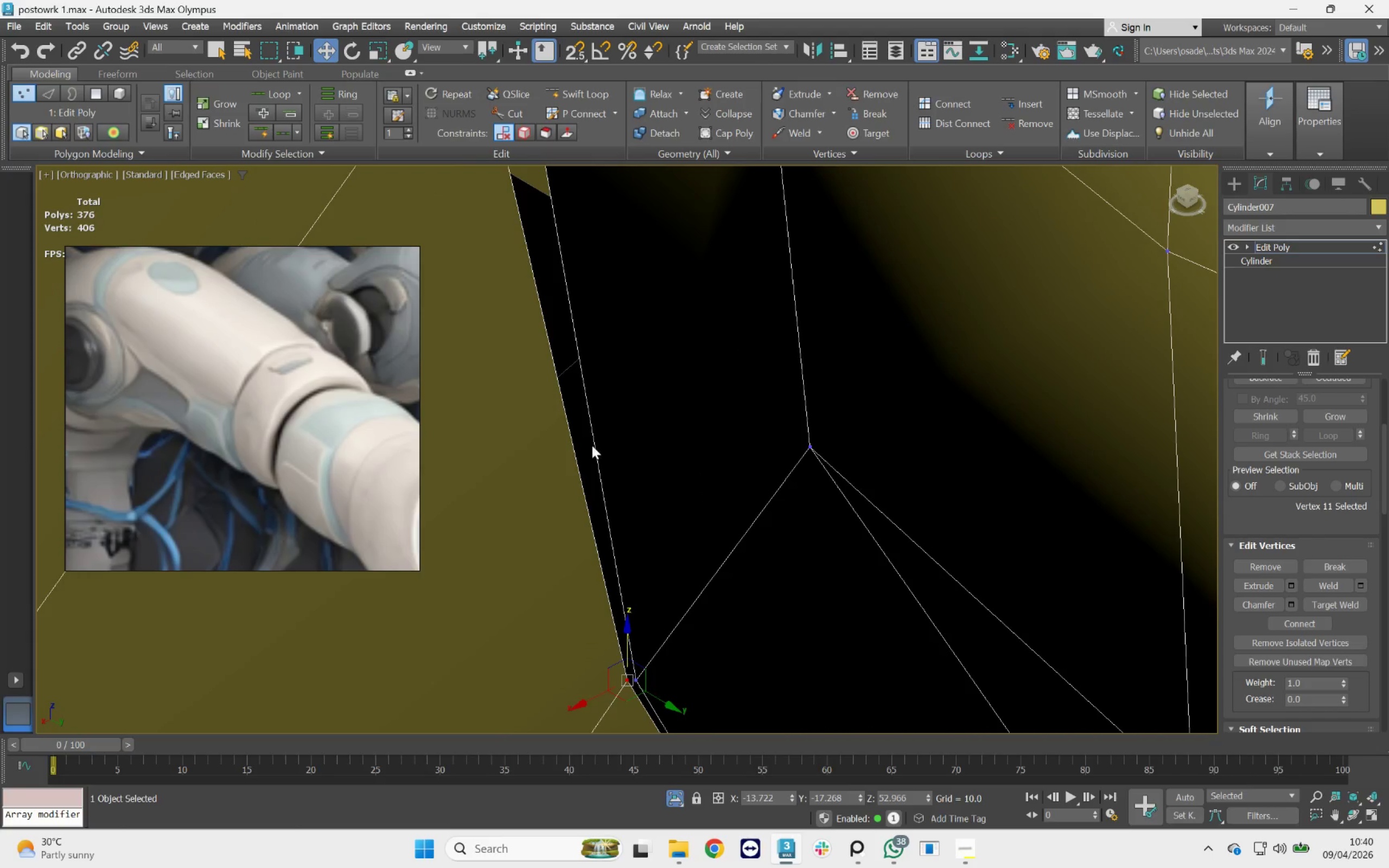 
hold_key(key=AltLeft, duration=2.66)
 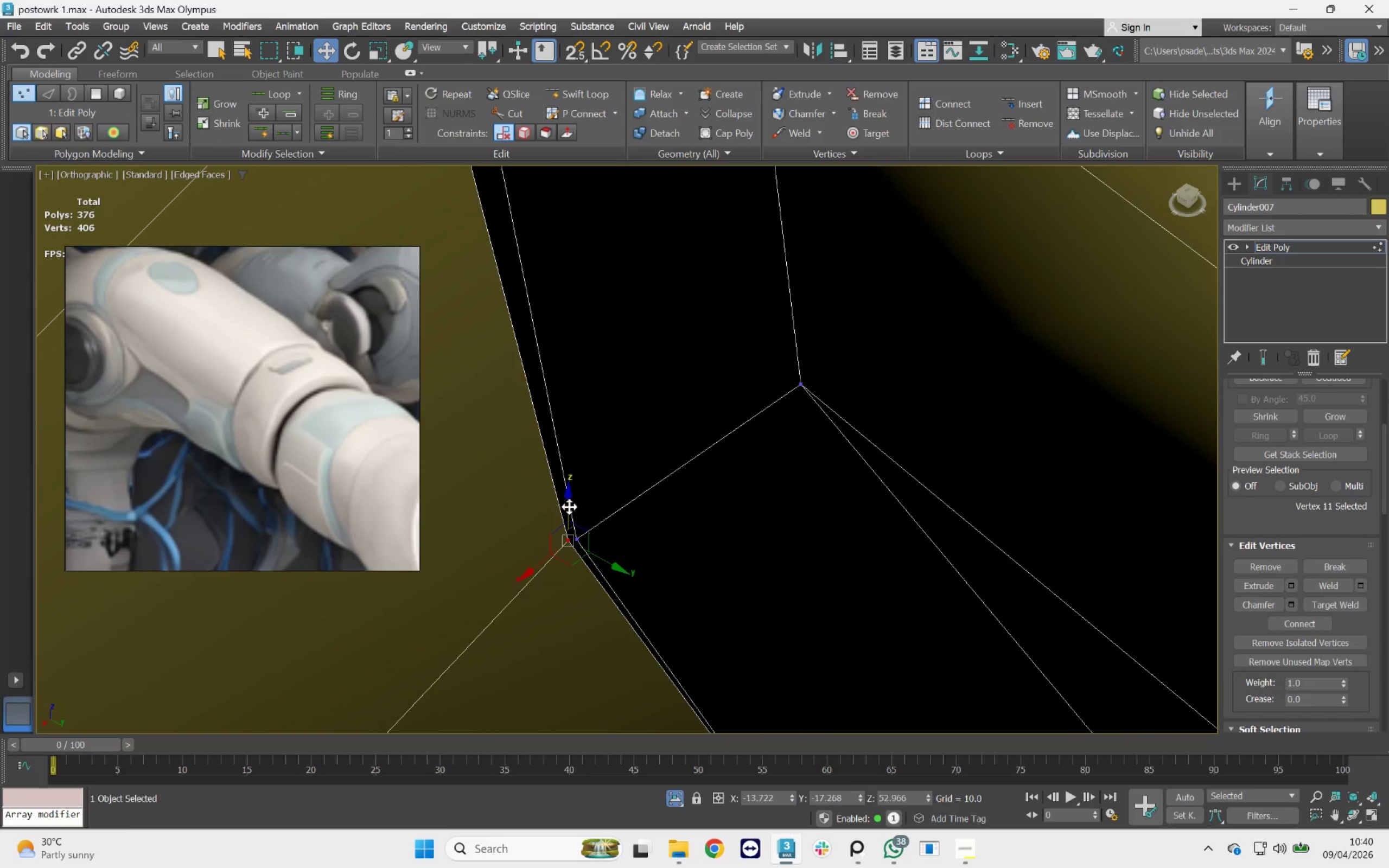 
left_click_drag(start_coordinate=[569, 507], to_coordinate=[572, 513])
 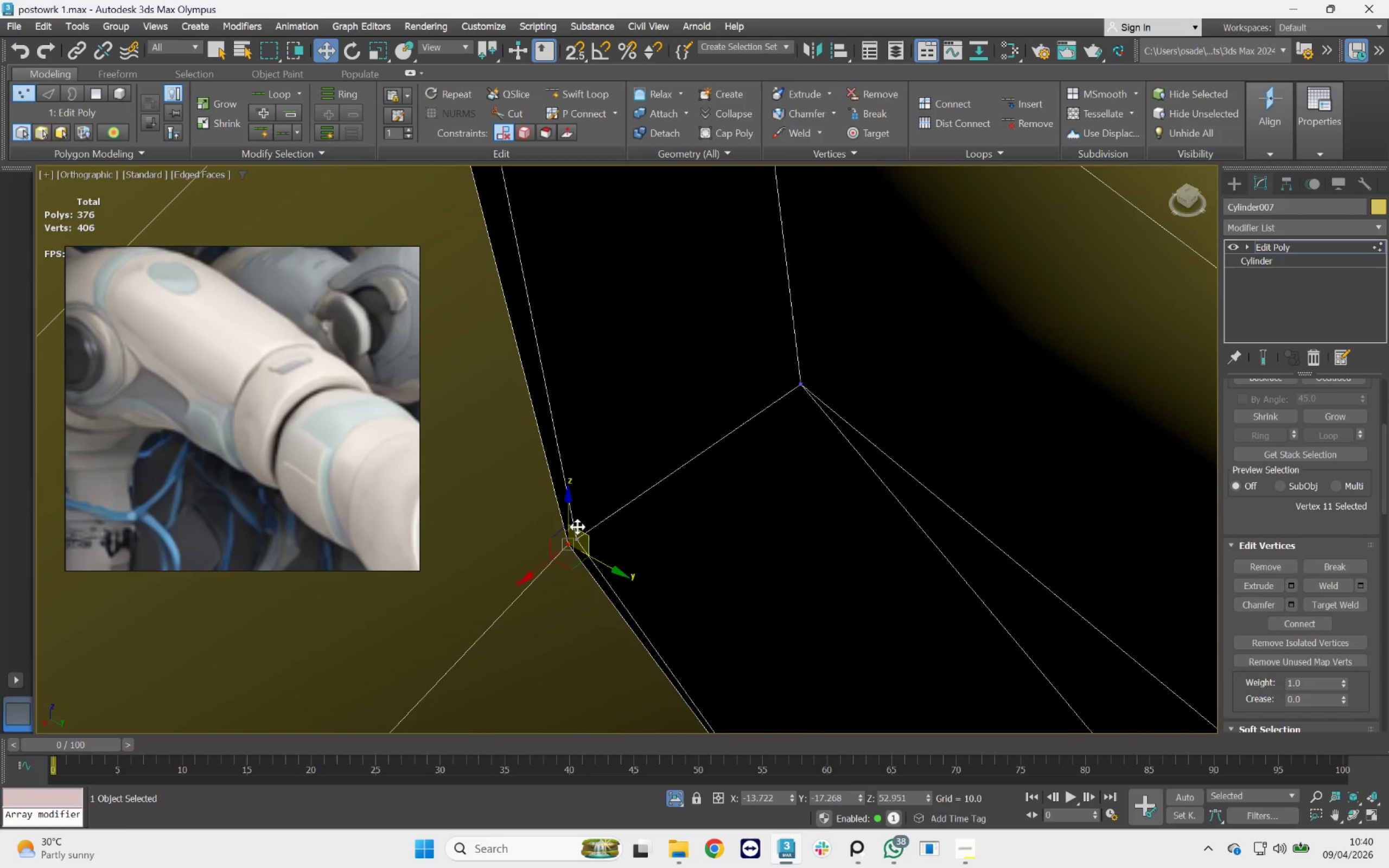 
hold_key(key=AltLeft, duration=1.24)
 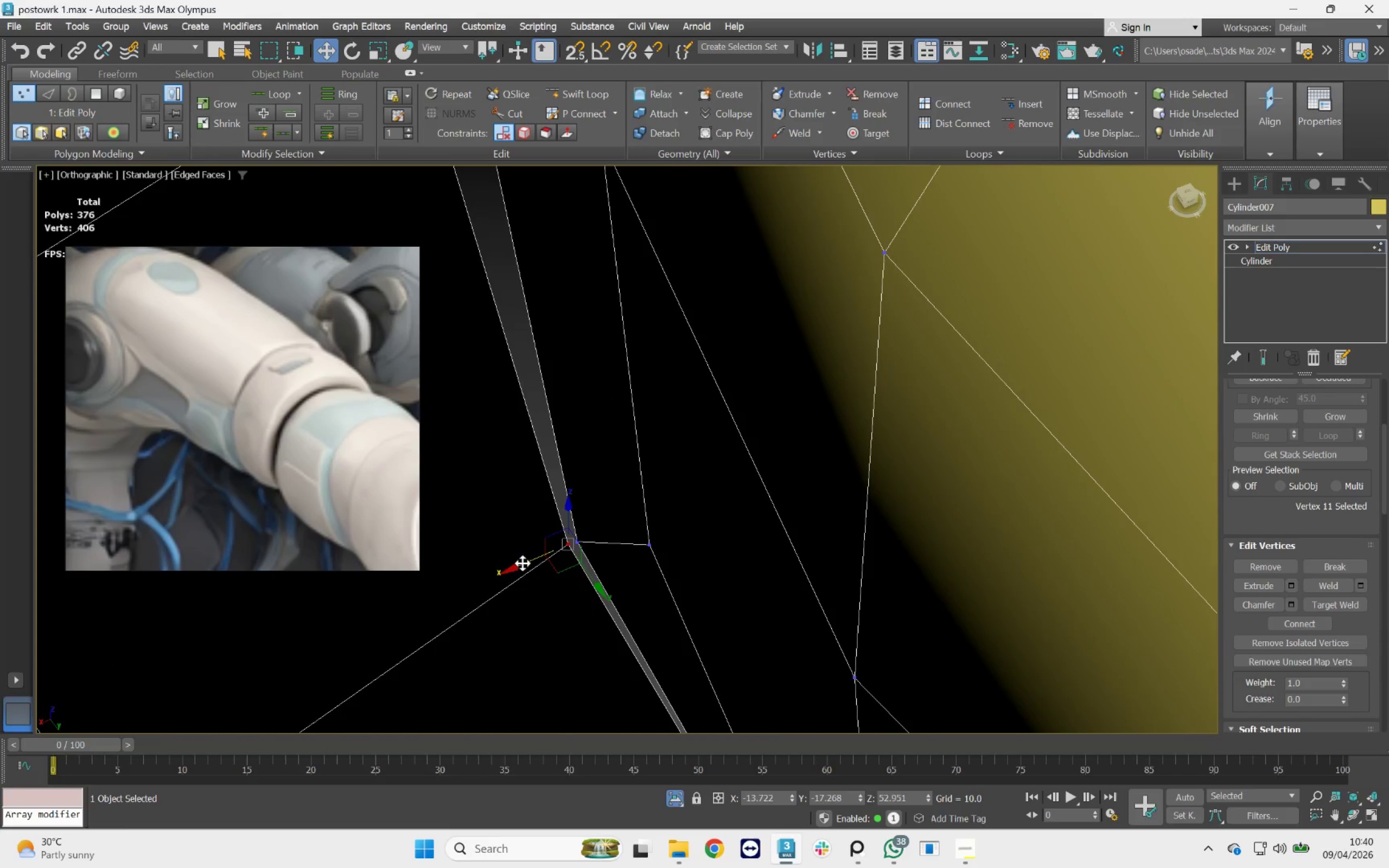 
left_click_drag(start_coordinate=[523, 563], to_coordinate=[531, 561])
 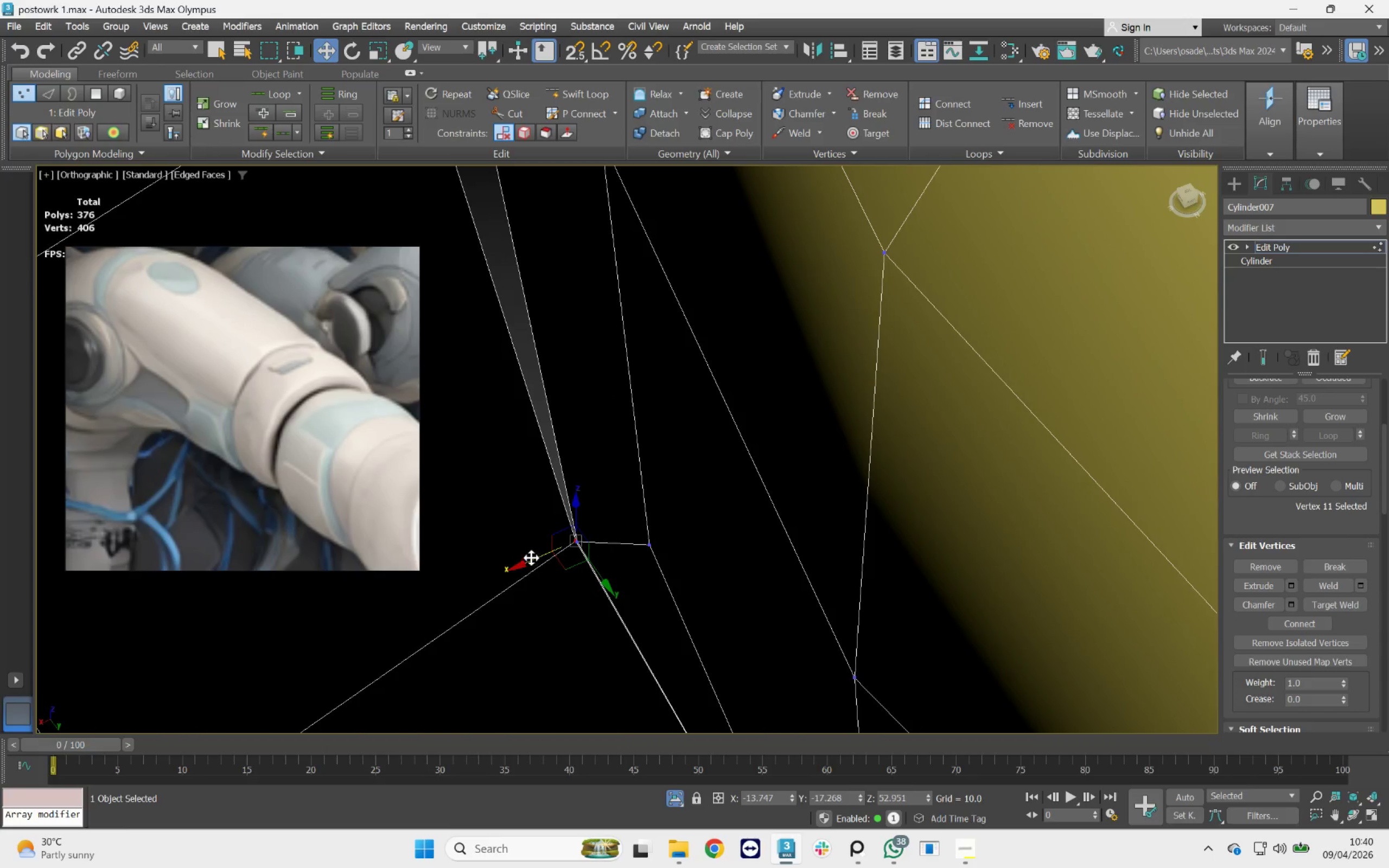 
scroll: coordinate [531, 557], scroll_direction: down, amount: 3.0
 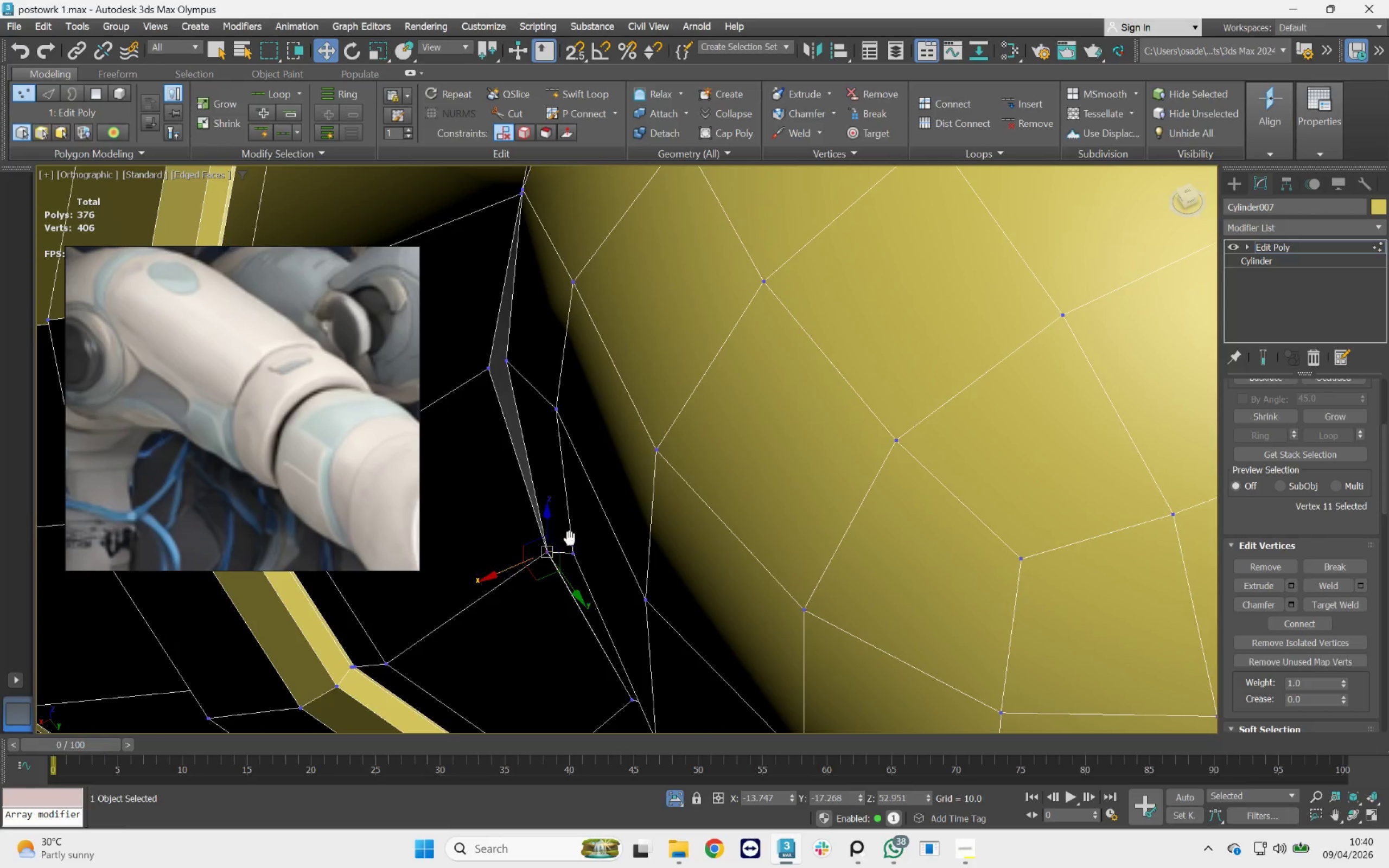 
hold_key(key=AltLeft, duration=0.72)
 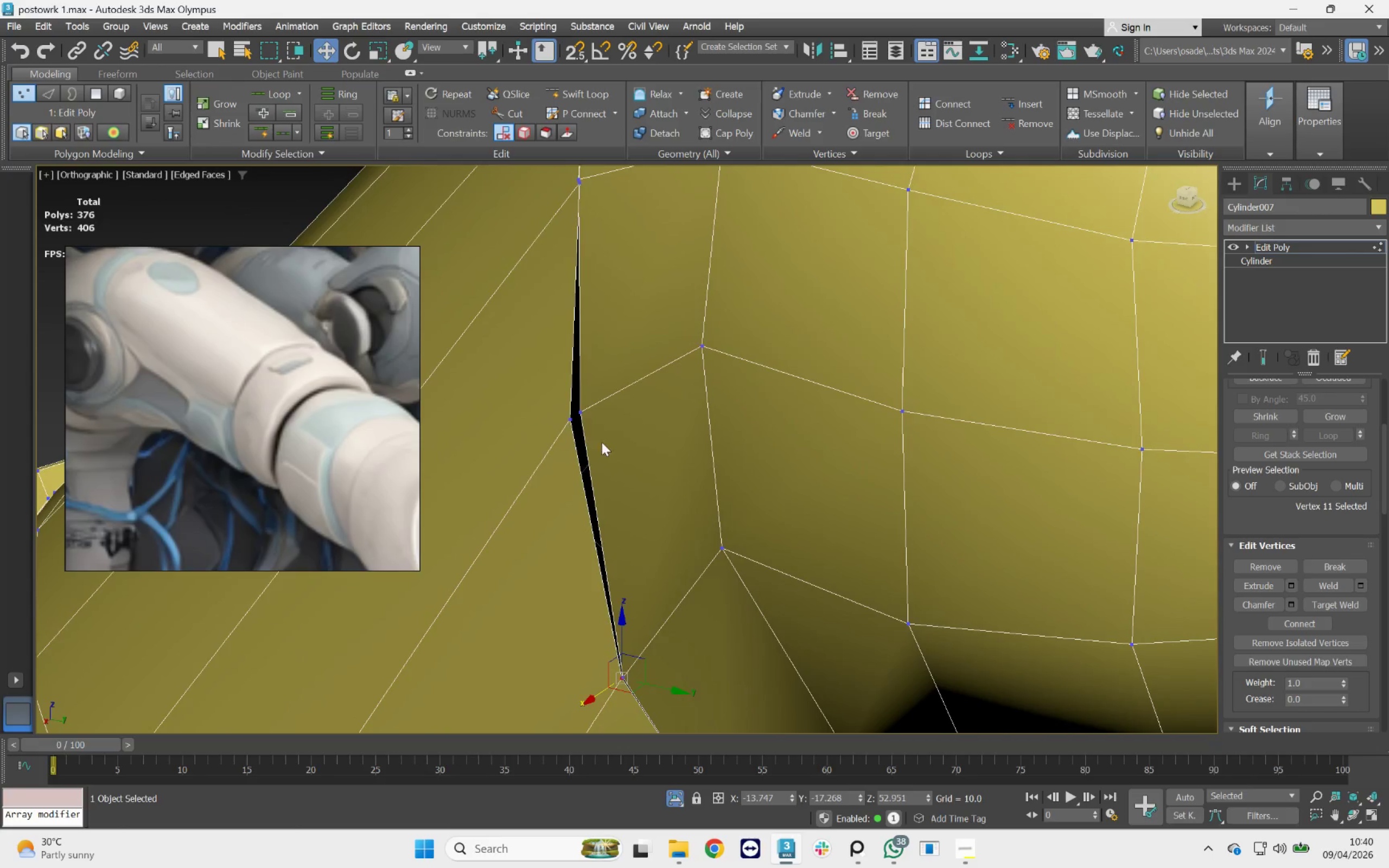 
scroll: coordinate [558, 394], scroll_direction: up, amount: 1.0
 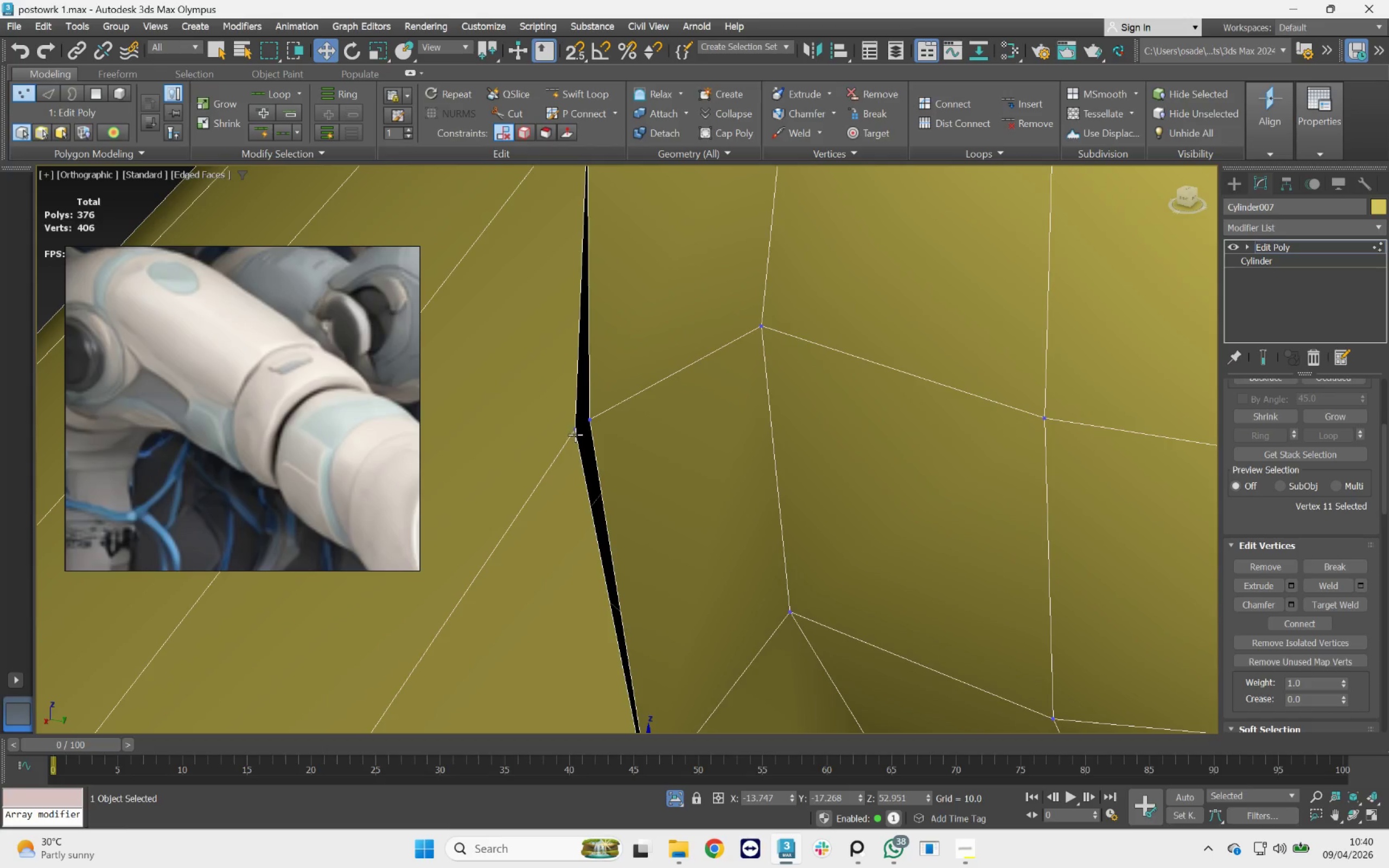 
left_click([575, 434])
 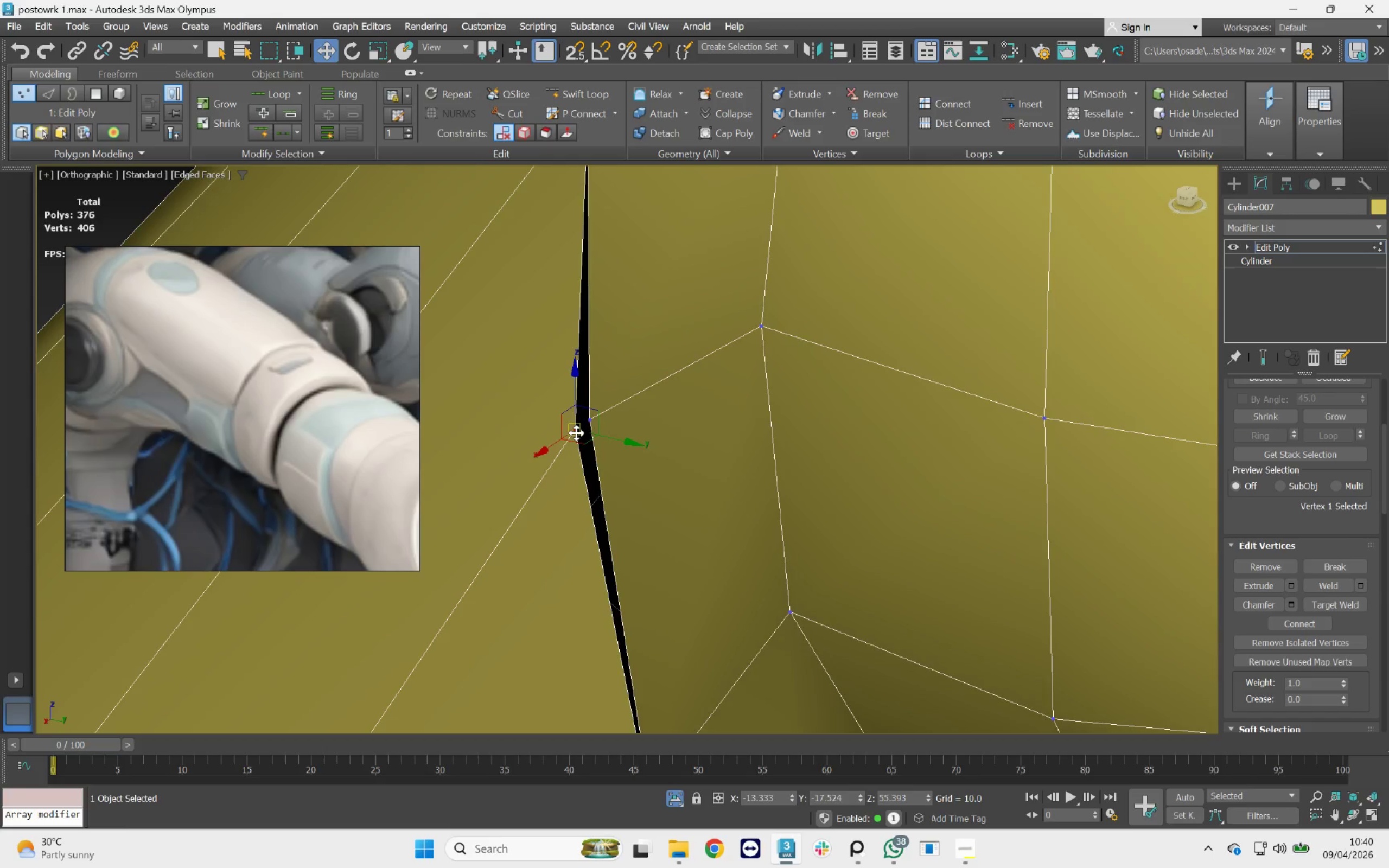 
hold_key(key=AltLeft, duration=0.98)
 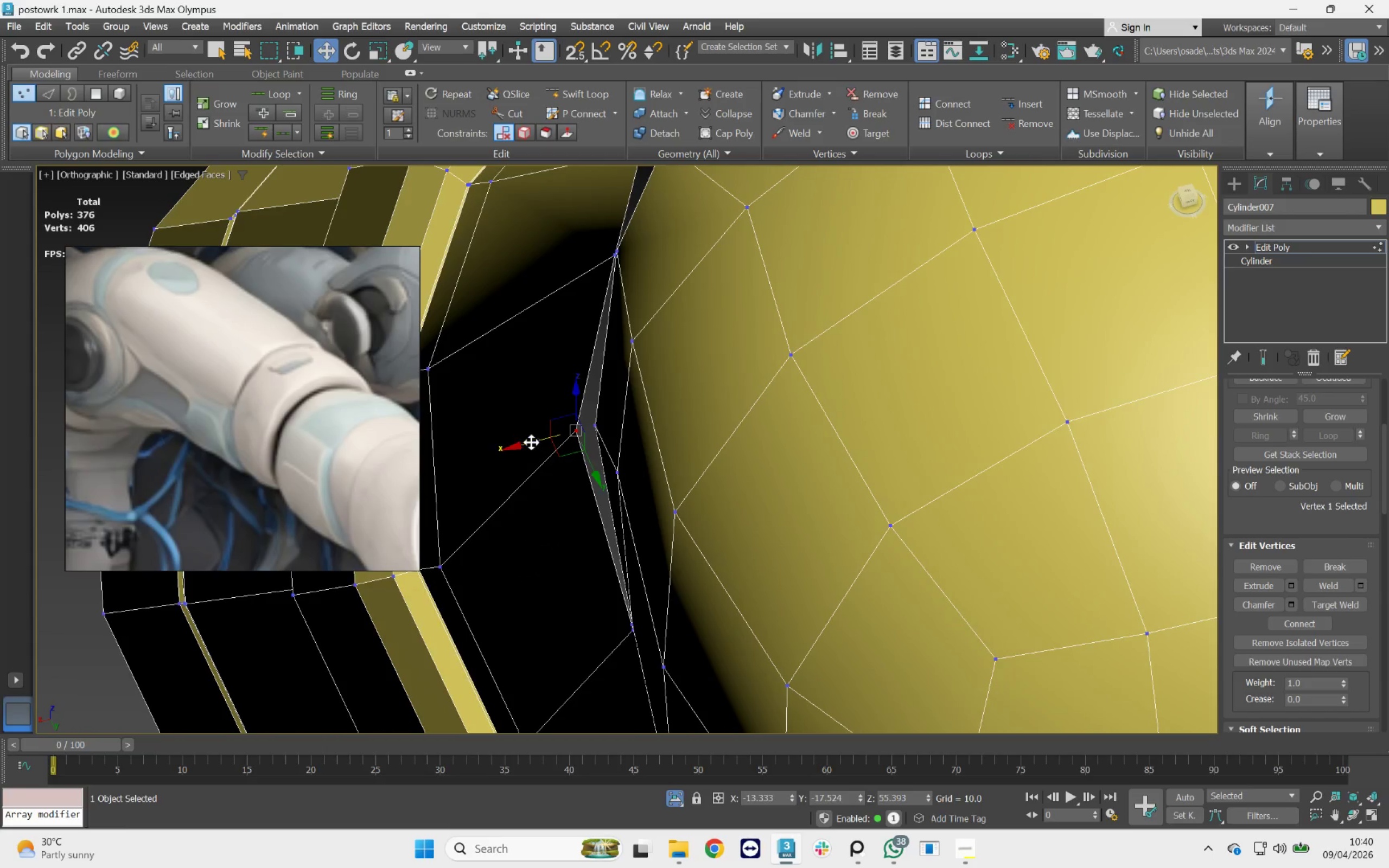 
scroll: coordinate [578, 433], scroll_direction: down, amount: 1.0
 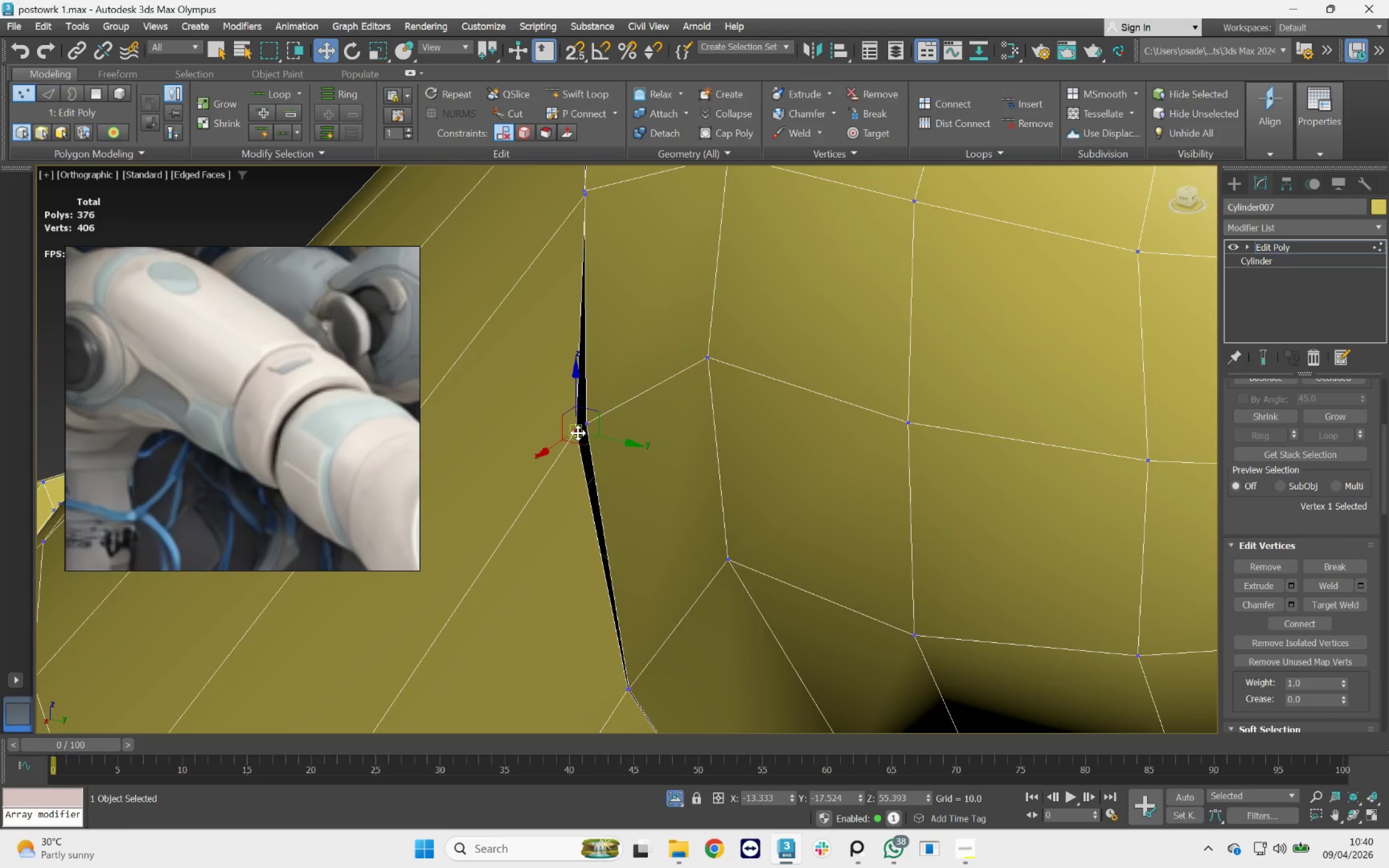 
left_click_drag(start_coordinate=[530, 441], to_coordinate=[550, 438])
 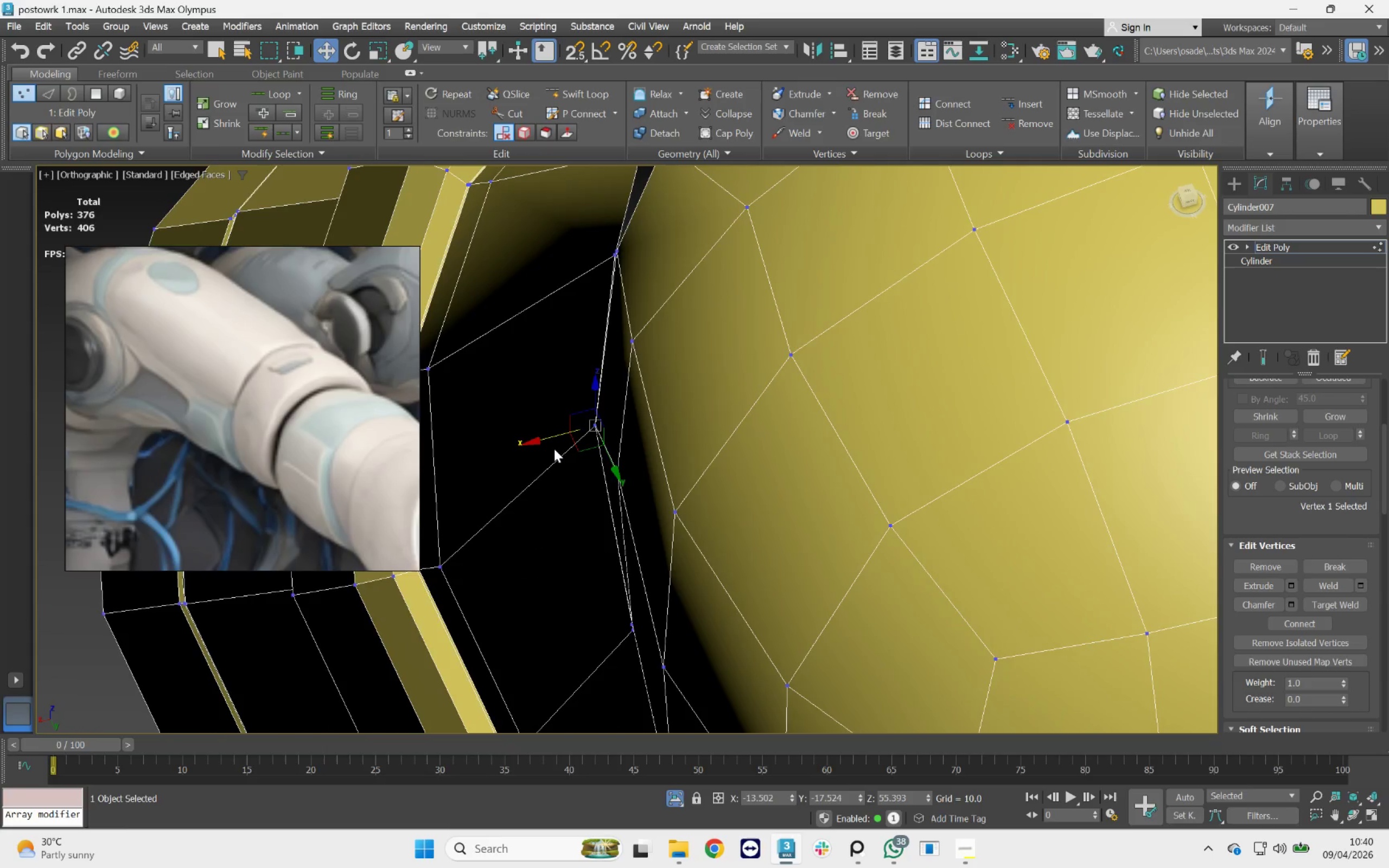 
hold_key(key=AltLeft, duration=1.07)
 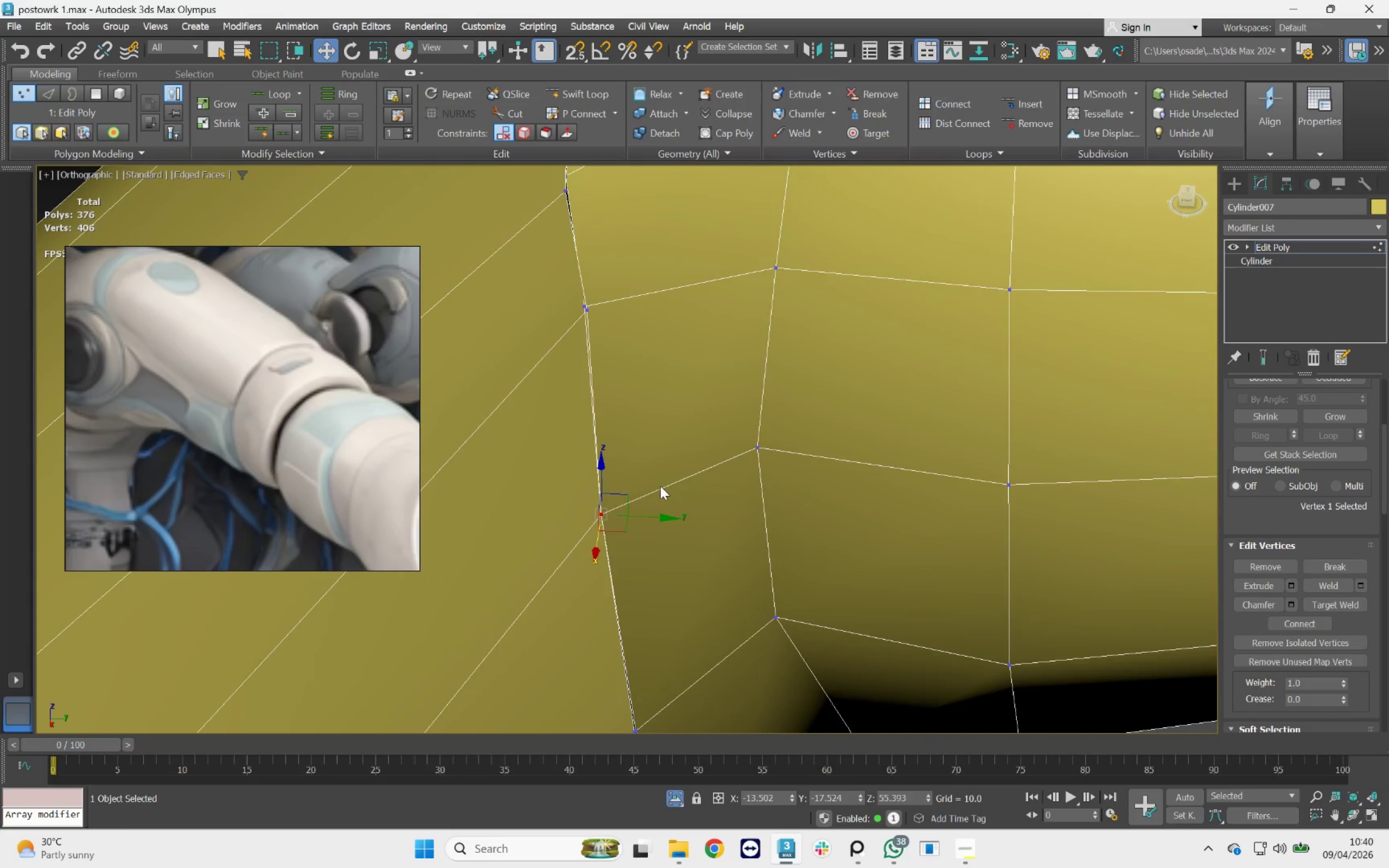 
hold_key(key=AltLeft, duration=0.72)
 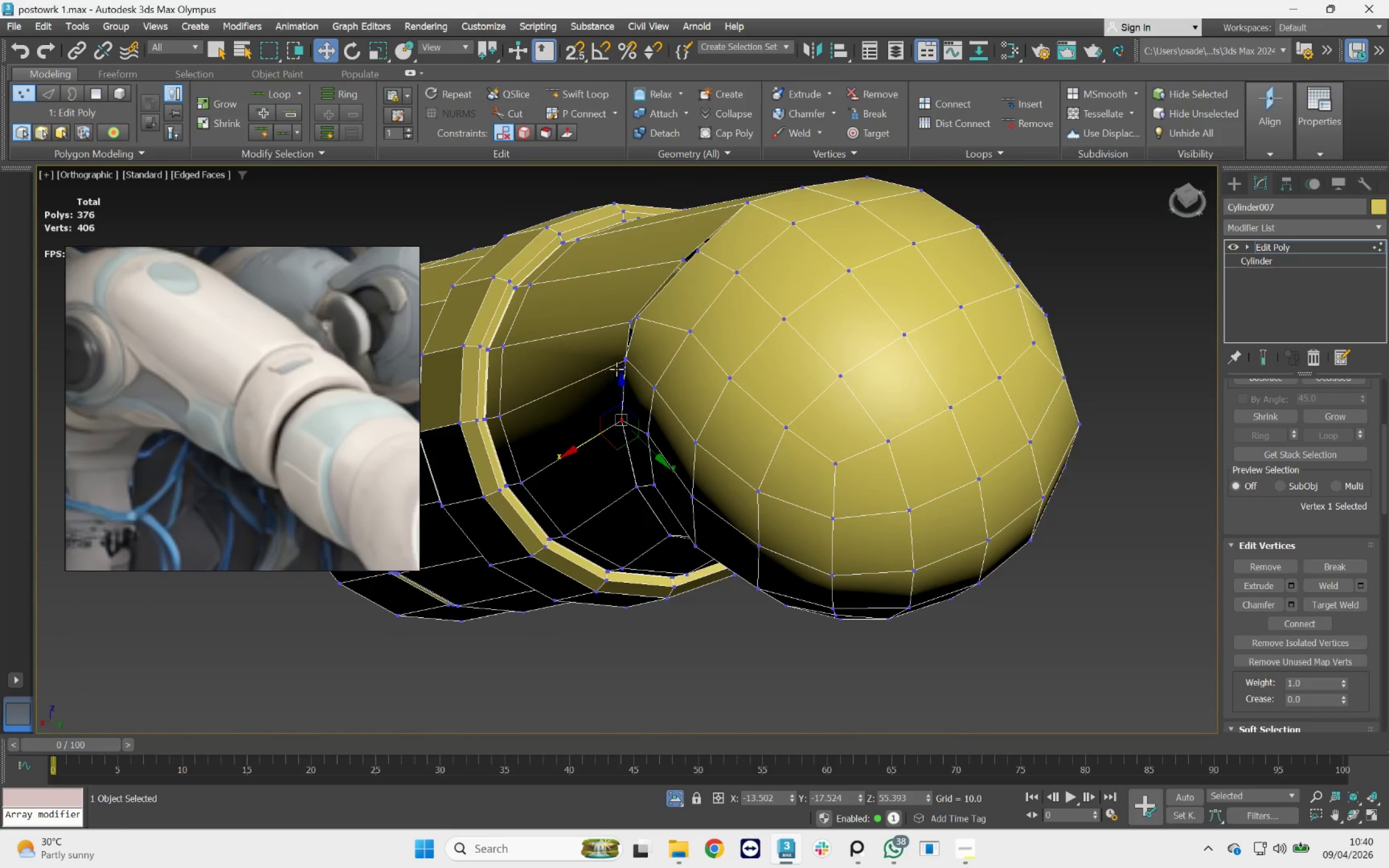 
scroll: coordinate [632, 368], scroll_direction: down, amount: 3.0
 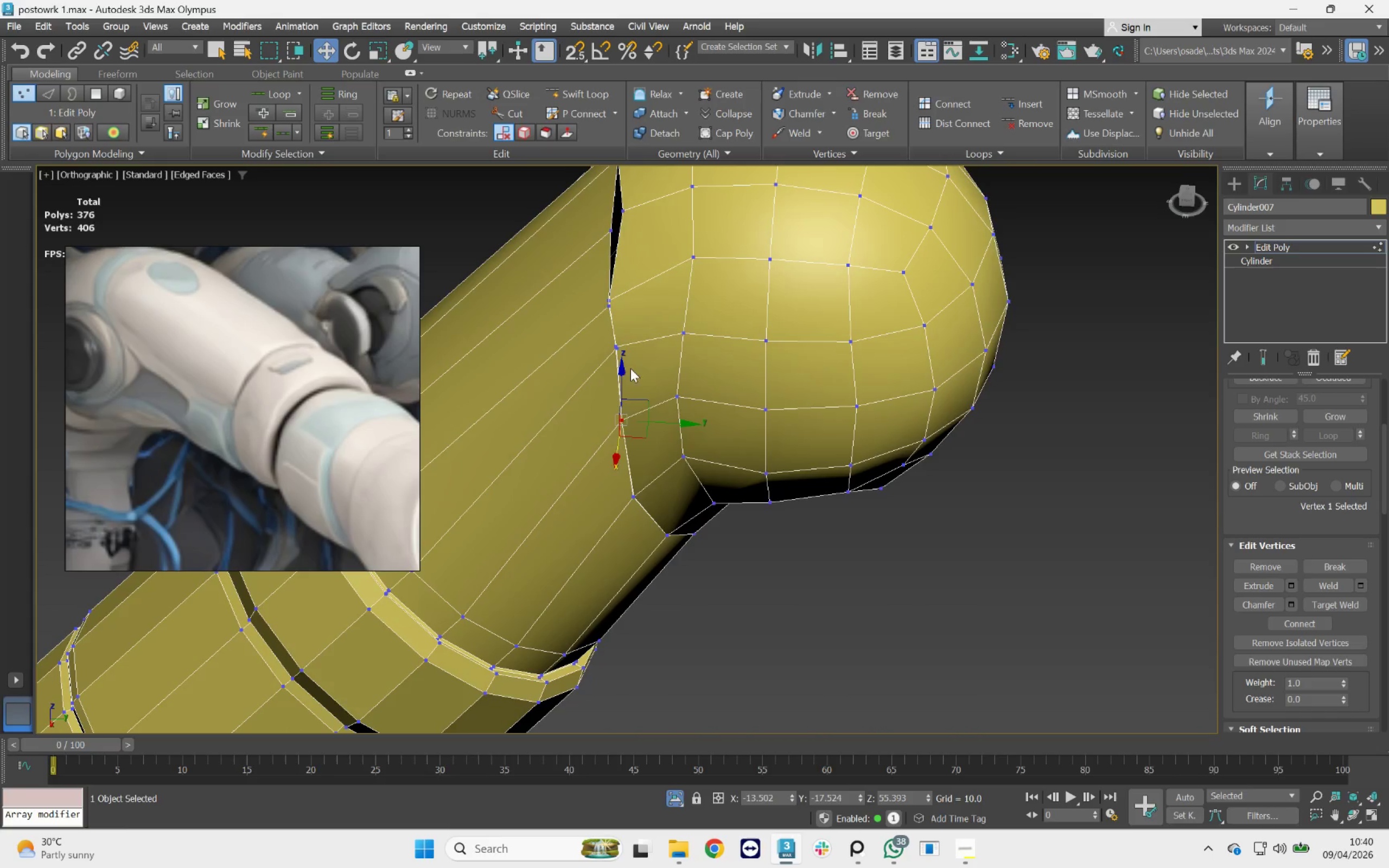 
scroll: coordinate [619, 369], scroll_direction: up, amount: 4.0
 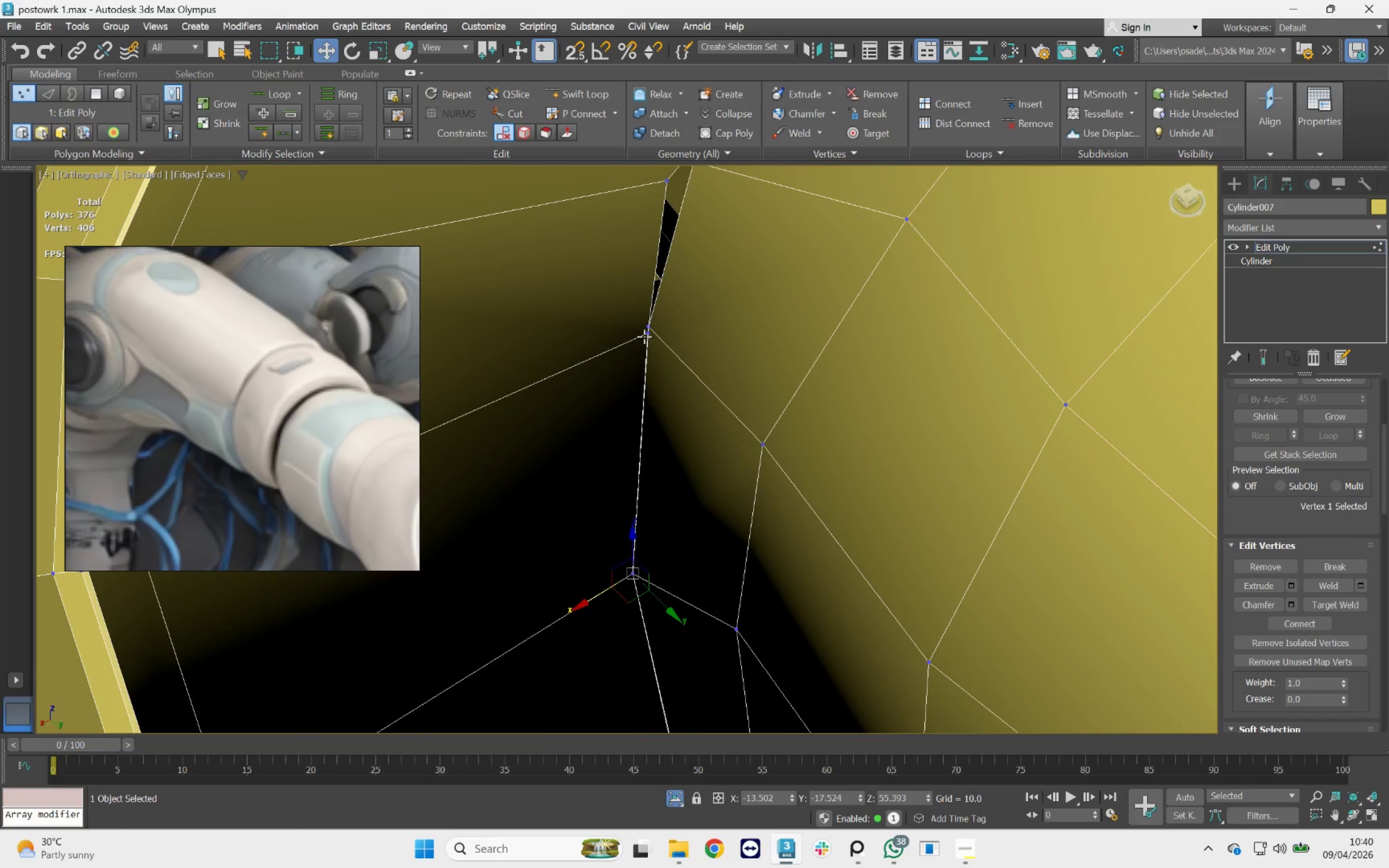 
left_click([645, 335])
 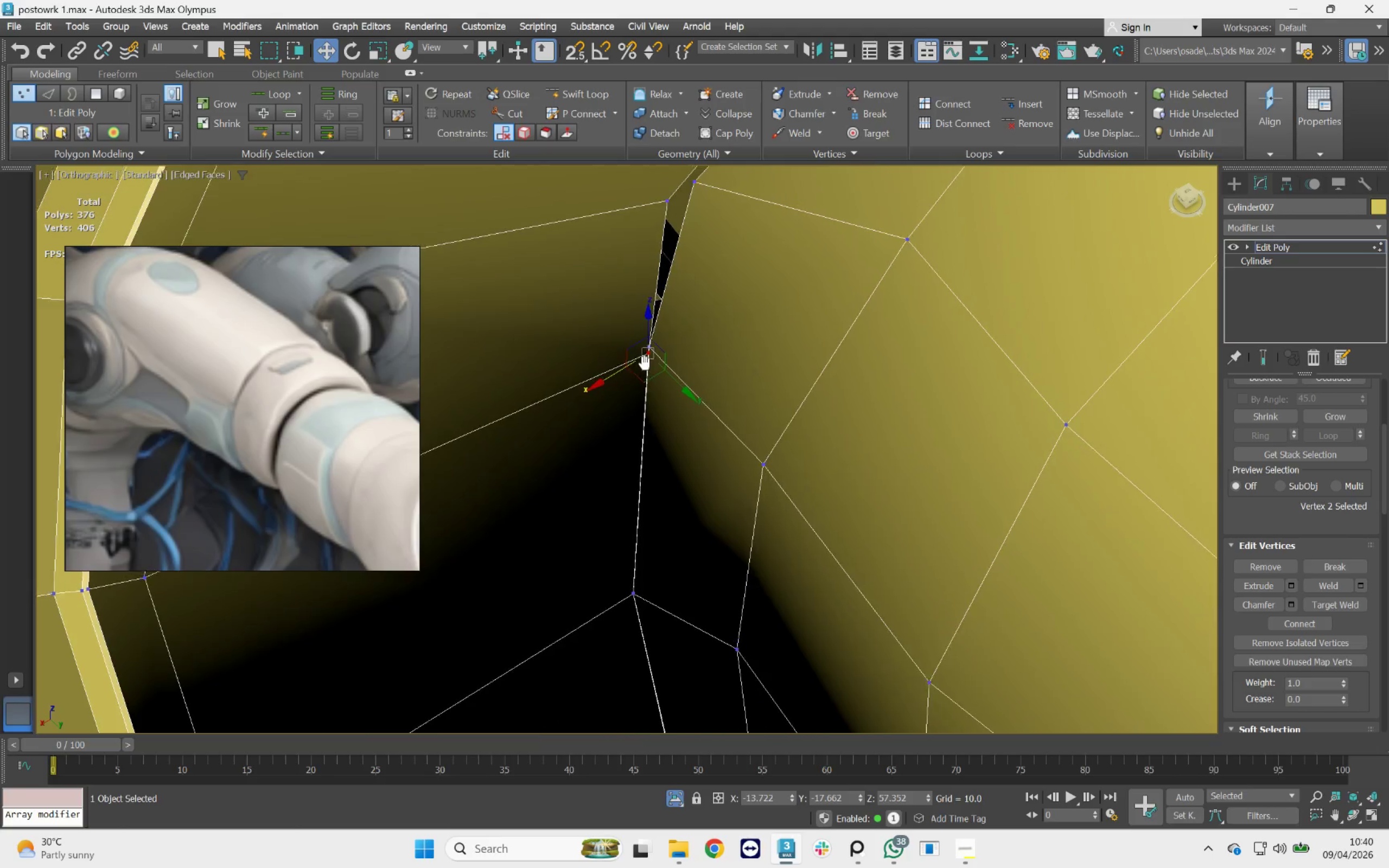 
scroll: coordinate [659, 392], scroll_direction: up, amount: 4.0
 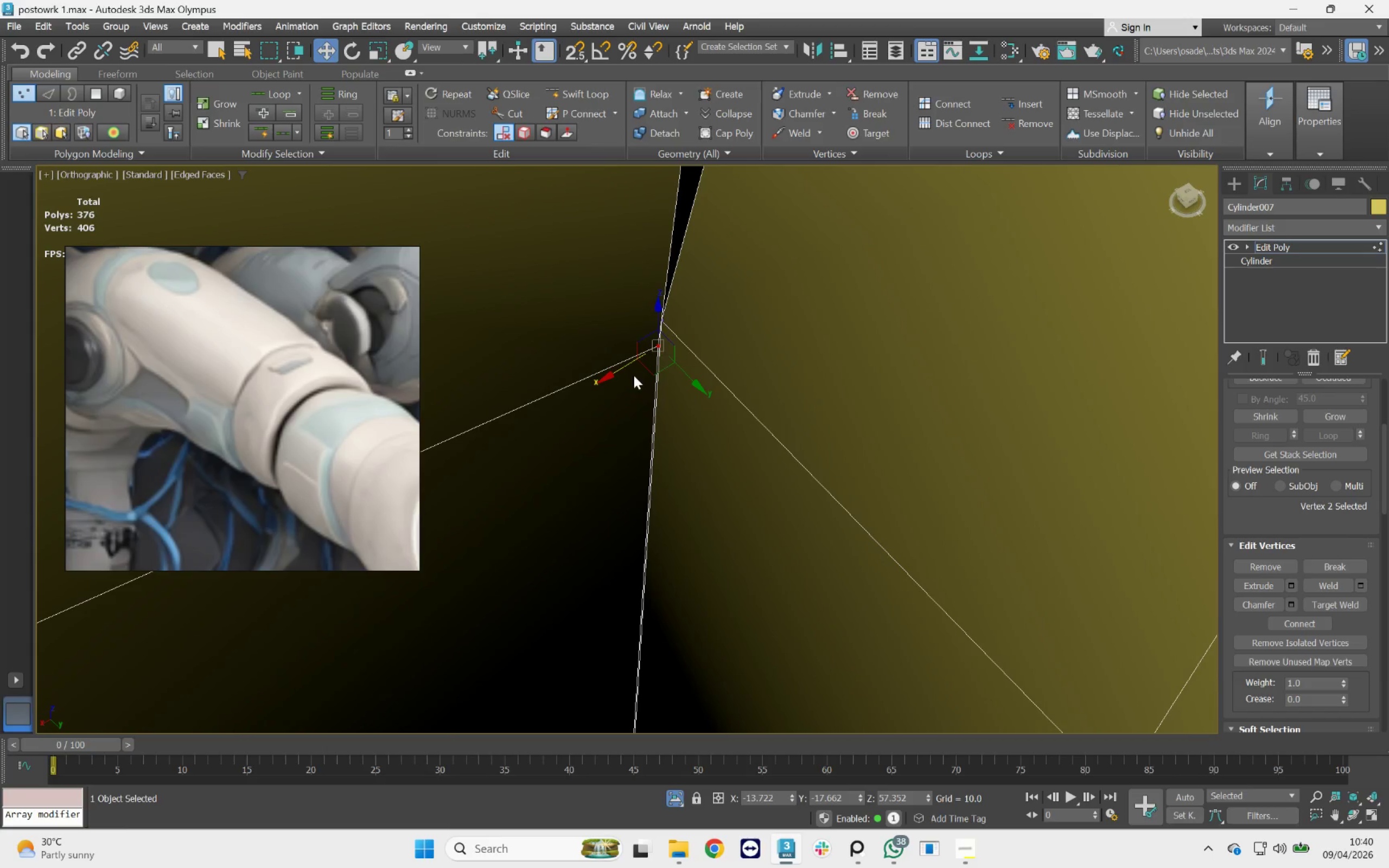 
hold_key(key=AltLeft, duration=1.36)
 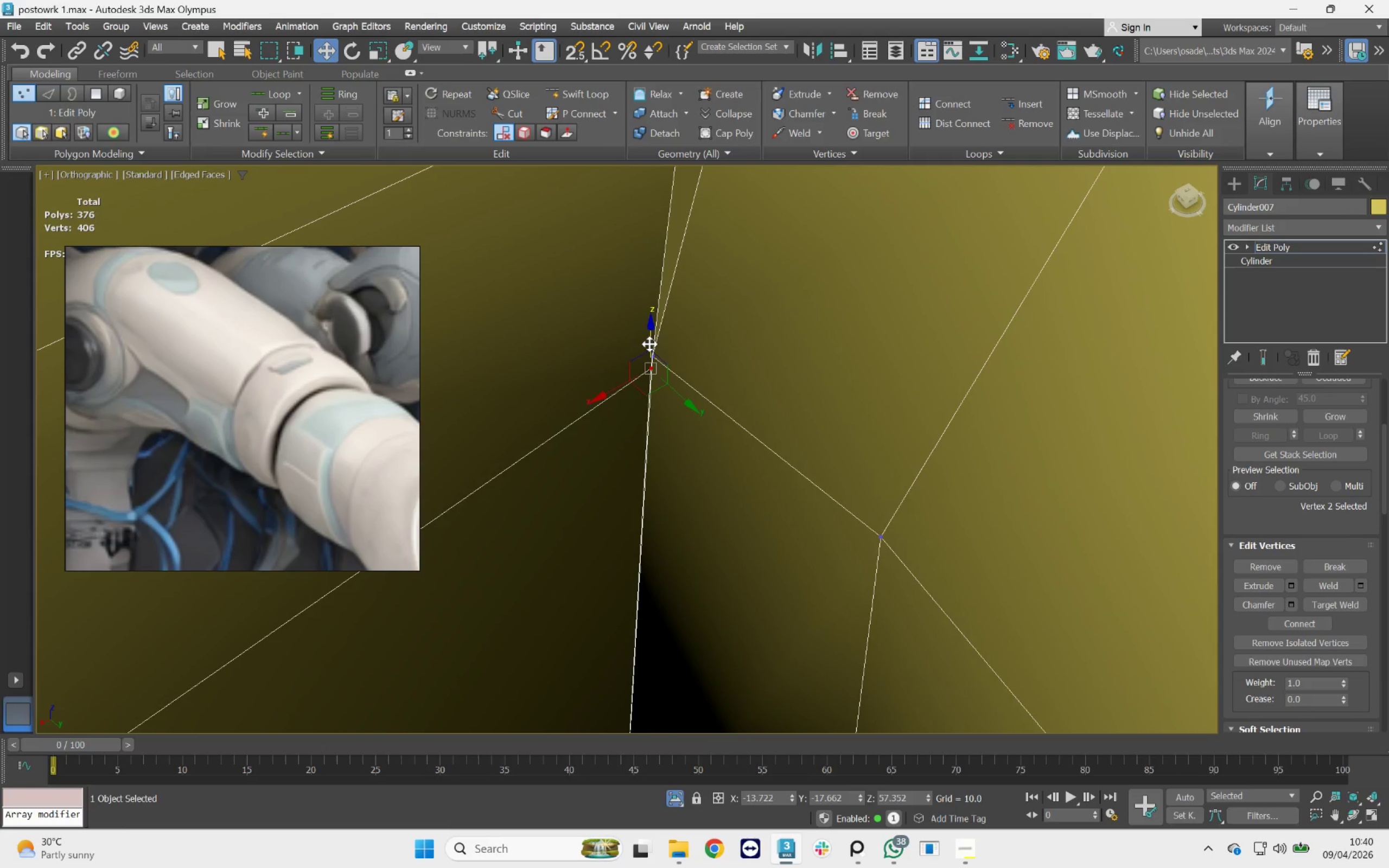 
scroll: coordinate [643, 391], scroll_direction: down, amount: 2.0
 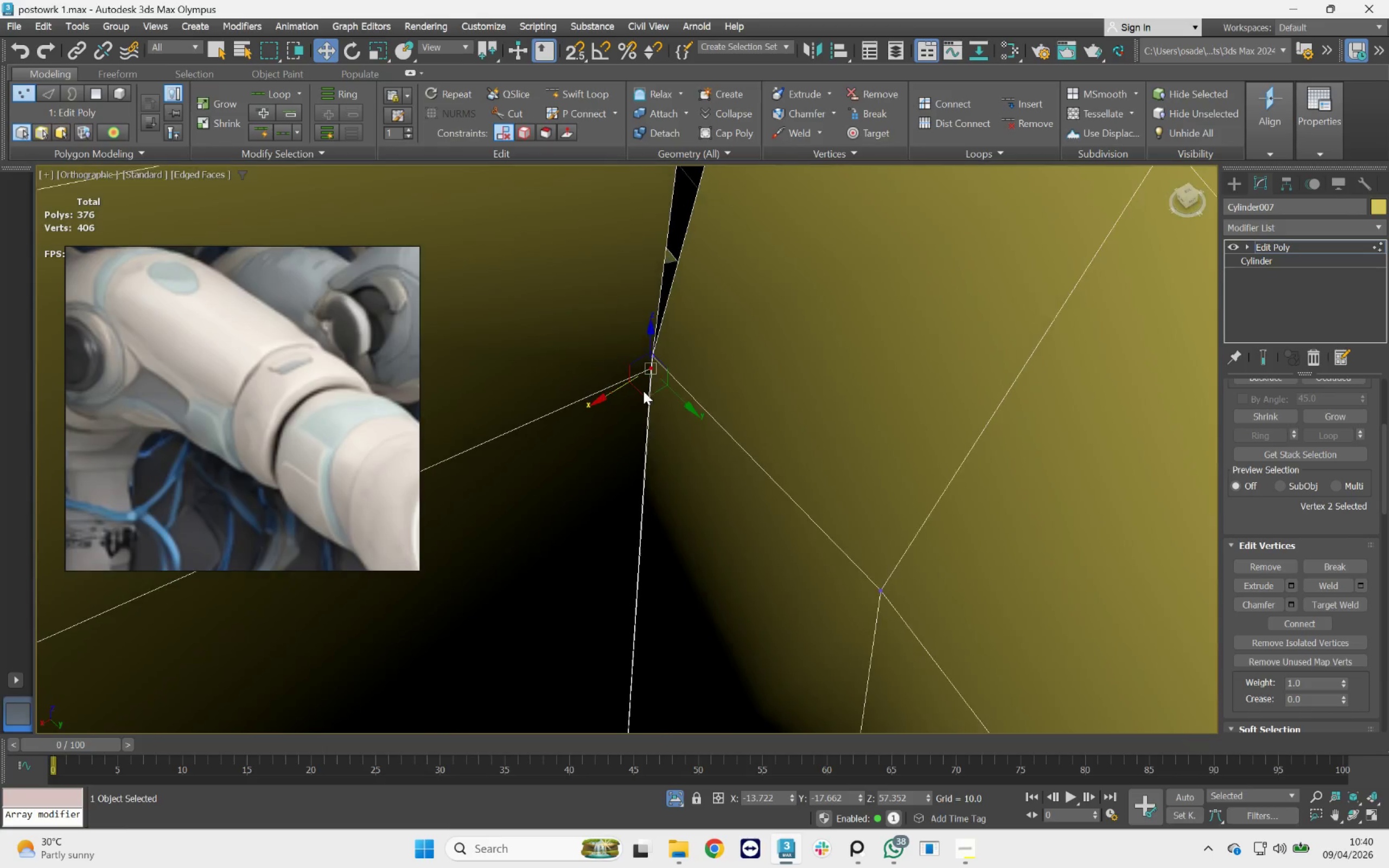 
left_click_drag(start_coordinate=[649, 342], to_coordinate=[653, 328])
 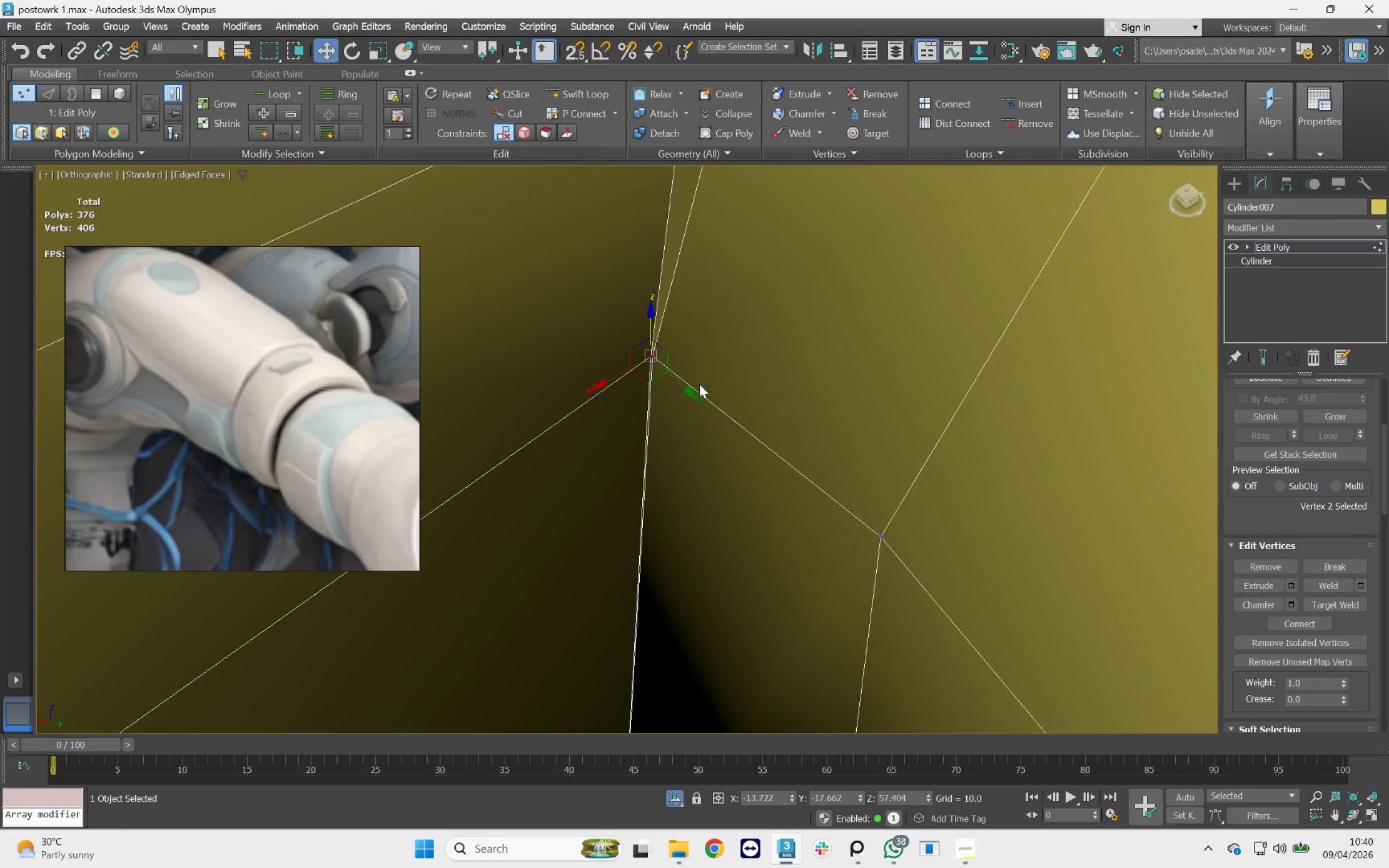 
left_click_drag(start_coordinate=[689, 388], to_coordinate=[679, 392])
 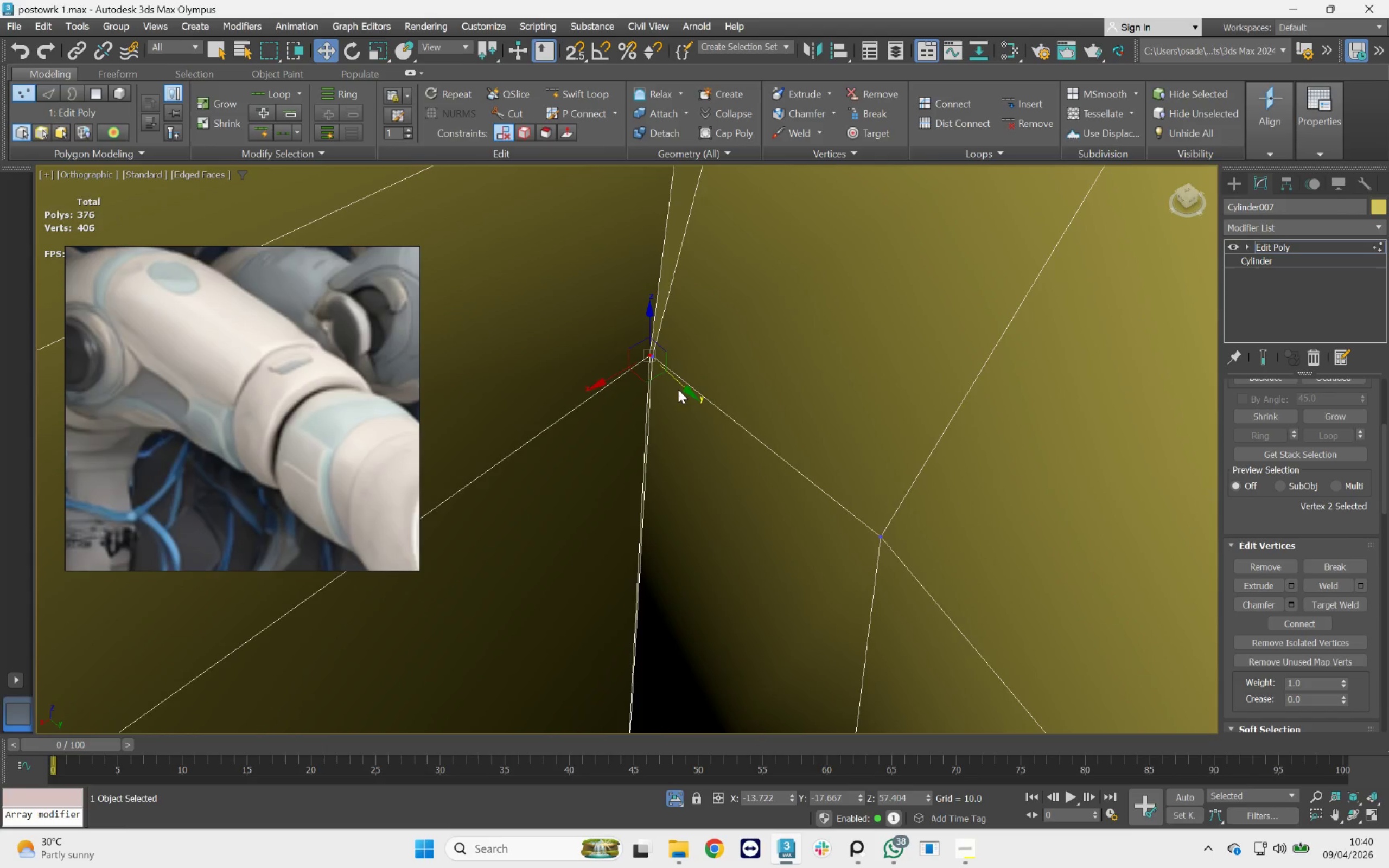 
hold_key(key=AltLeft, duration=0.92)
 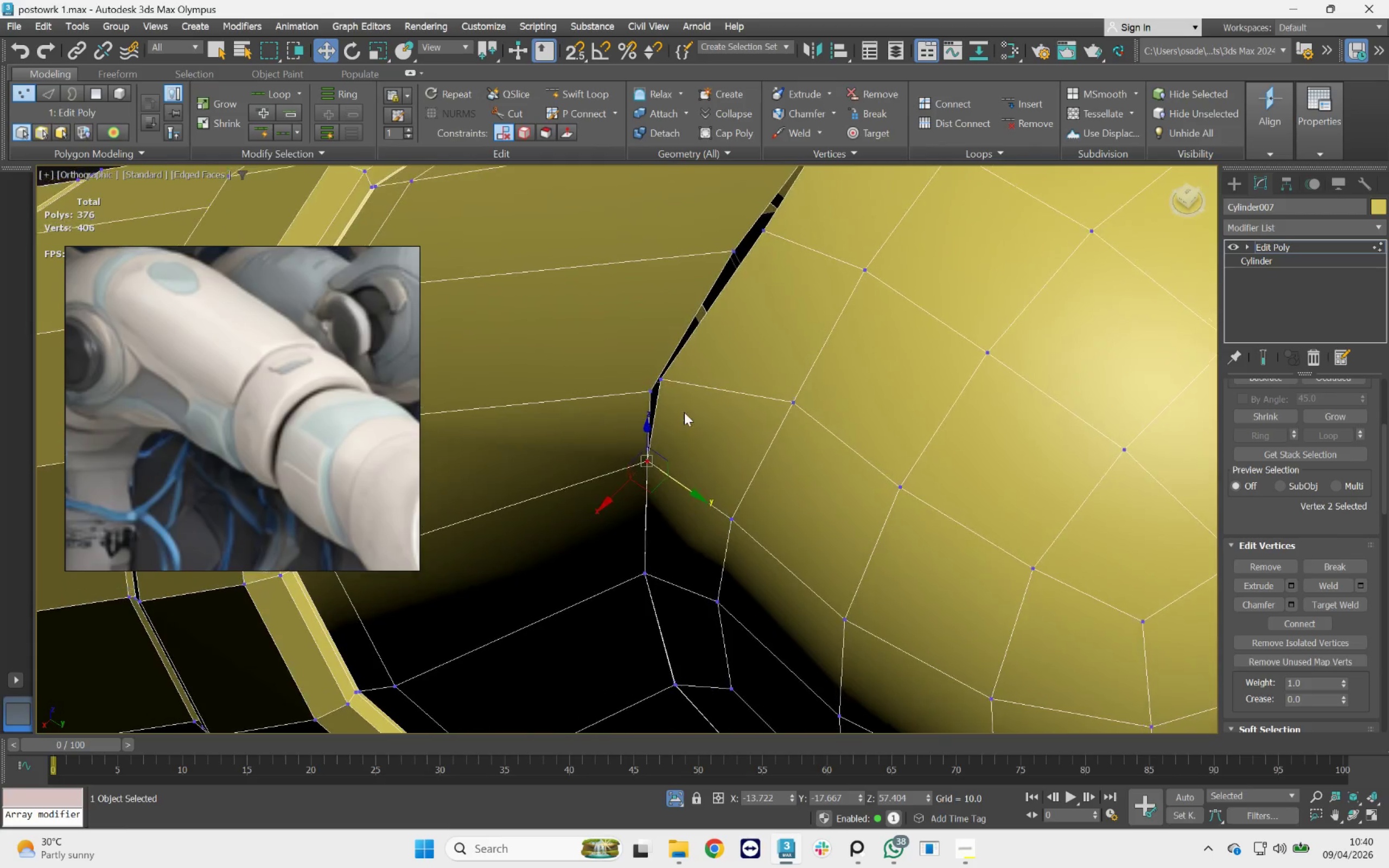 
scroll: coordinate [677, 386], scroll_direction: down, amount: 4.0
 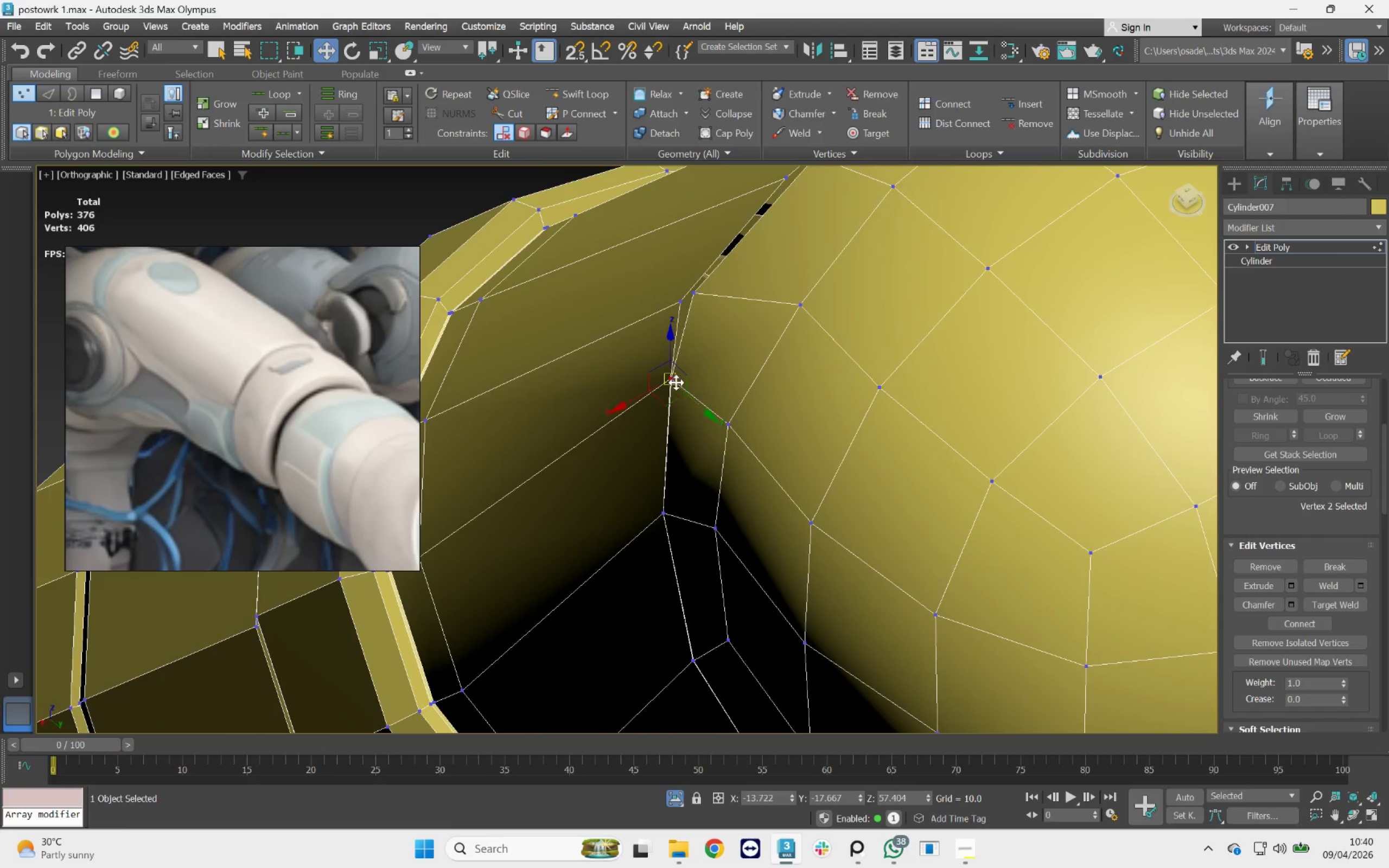 
scroll: coordinate [635, 393], scroll_direction: up, amount: 3.0
 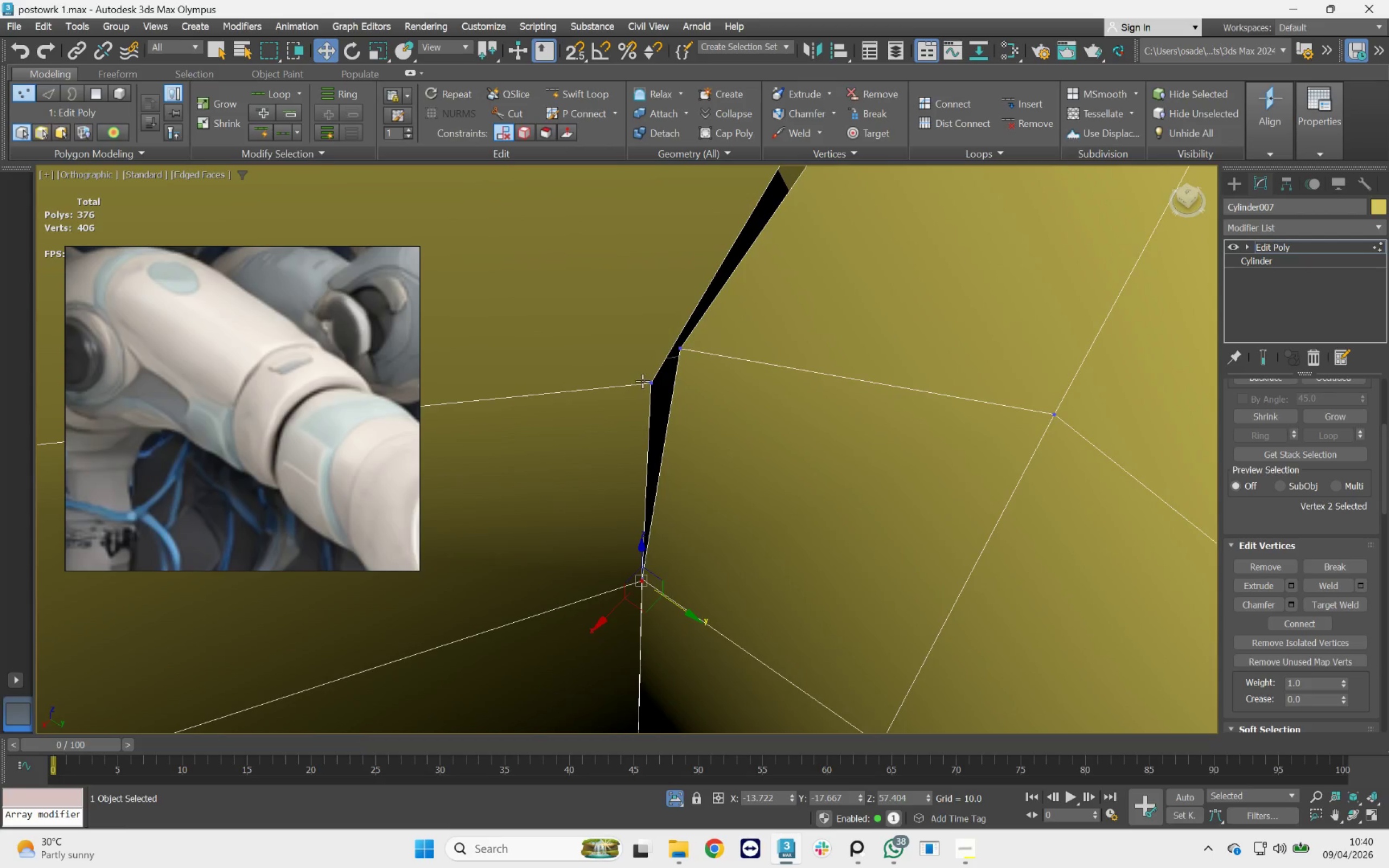 
left_click([642, 381])
 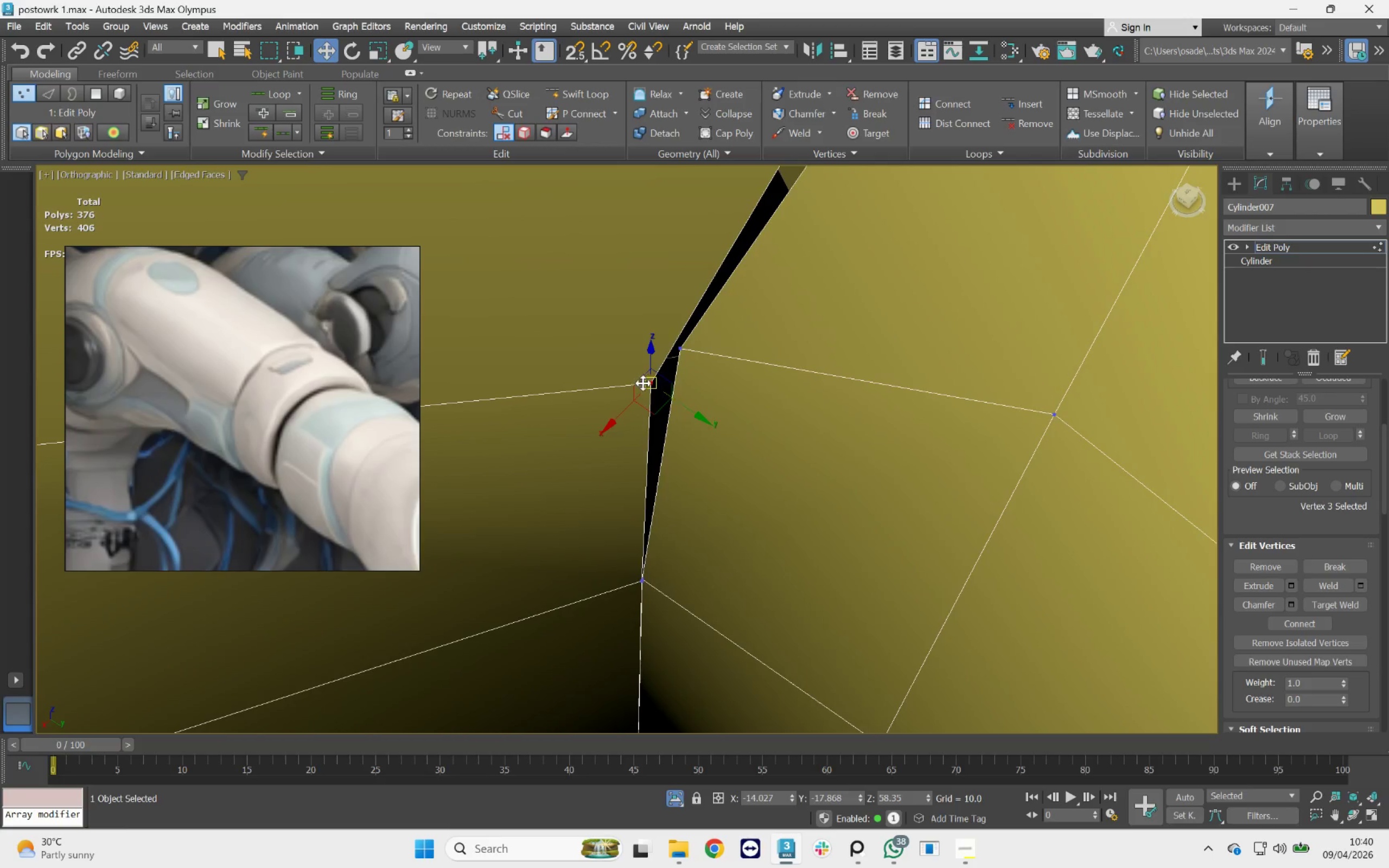 
hold_key(key=AltLeft, duration=0.74)
scroll: coordinate [654, 404], scroll_direction: up, amount: 1.0
 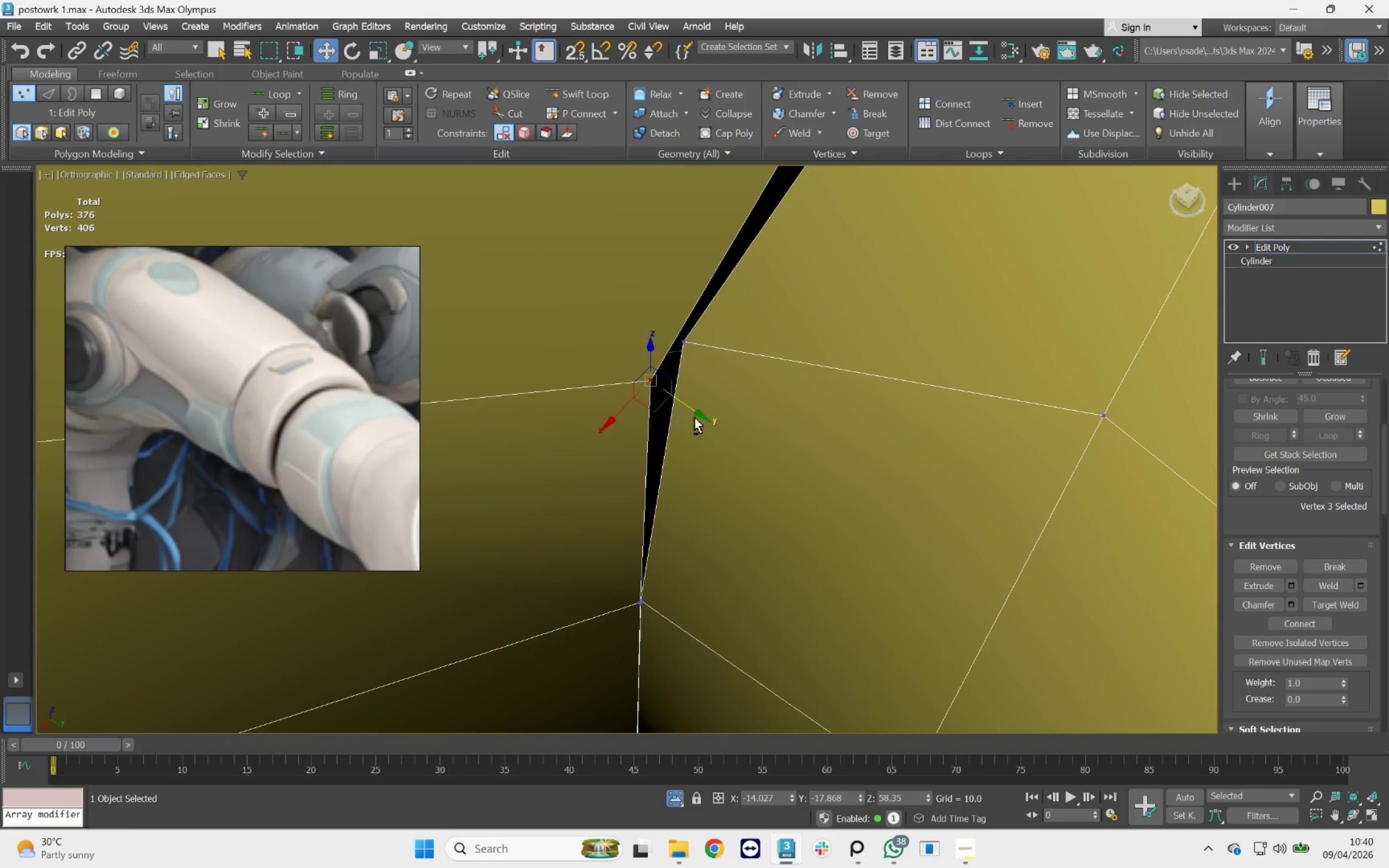 
hold_key(key=AltLeft, duration=0.63)
 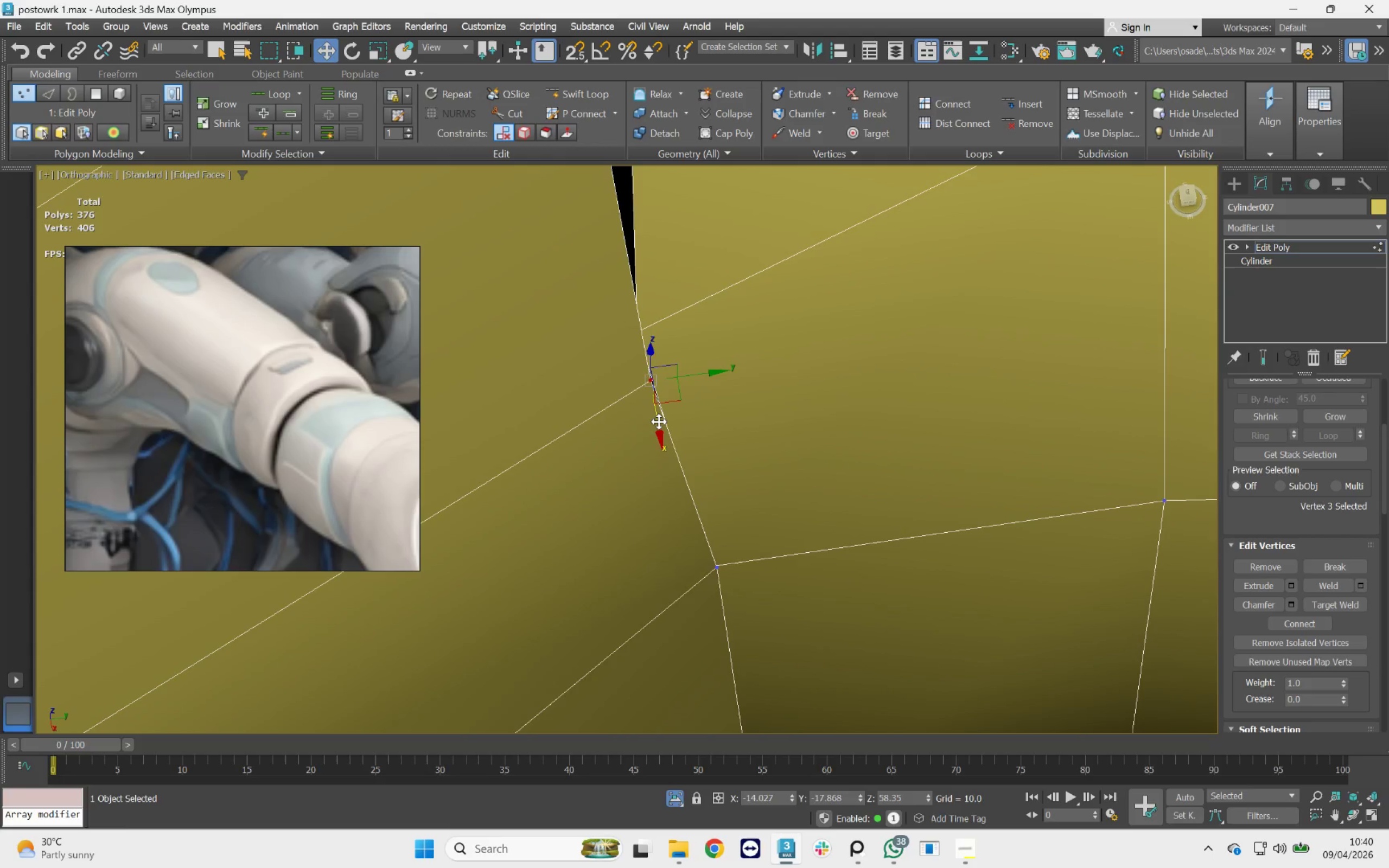 
left_click_drag(start_coordinate=[658, 422], to_coordinate=[646, 372])
 